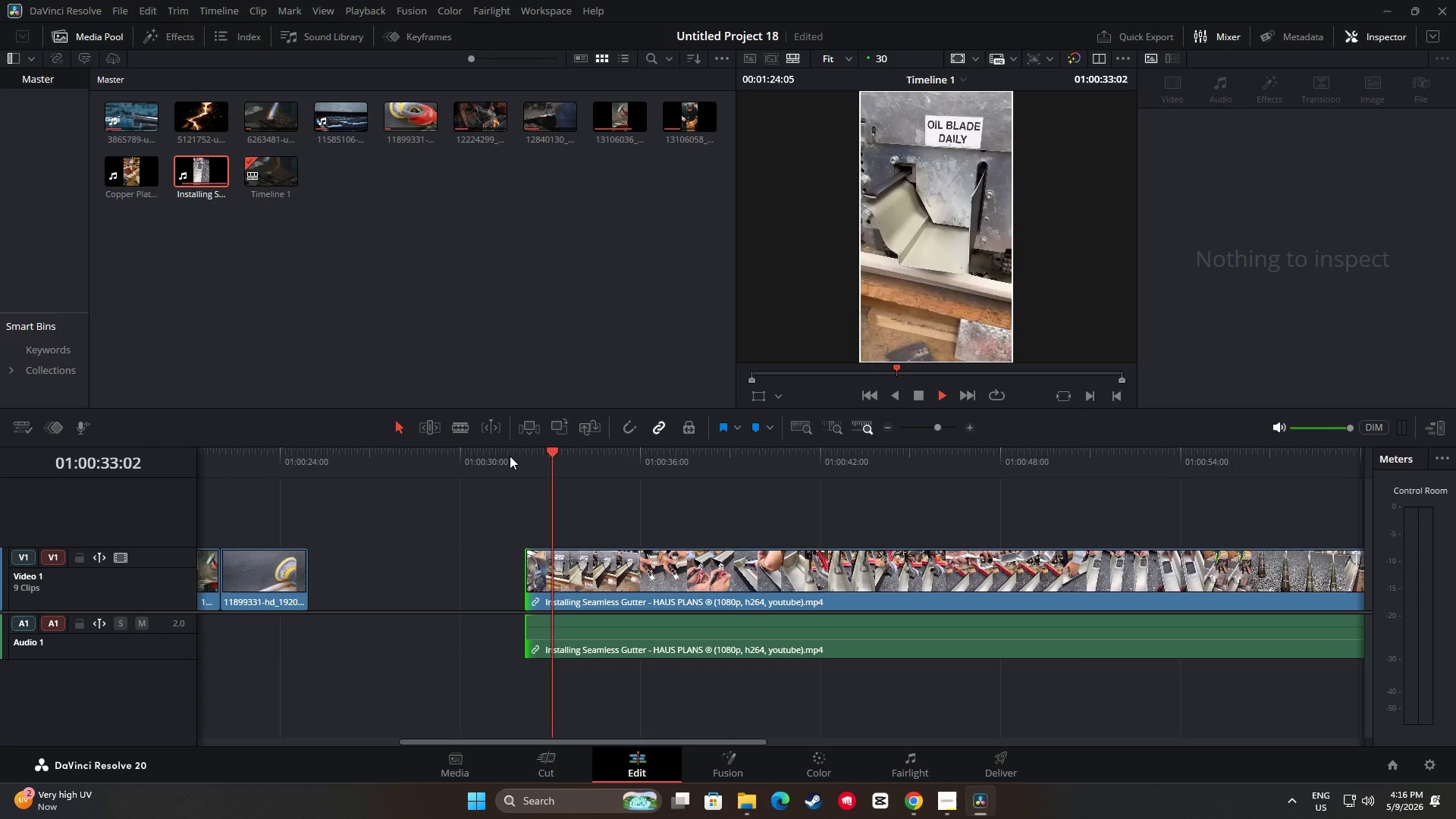 
key(Space)
 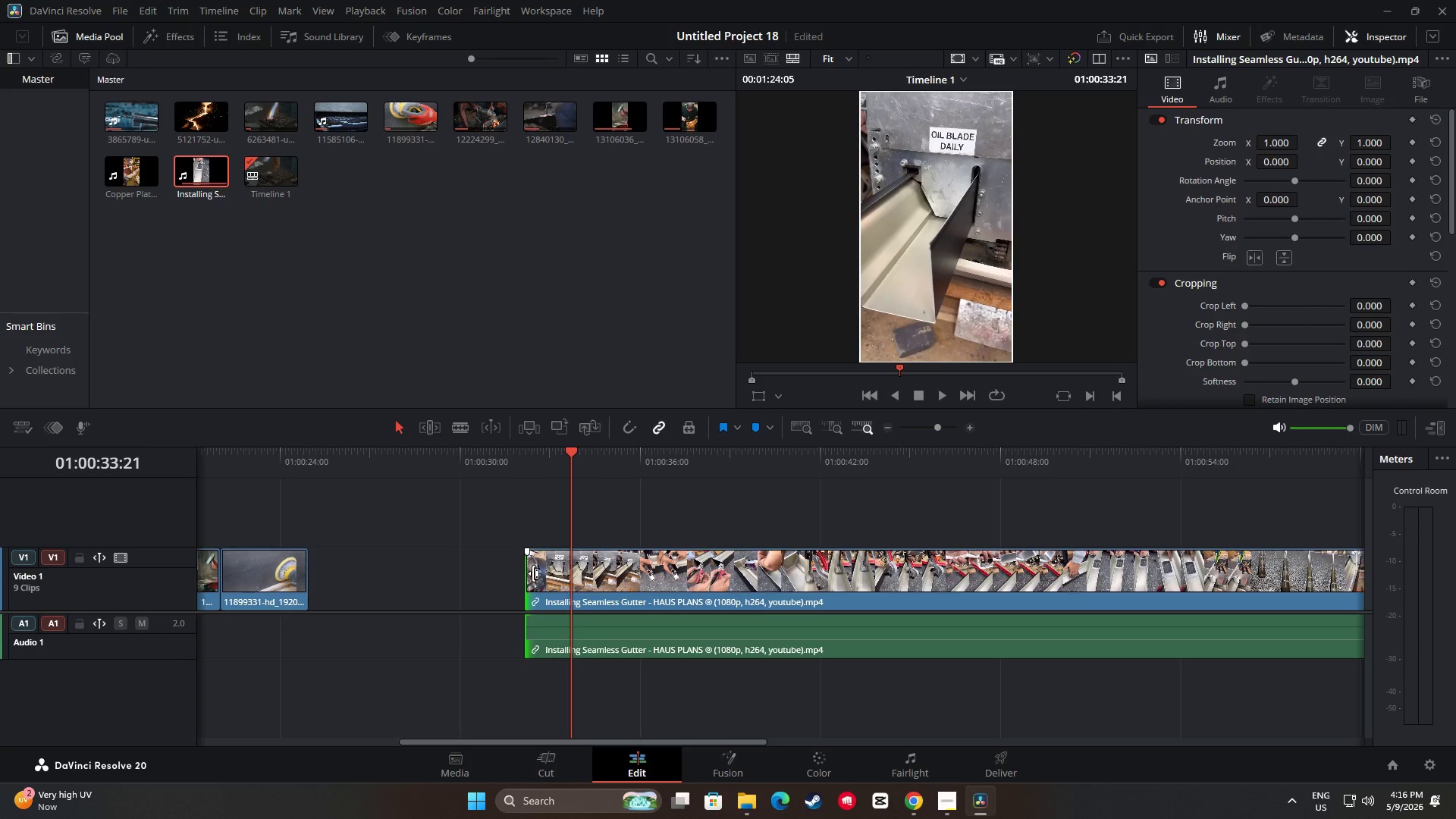 
left_click_drag(start_coordinate=[532, 573], to_coordinate=[452, 574])
 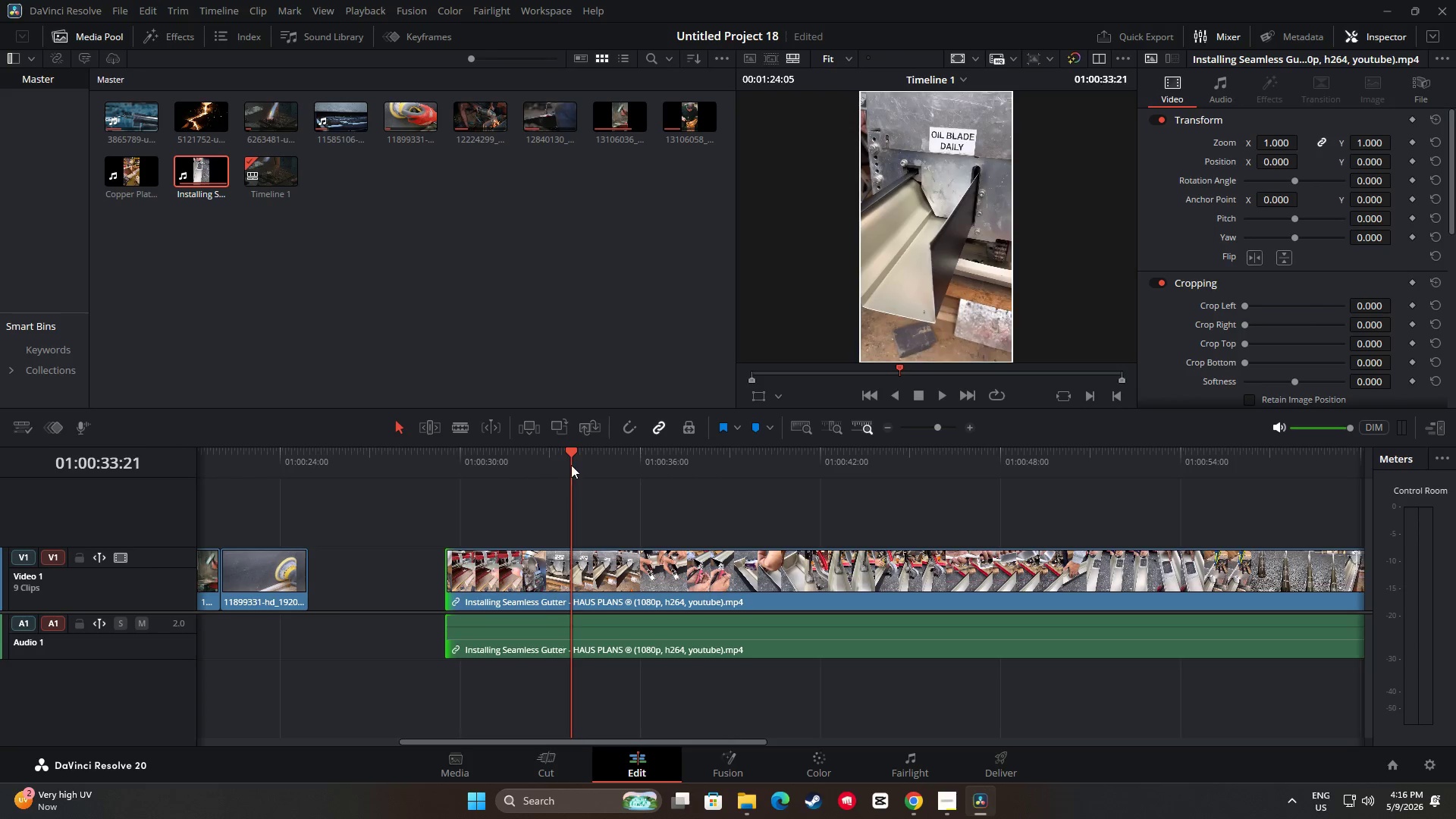 
left_click_drag(start_coordinate=[571, 465], to_coordinate=[485, 482])
 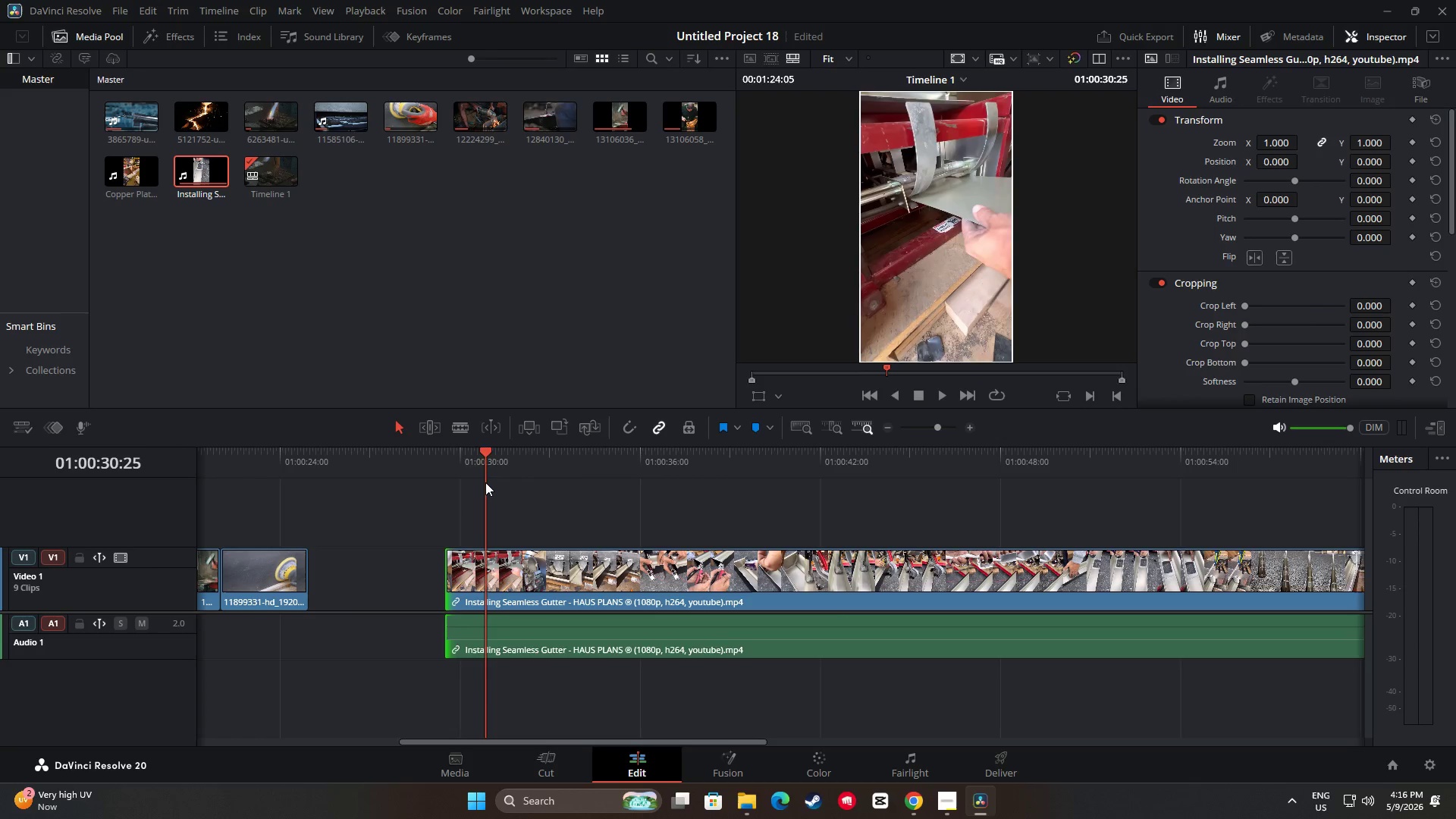 
key(Space)
 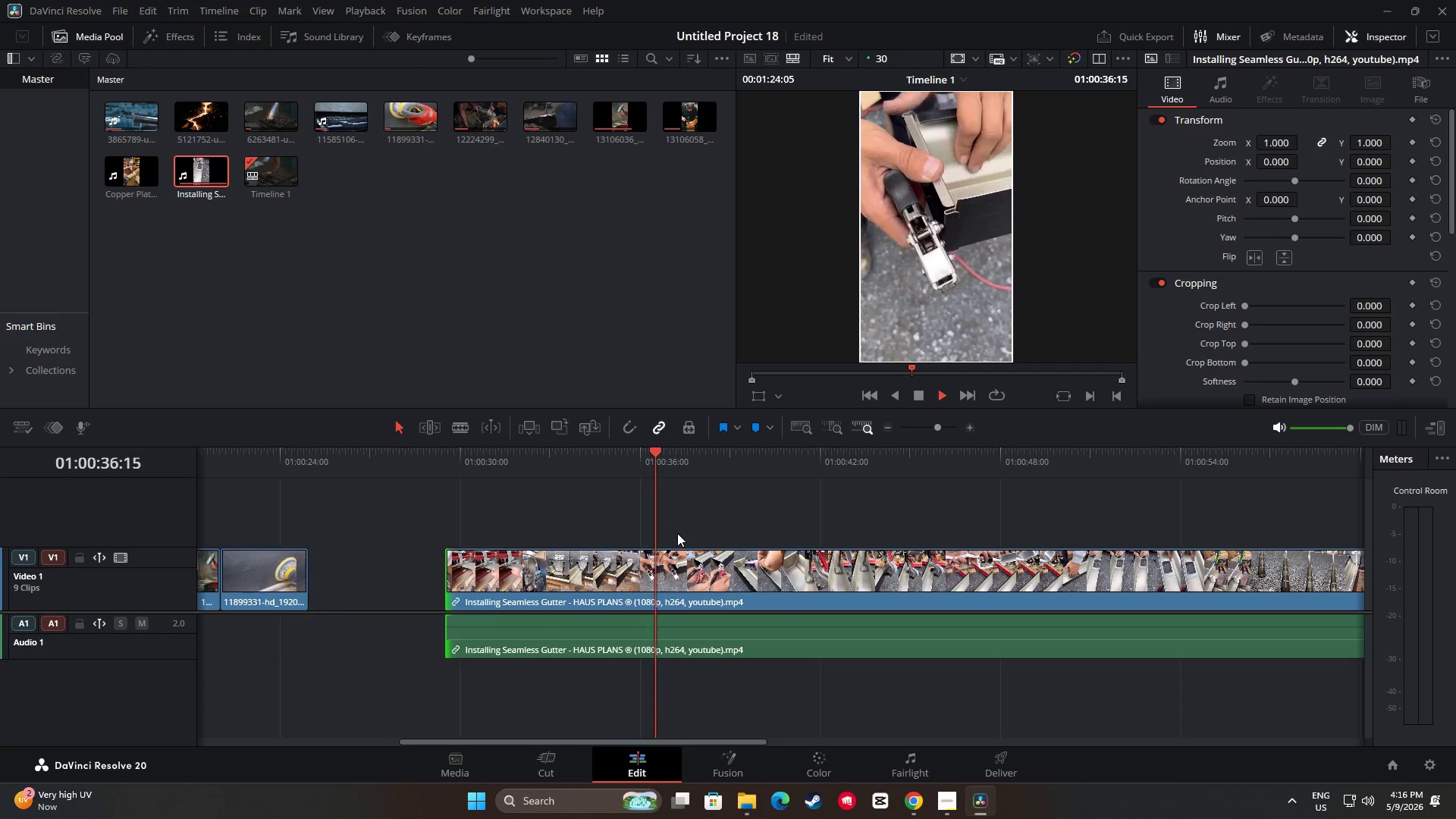 
wait(7.62)
 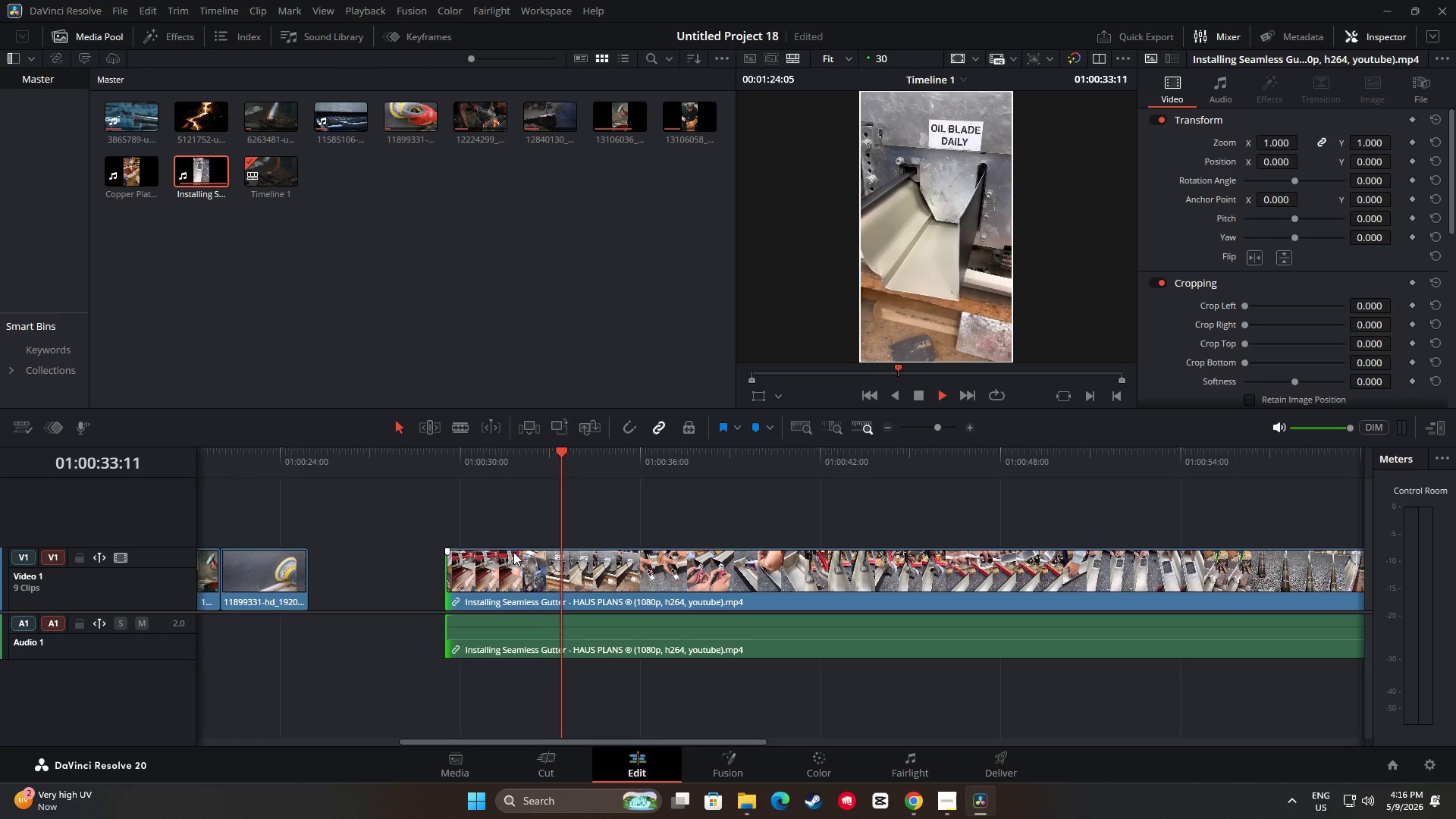 
key(Space)
 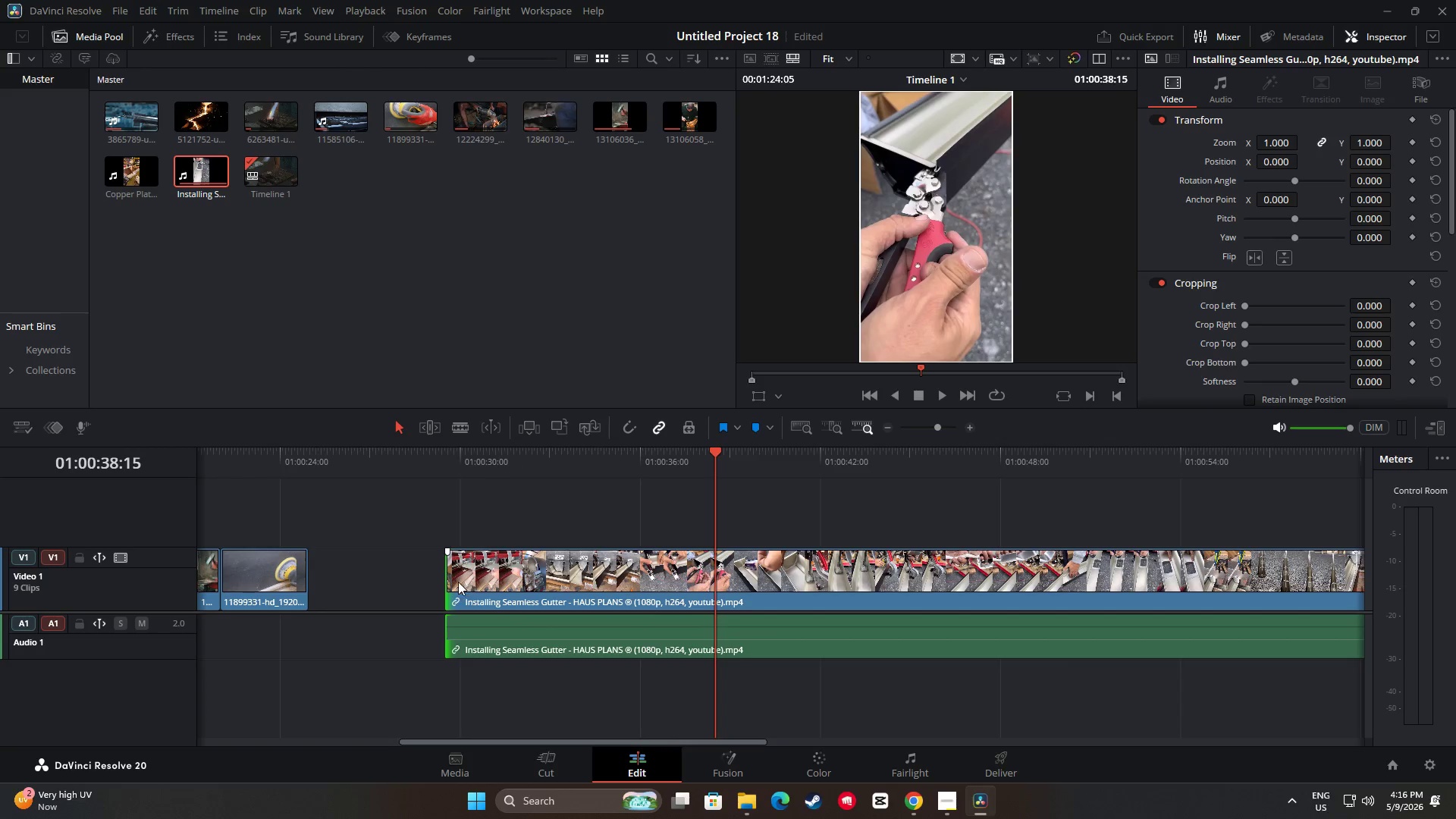 
left_click_drag(start_coordinate=[453, 580], to_coordinate=[646, 590])
 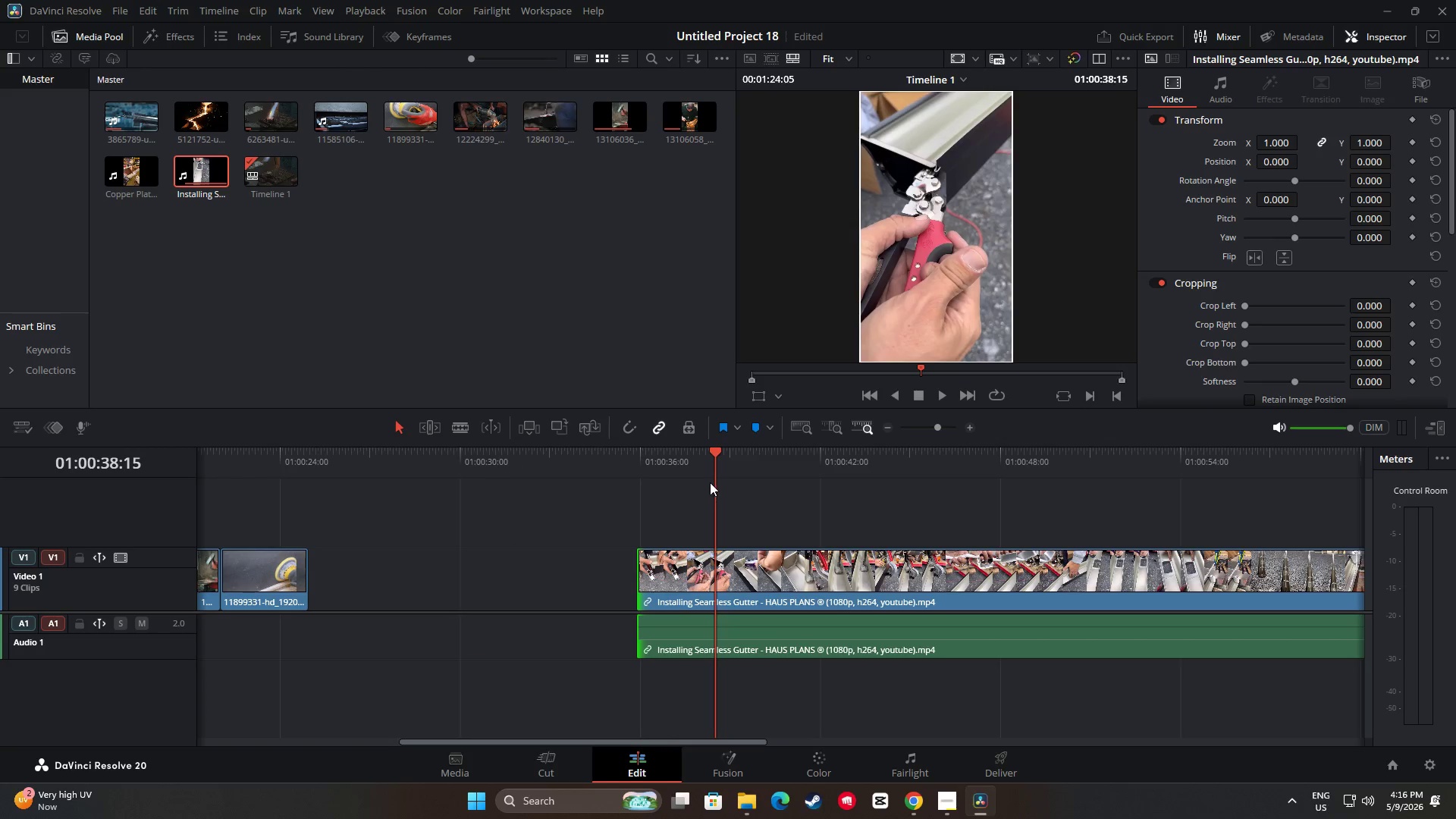 
left_click_drag(start_coordinate=[717, 459], to_coordinate=[629, 465])
 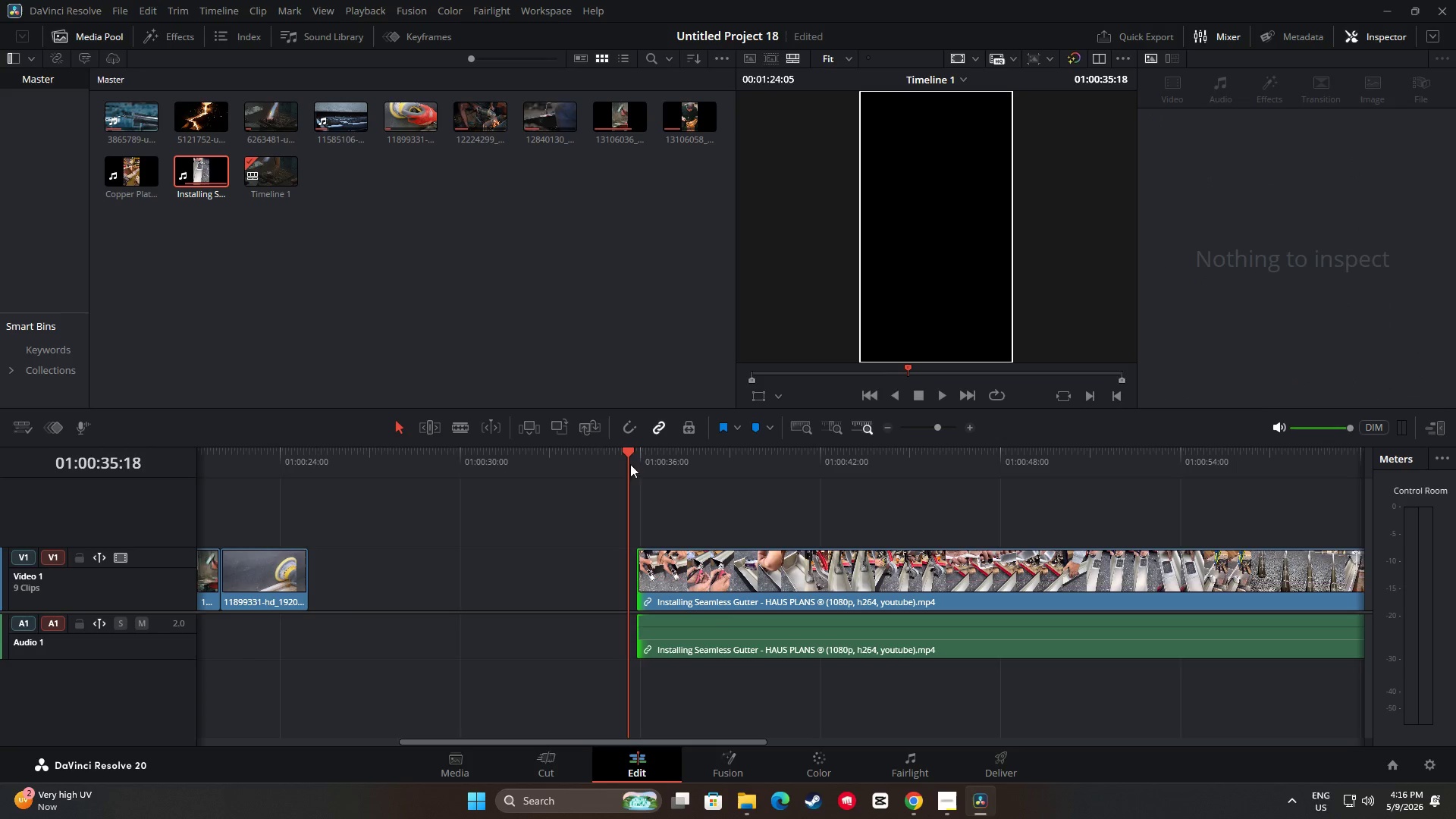 
key(Space)
 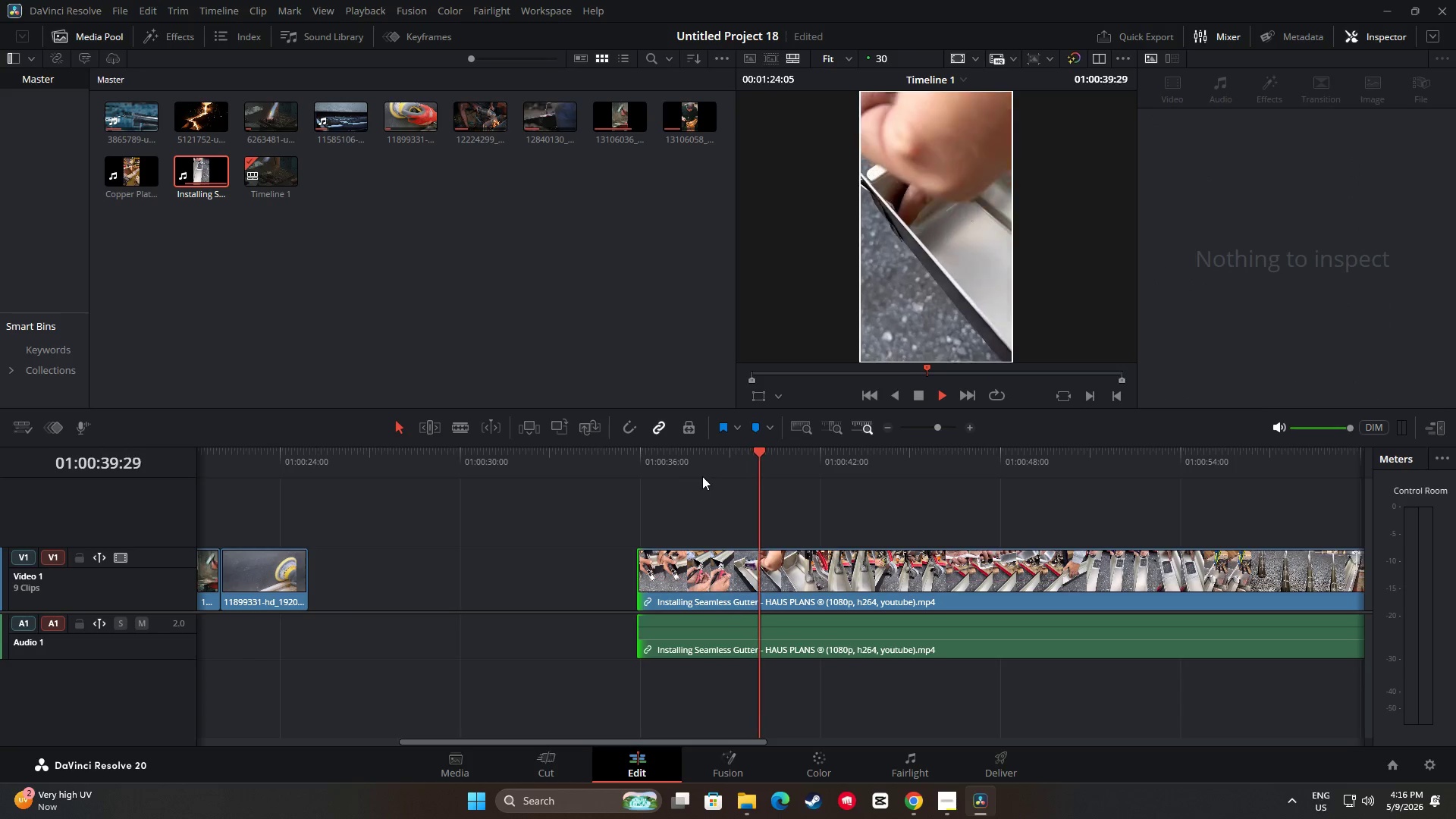 
wait(5.92)
 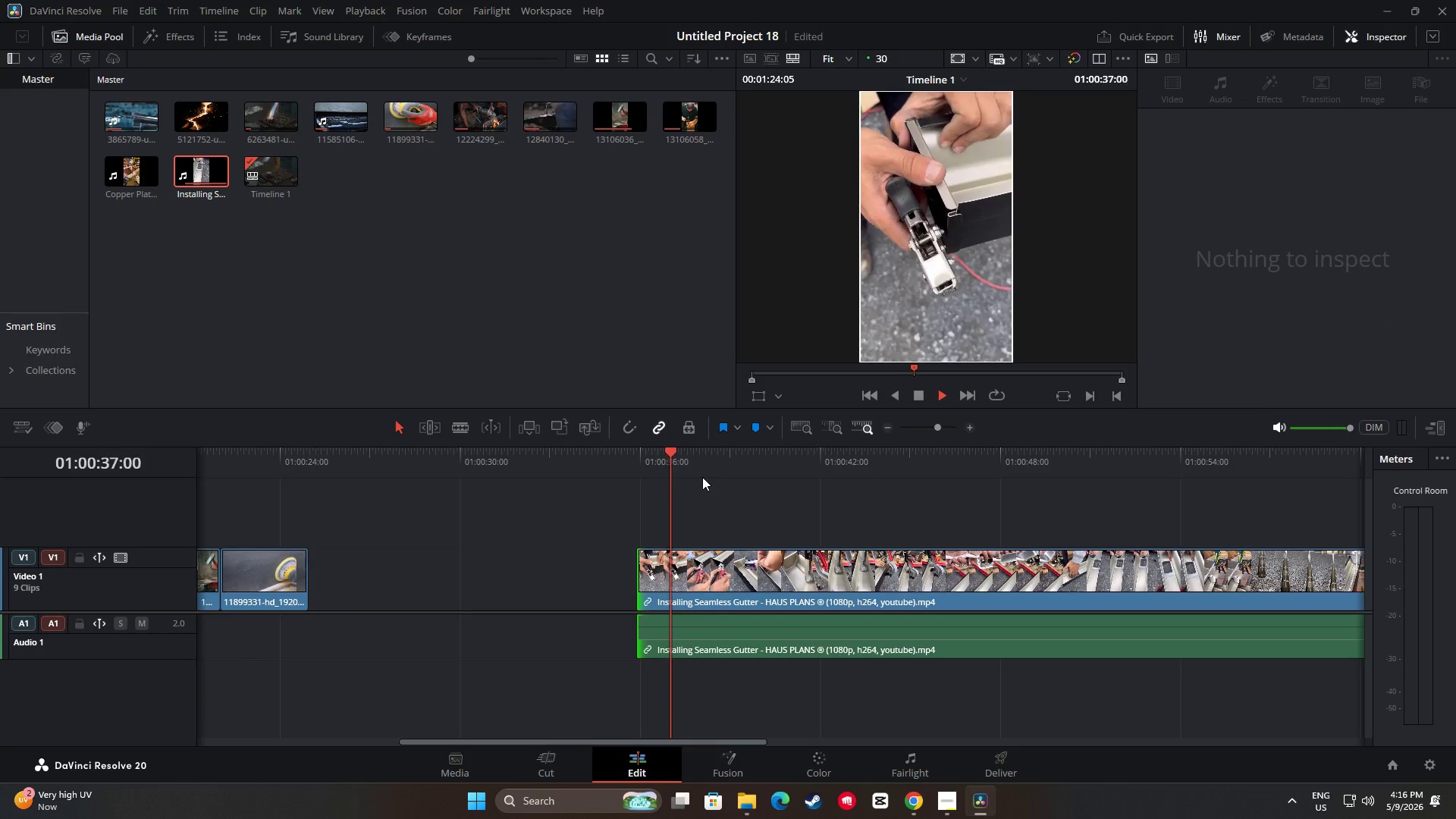 
key(Space)
 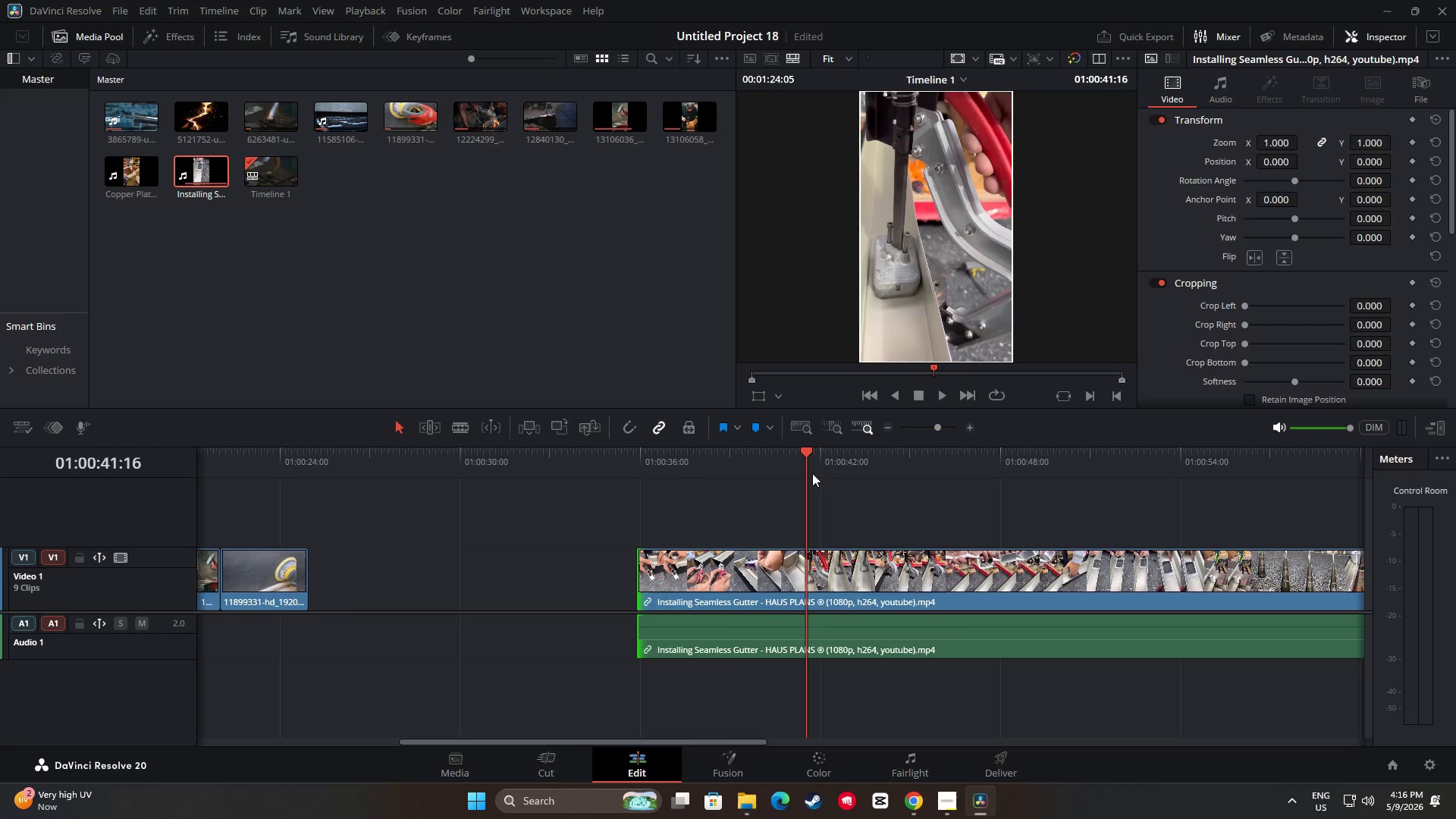 
left_click_drag(start_coordinate=[805, 451], to_coordinate=[789, 469])
 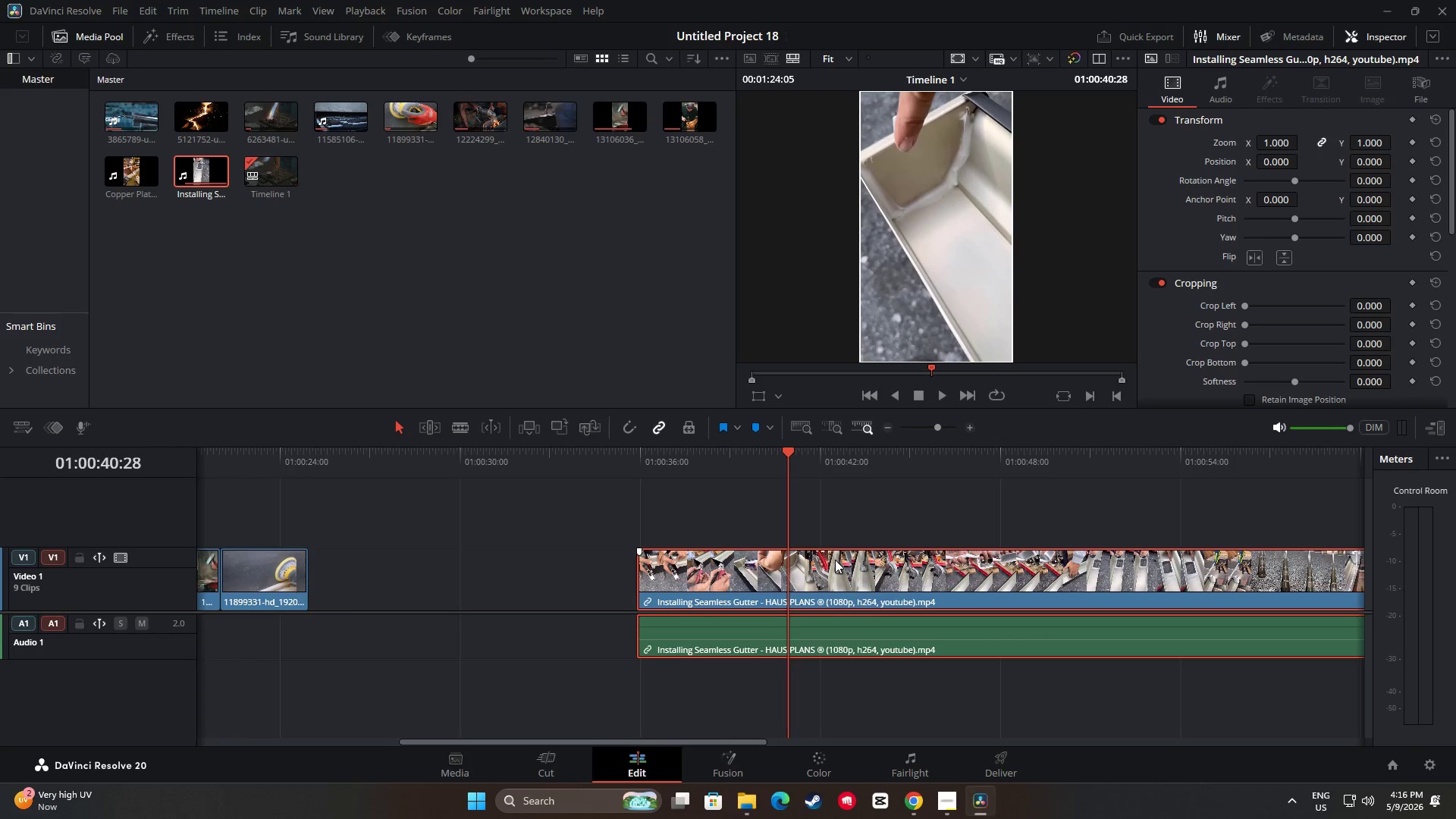 
key(Control+B)
 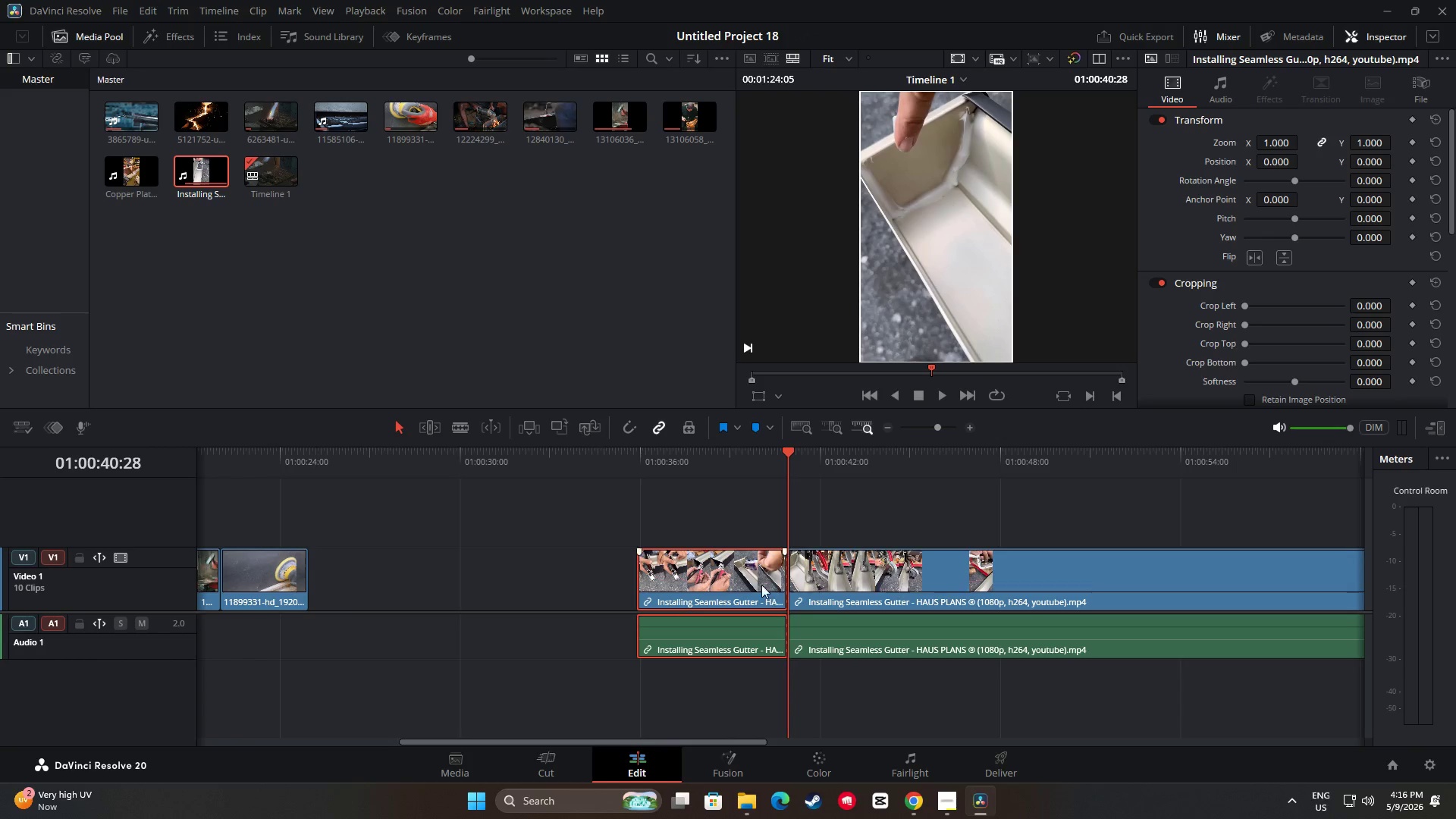 
left_click_drag(start_coordinate=[747, 578], to_coordinate=[649, 582])
 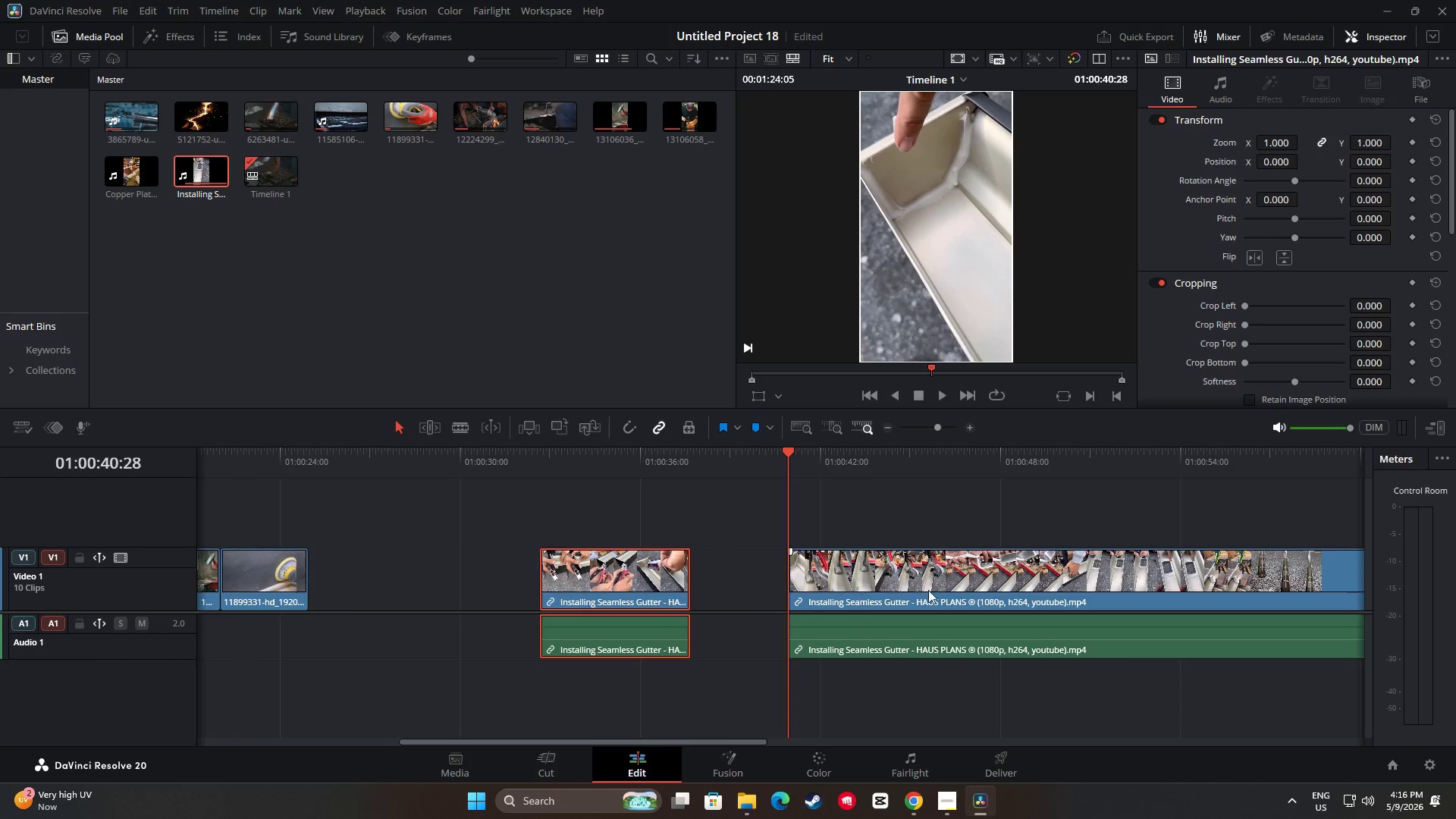 
left_click_drag(start_coordinate=[930, 589], to_coordinate=[871, 589])
 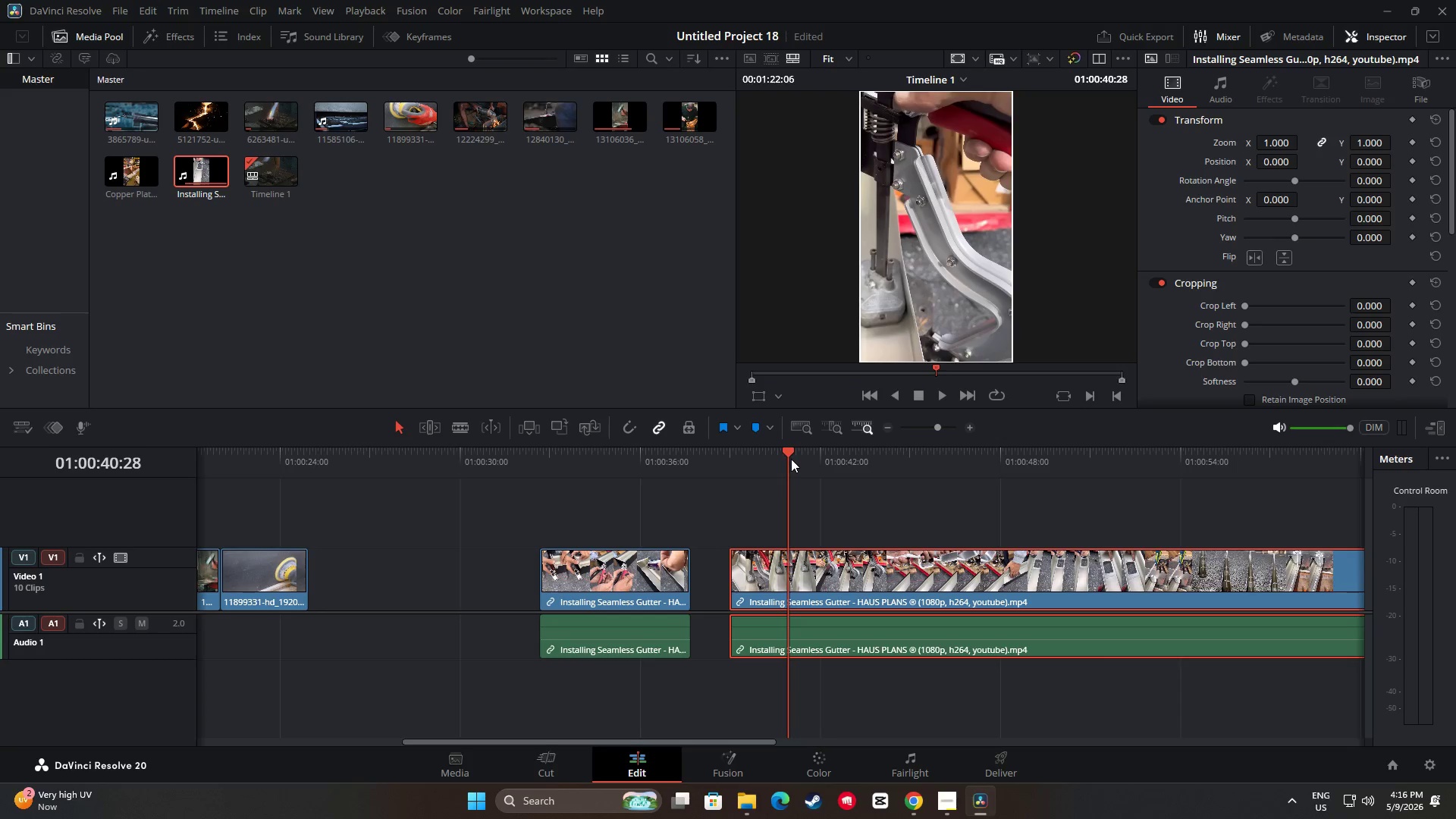 
left_click_drag(start_coordinate=[788, 457], to_coordinate=[1191, 472])
 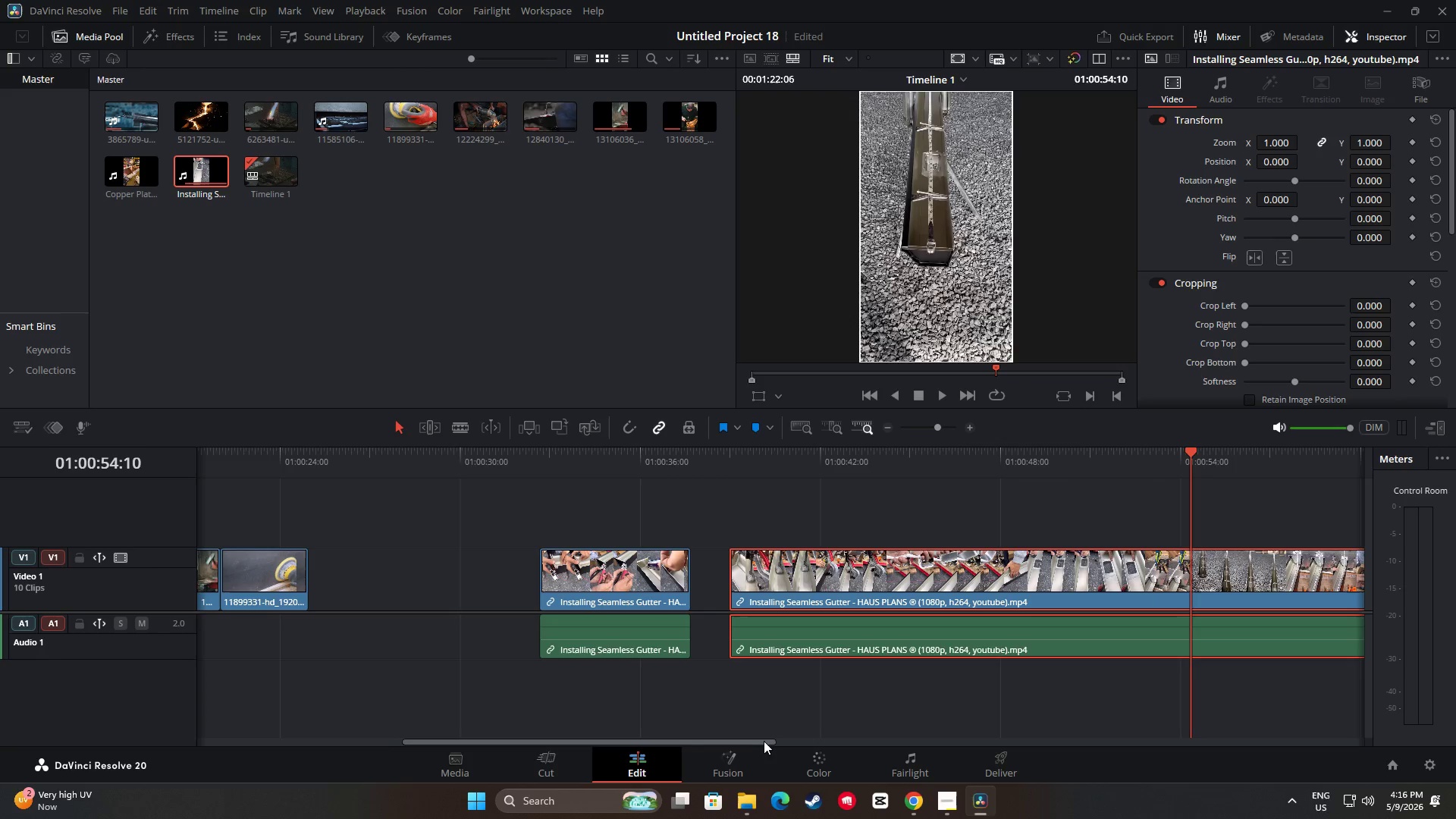 
left_click_drag(start_coordinate=[761, 741], to_coordinate=[904, 734])
 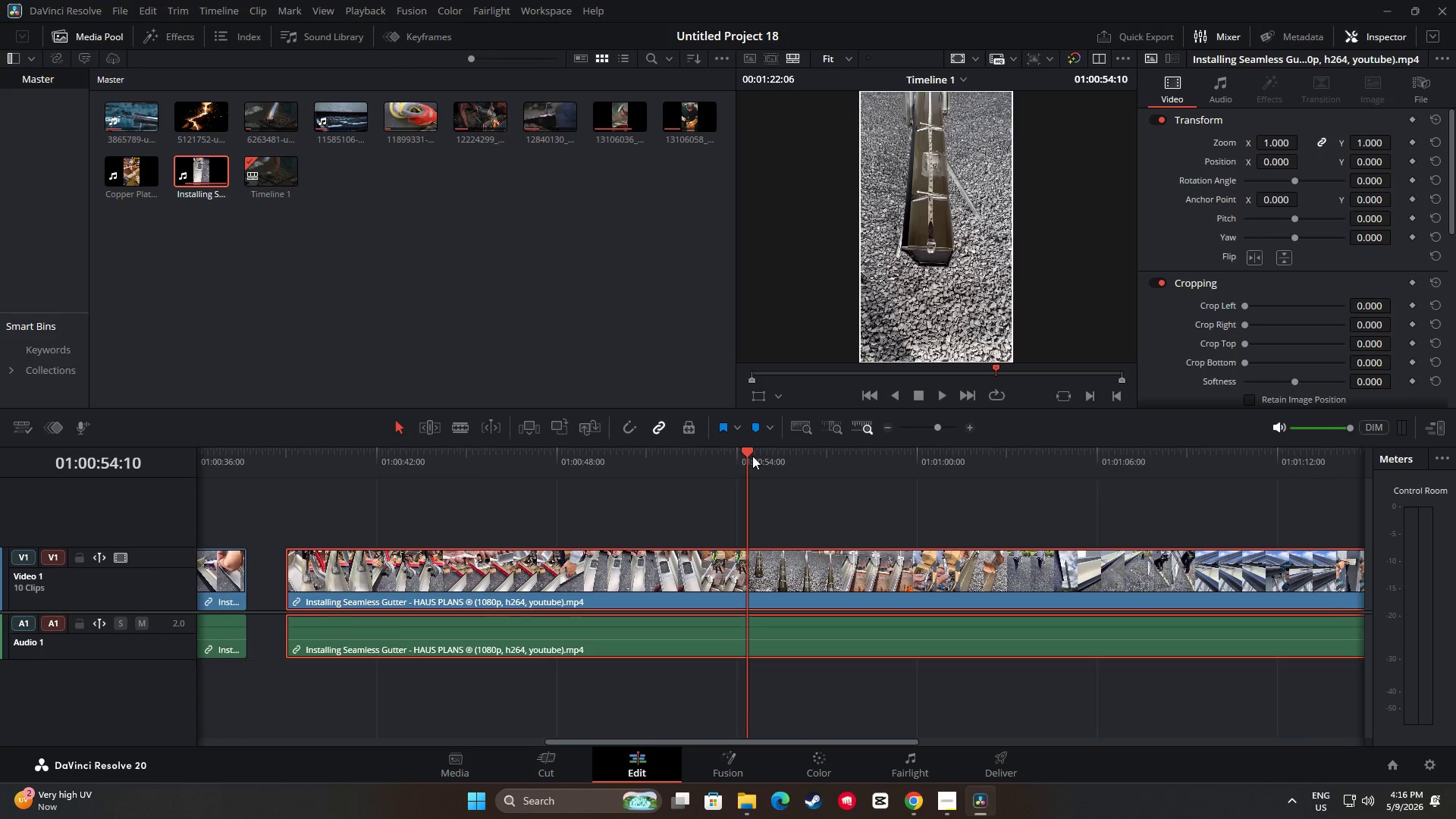 
left_click_drag(start_coordinate=[744, 454], to_coordinate=[847, 491])
 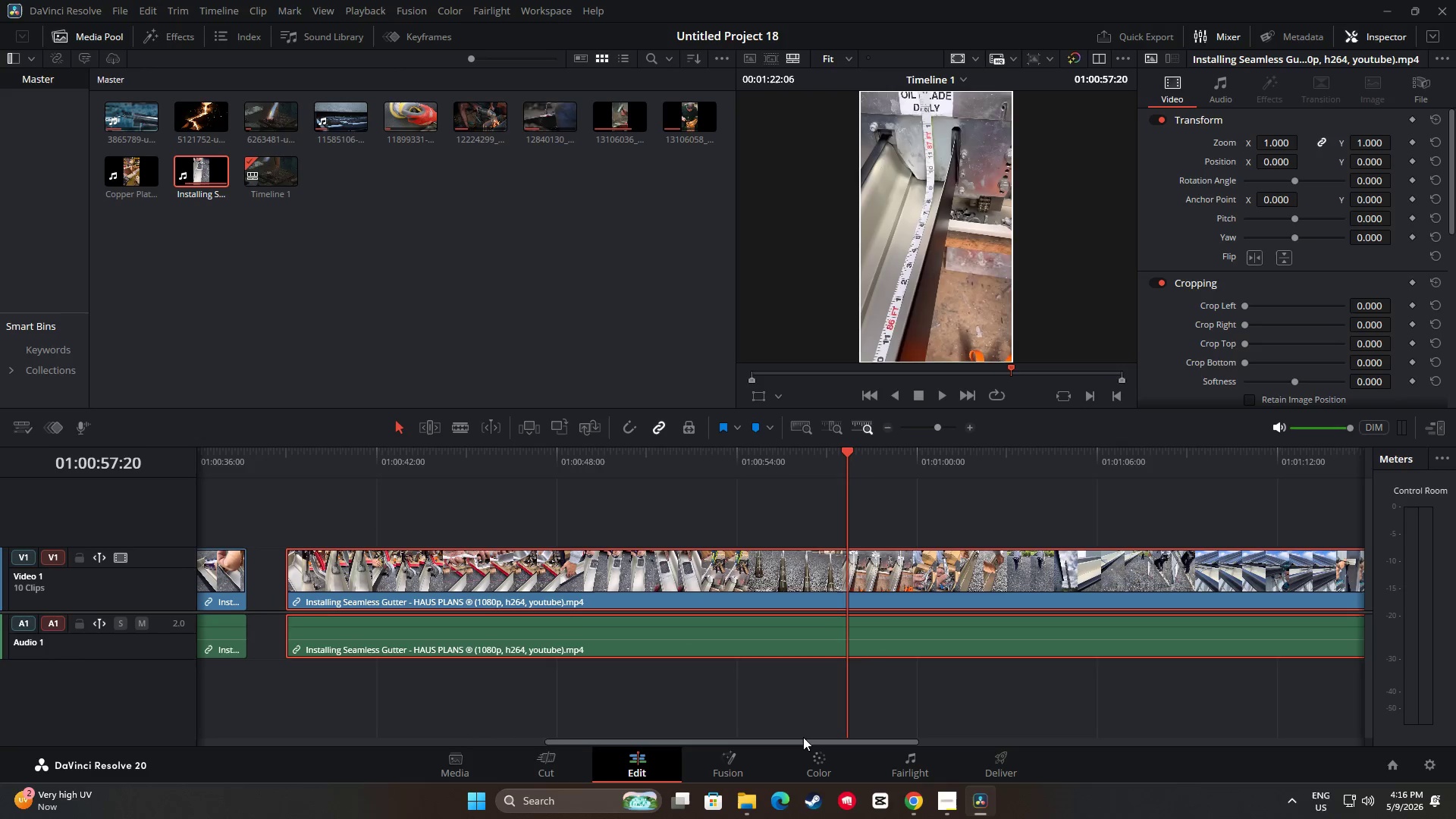 
left_click_drag(start_coordinate=[803, 739], to_coordinate=[436, 708])
 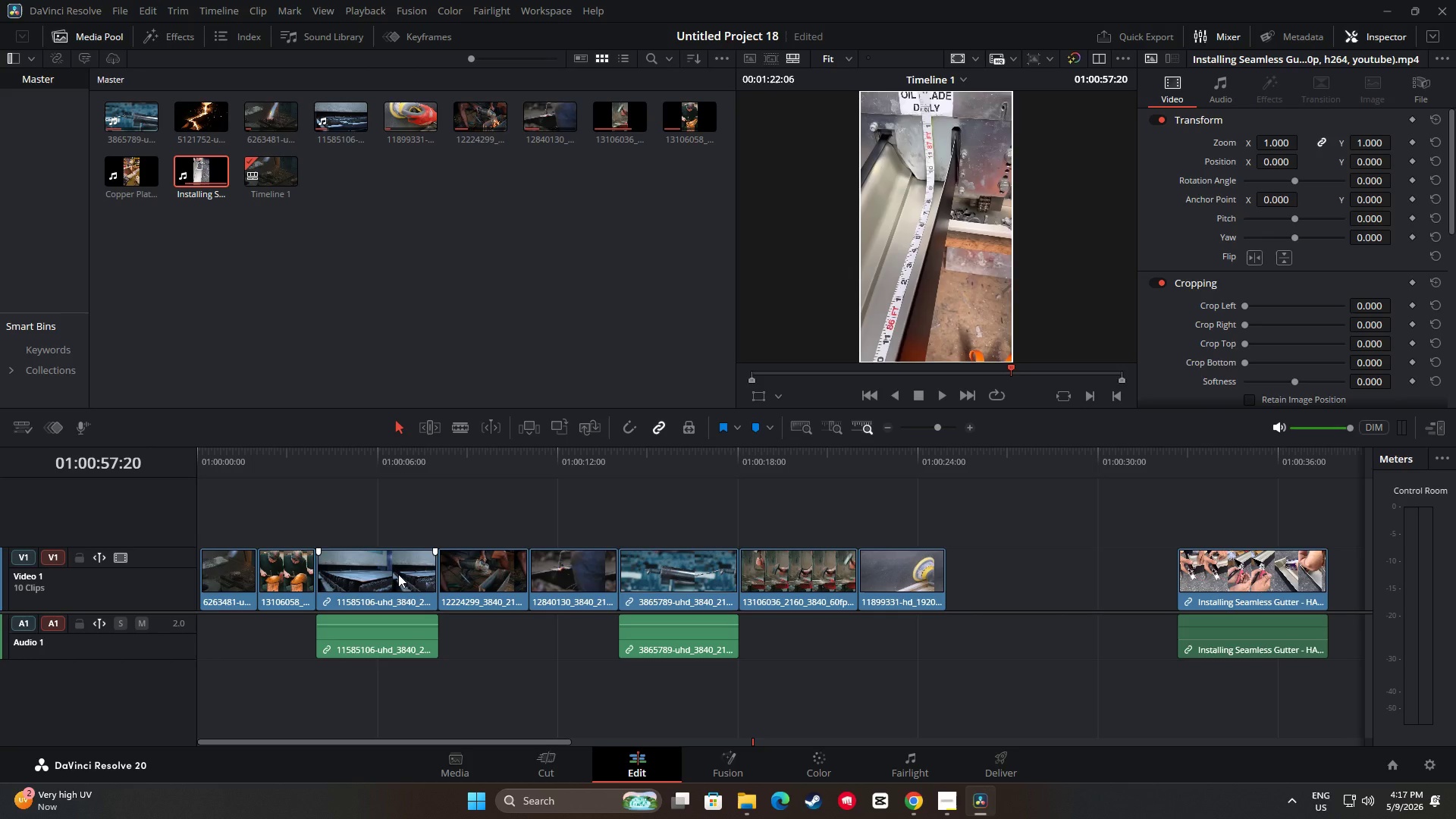 
left_click([466, 581])
 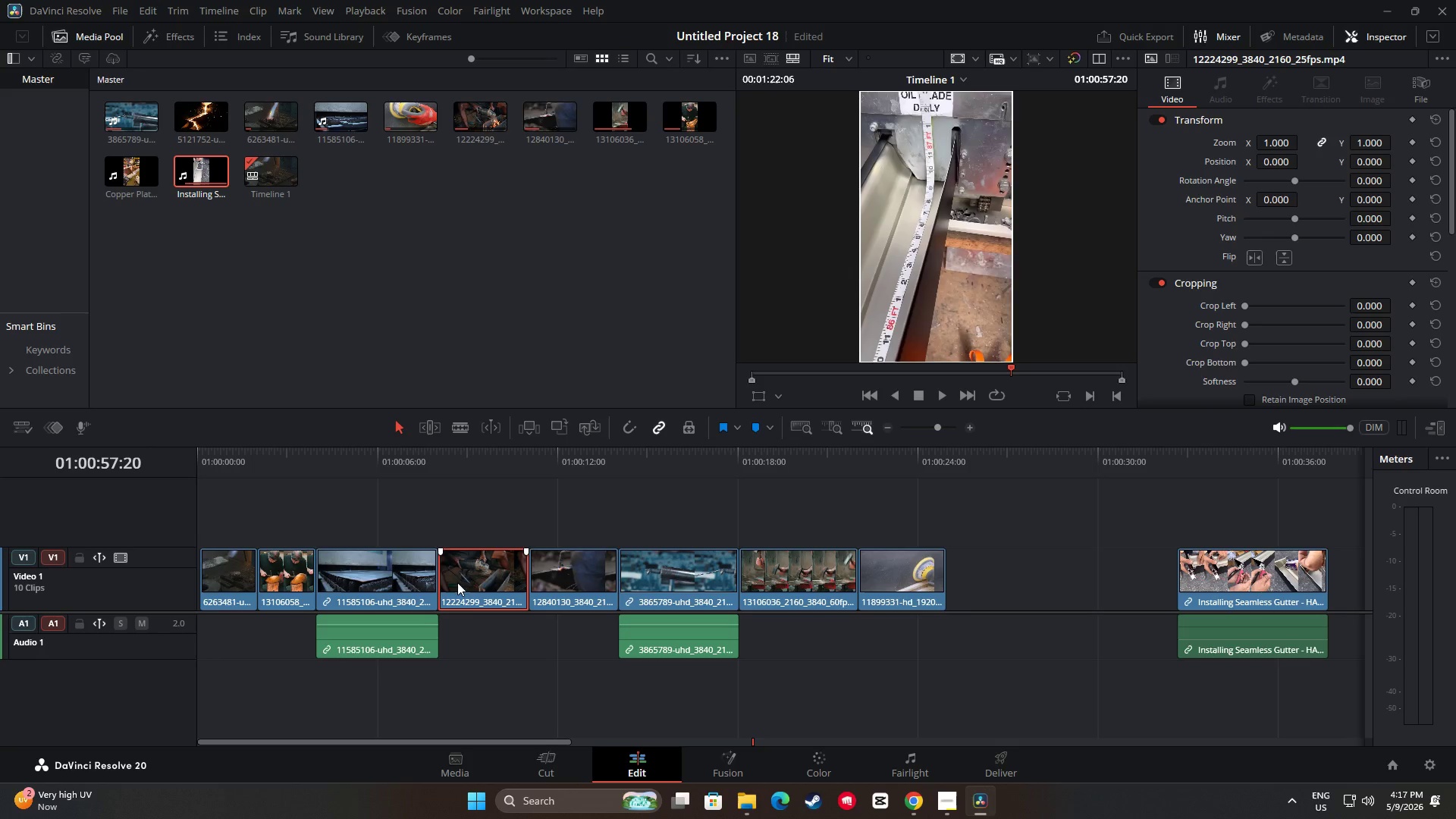 
left_click([405, 584])
 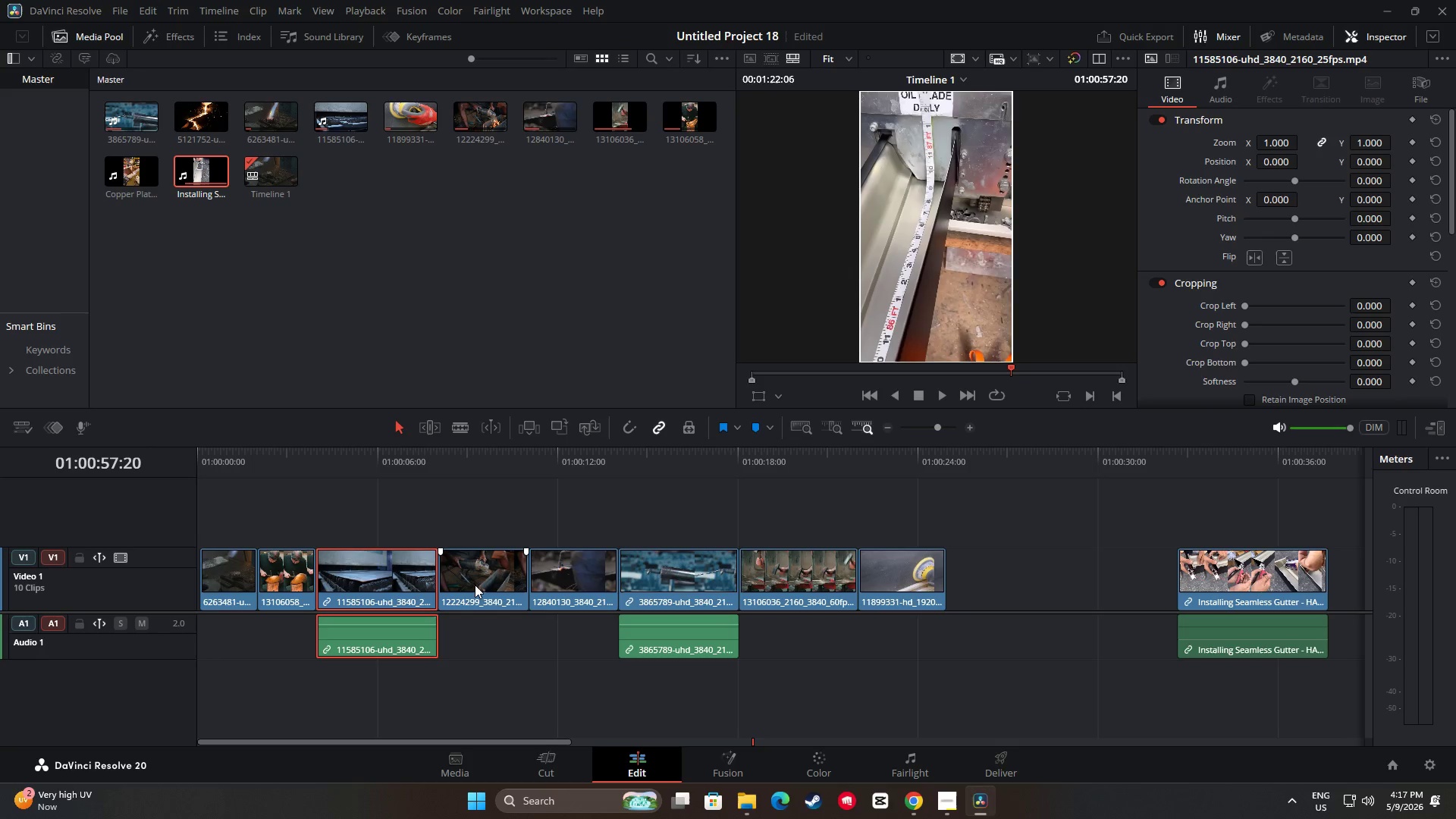 
left_click([478, 584])
 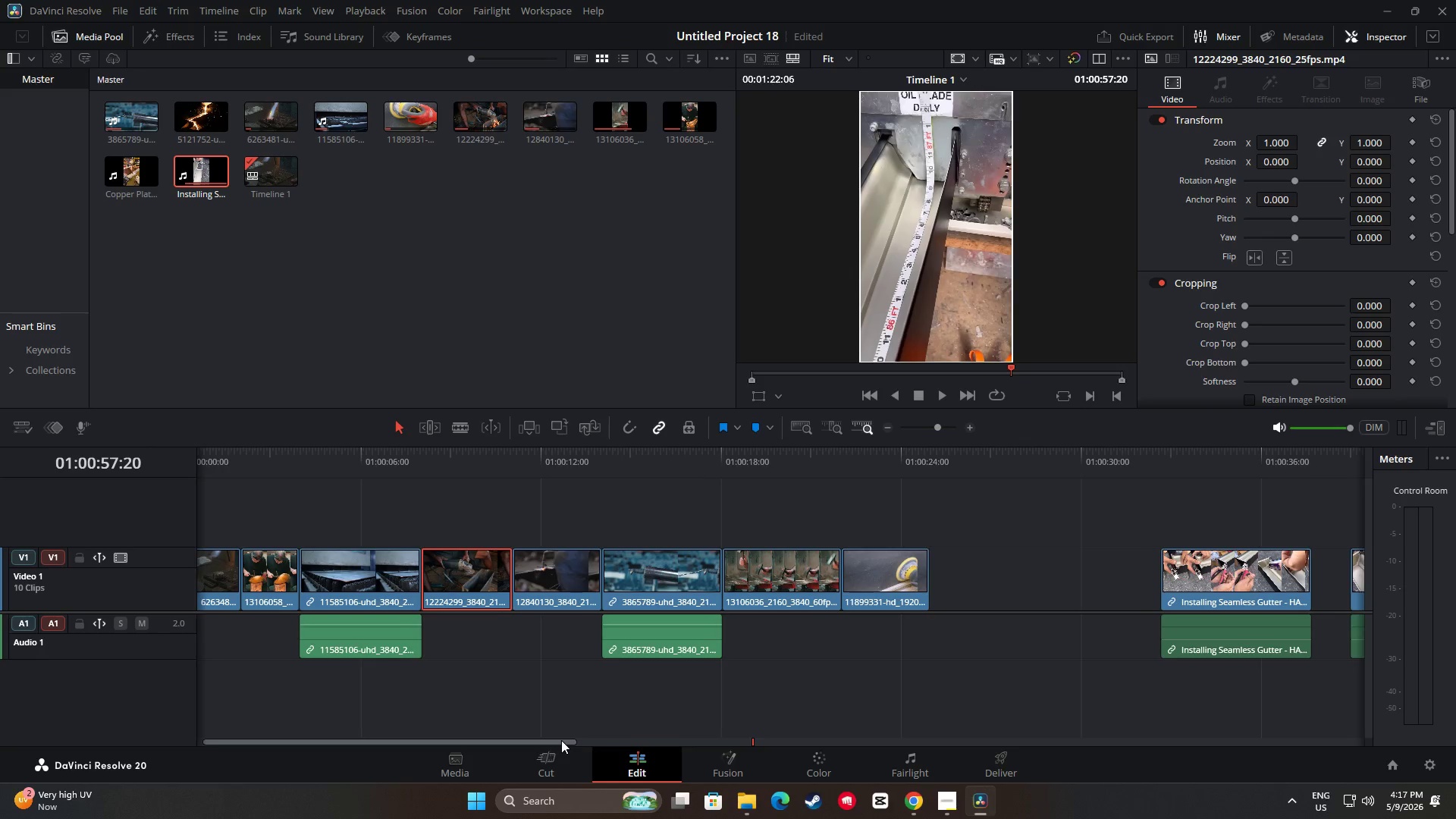 
left_click([718, 676])
 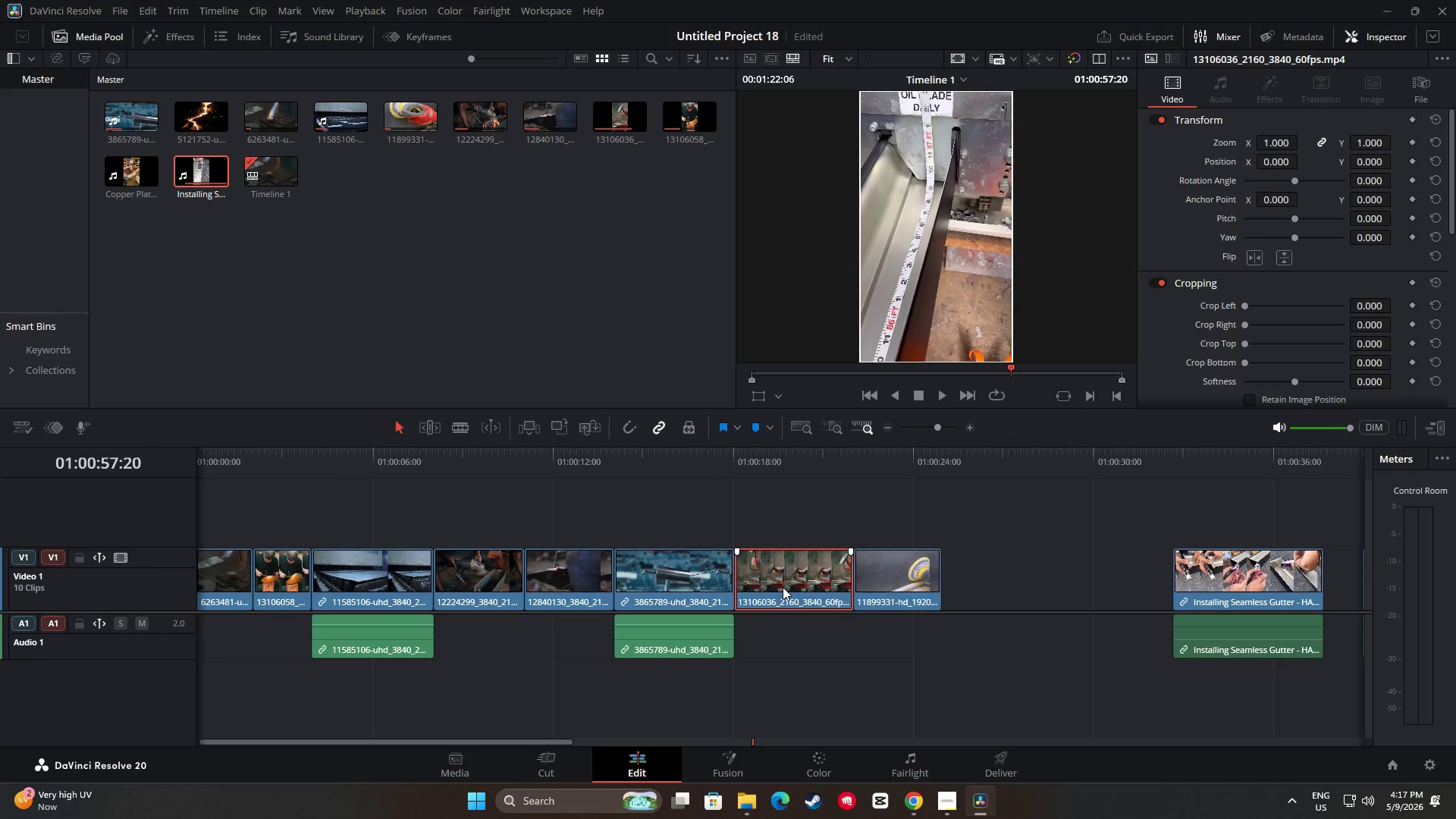 
double_click([686, 578])
 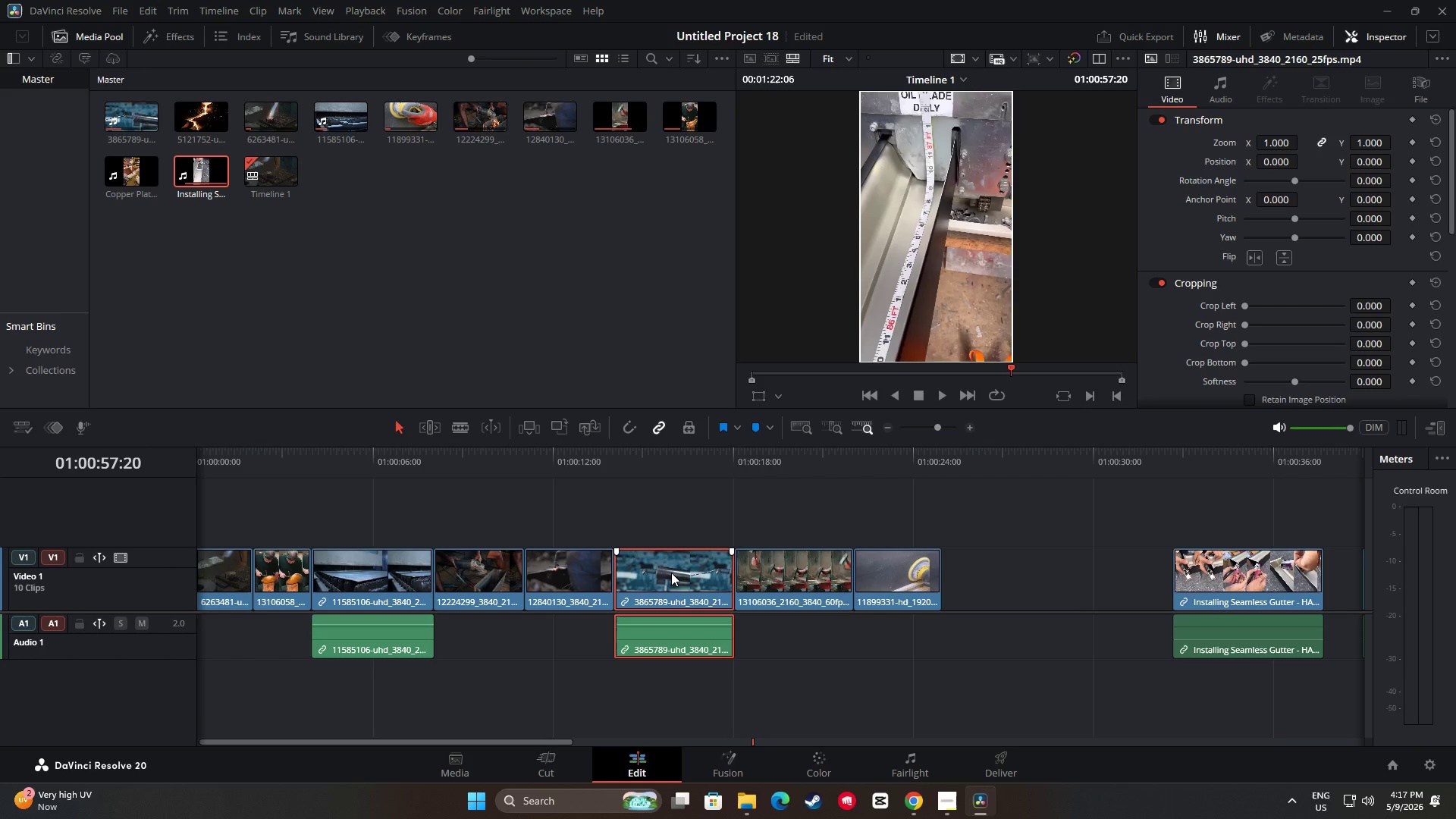 
wait(9.09)
 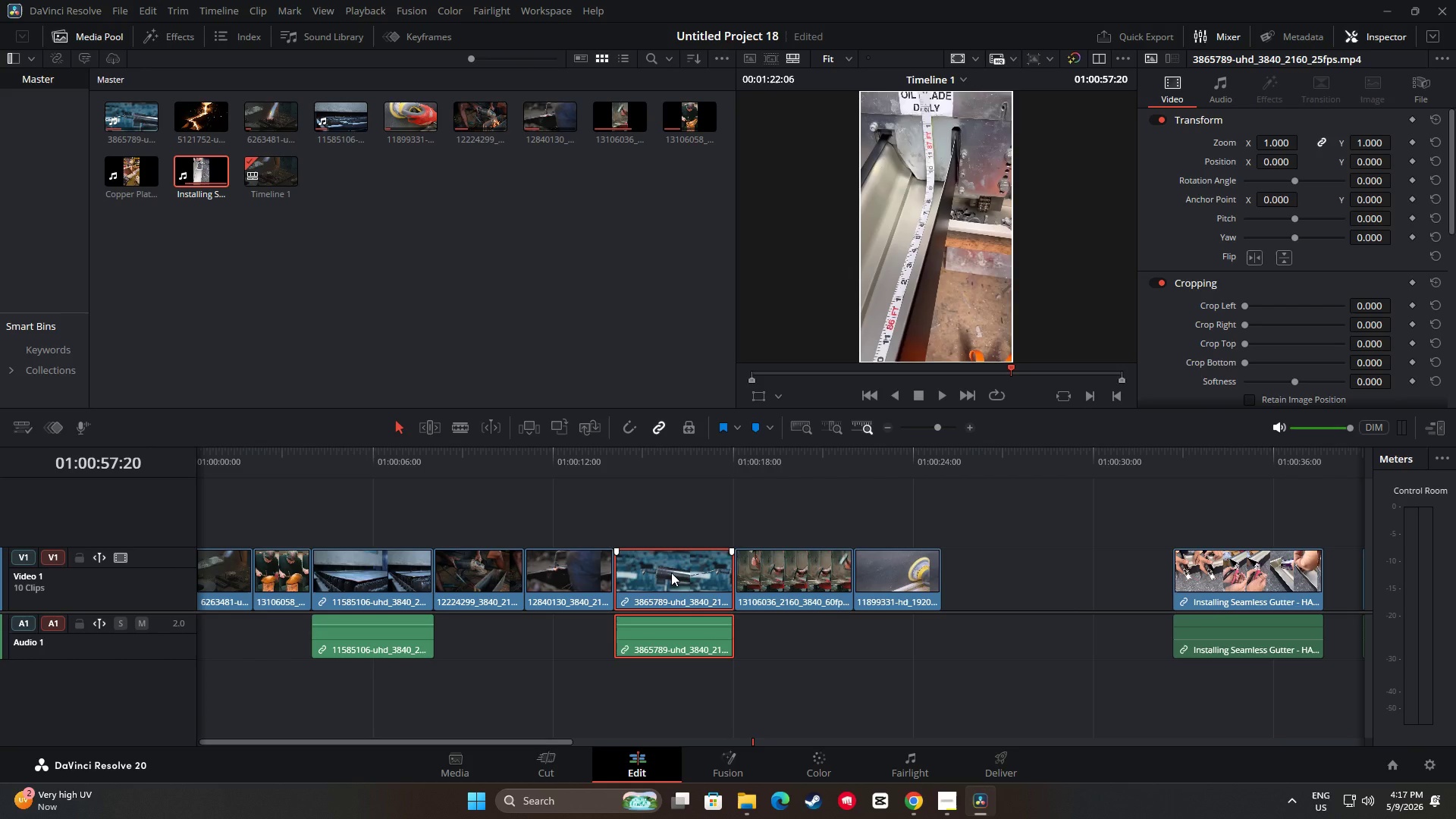 
left_click_drag(start_coordinate=[561, 739], to_coordinate=[1065, 727])
 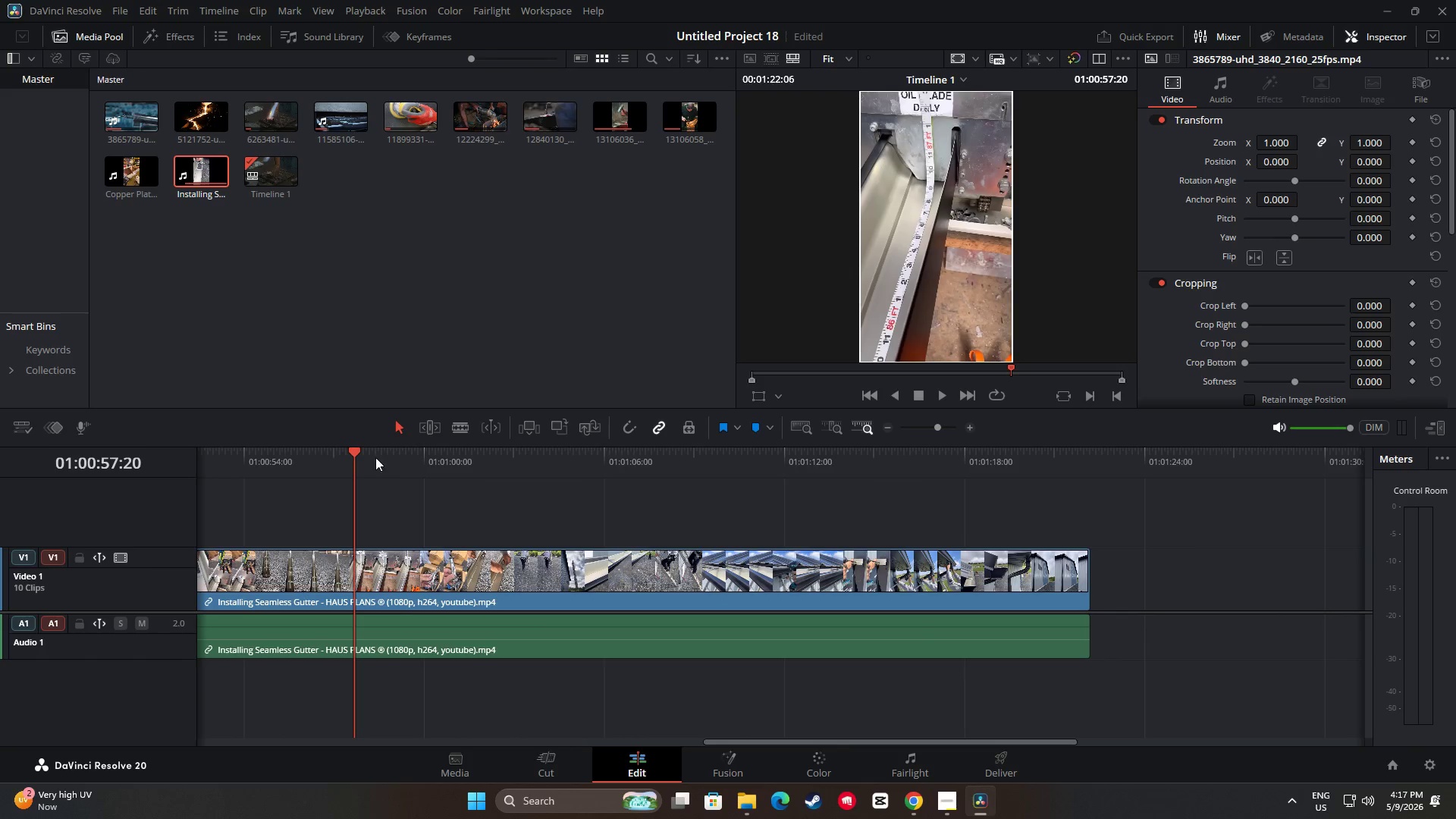 
left_click_drag(start_coordinate=[359, 453], to_coordinate=[976, 467])
 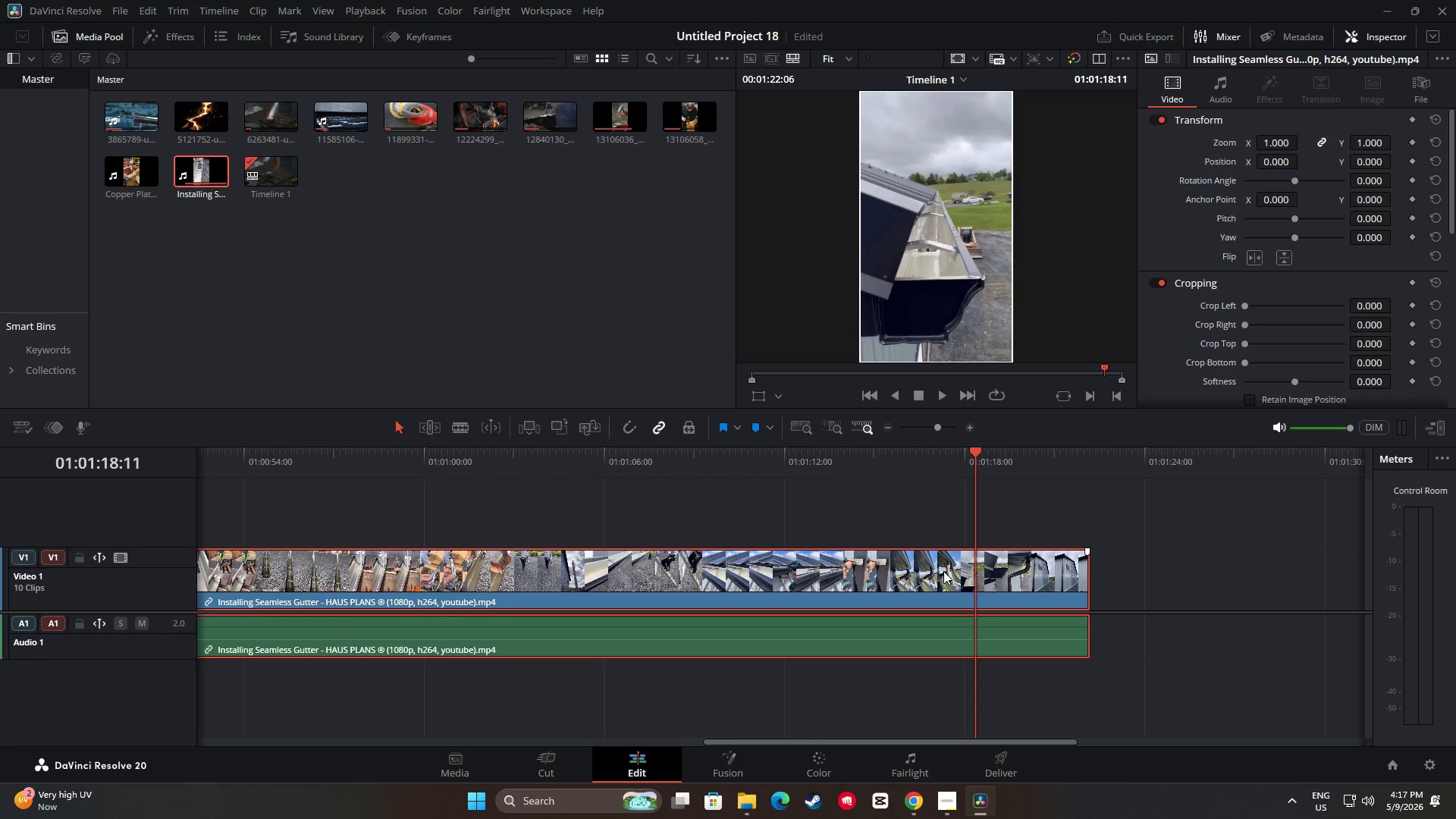 
left_click_drag(start_coordinate=[973, 456], to_coordinate=[967, 457])
 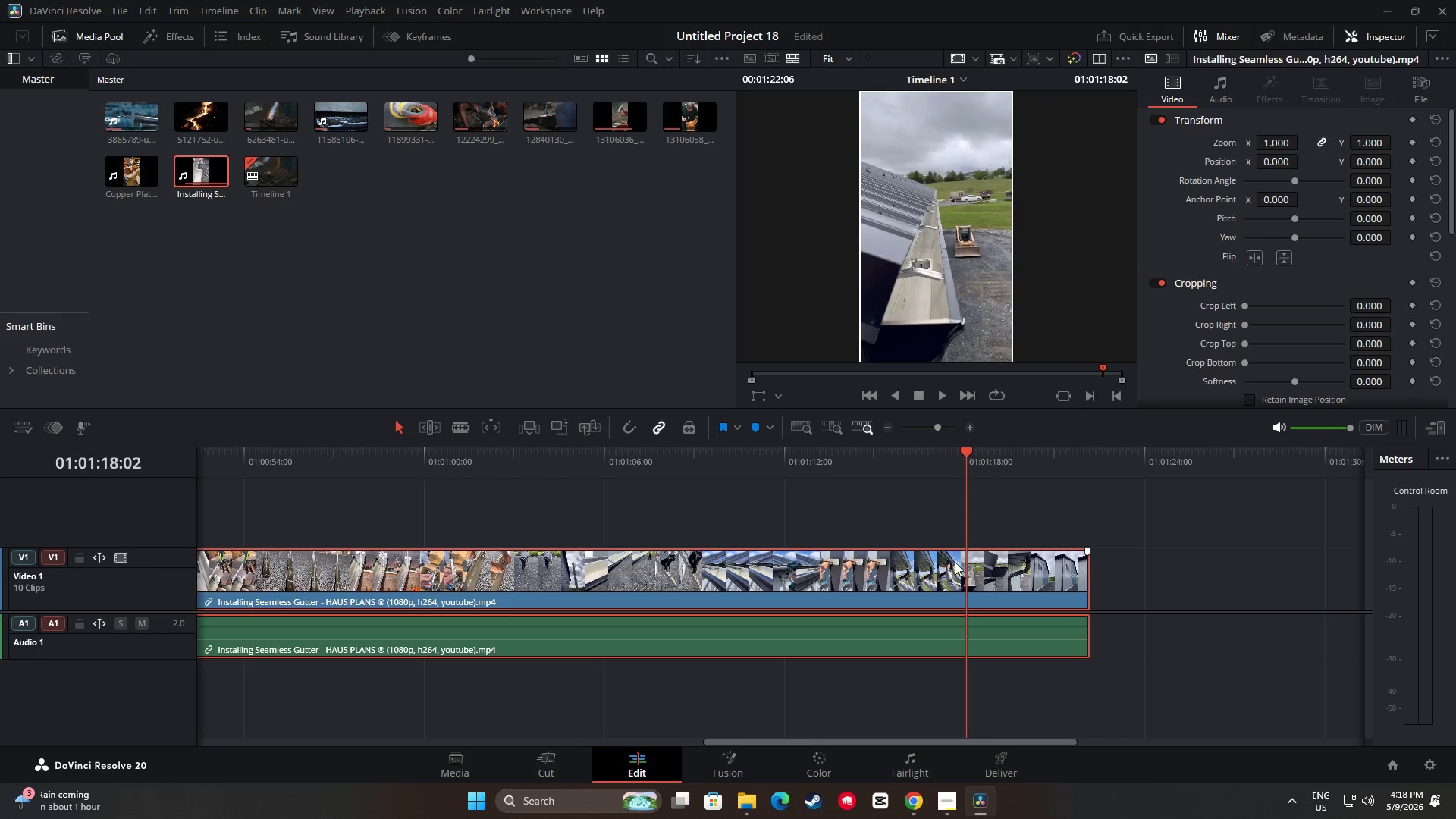 
left_click([956, 562])
 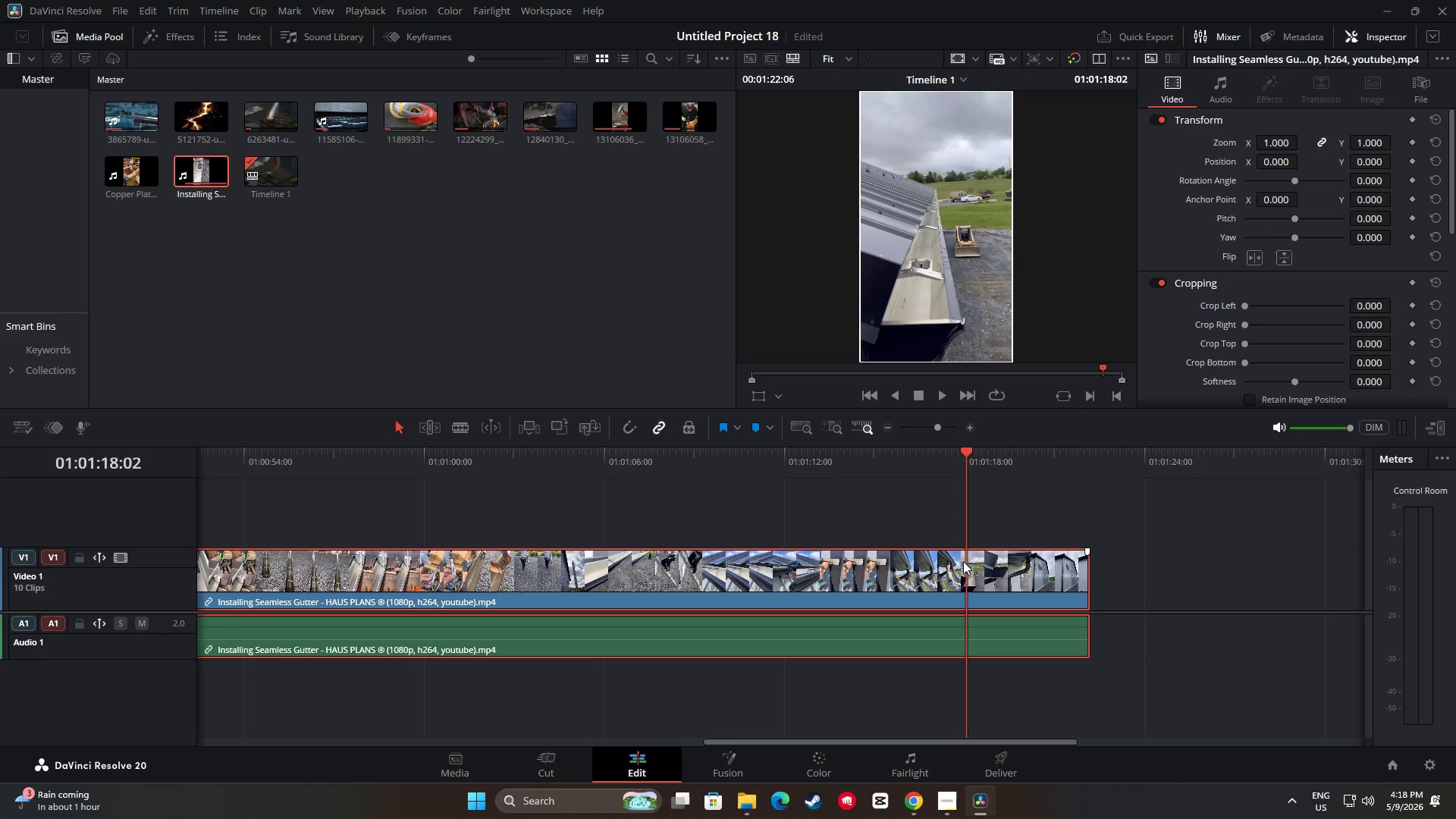 
key(Control+B)
 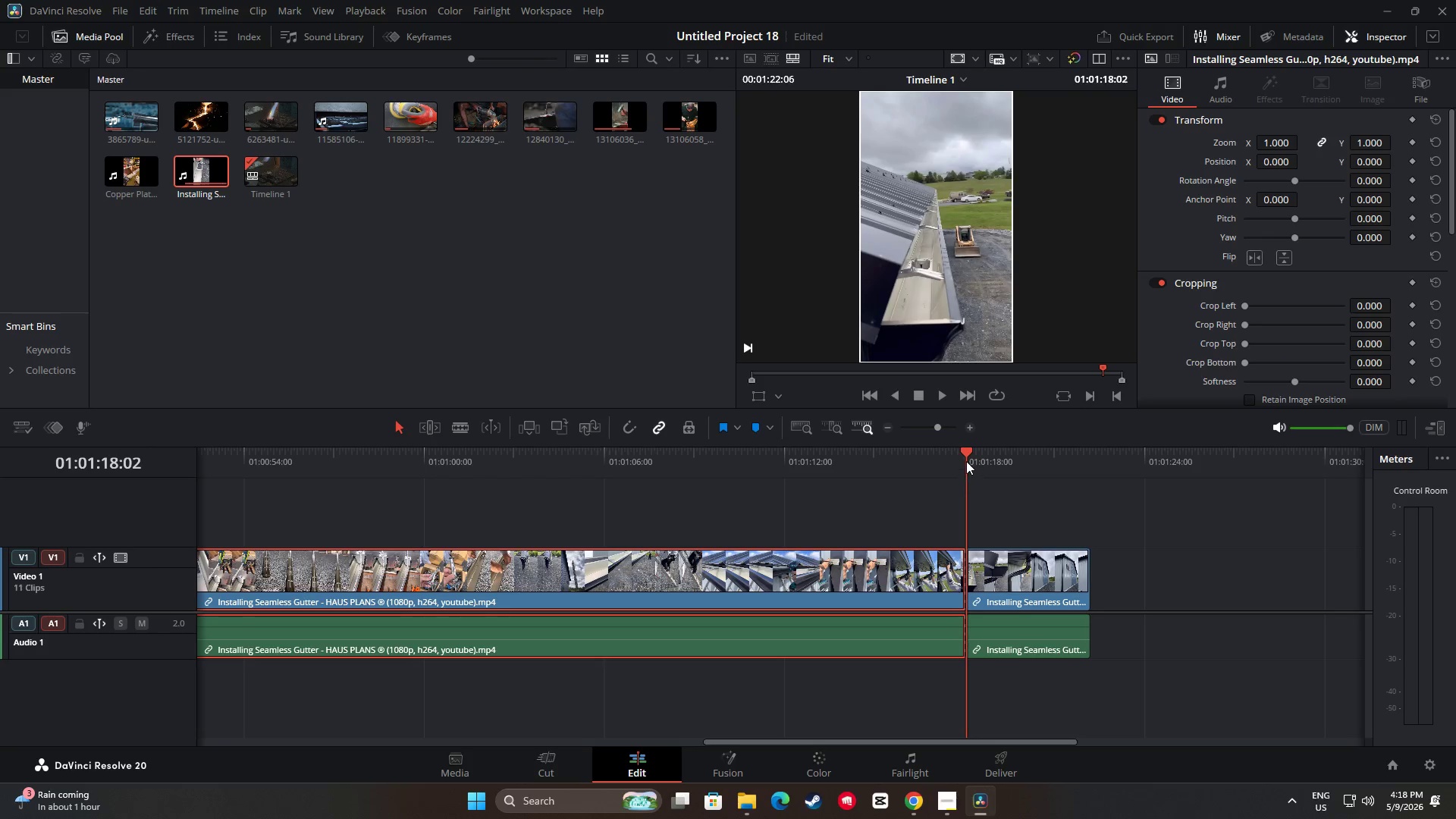 
left_click_drag(start_coordinate=[963, 453], to_coordinate=[968, 453])
 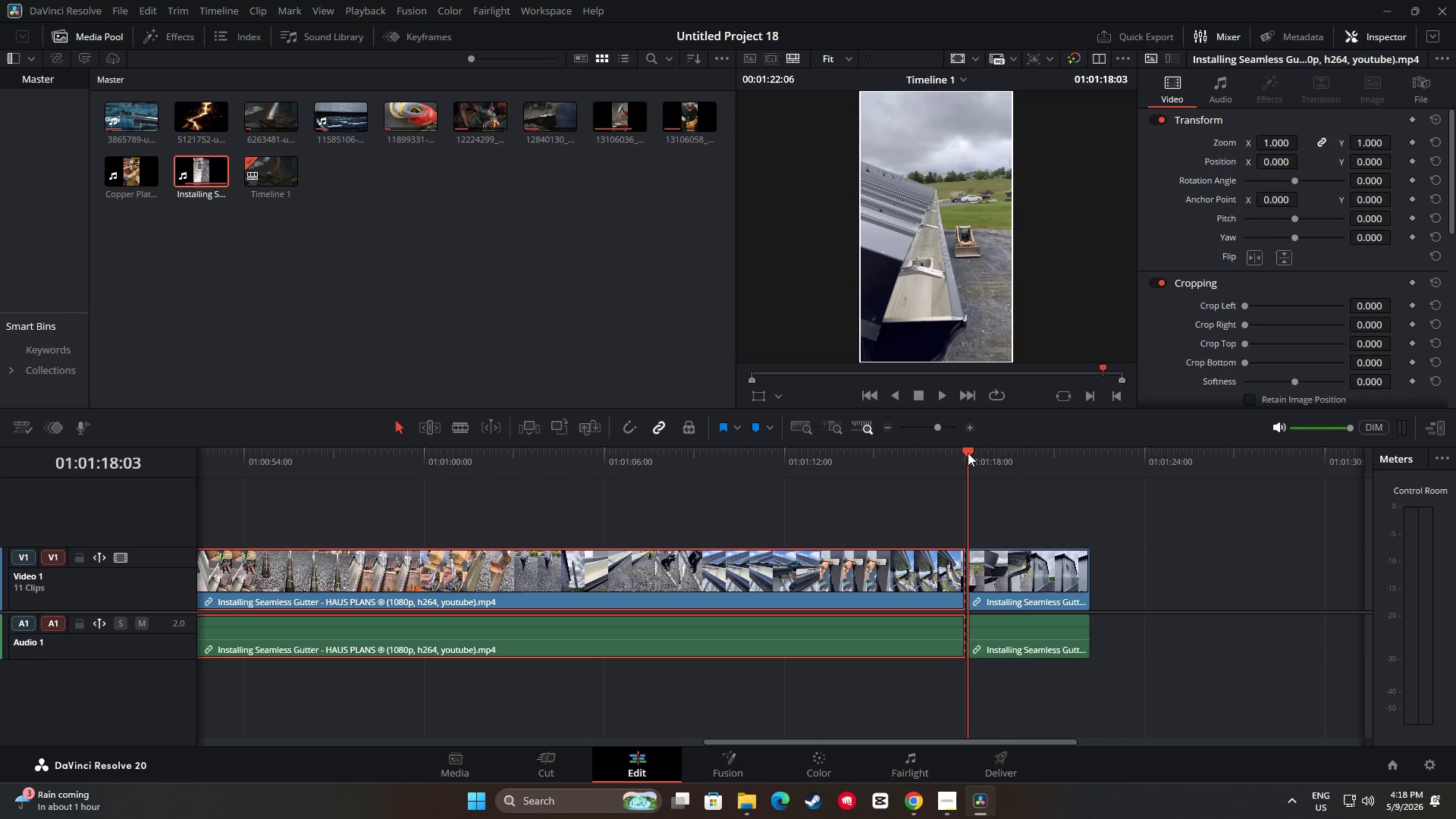 
key(Control+Z)
 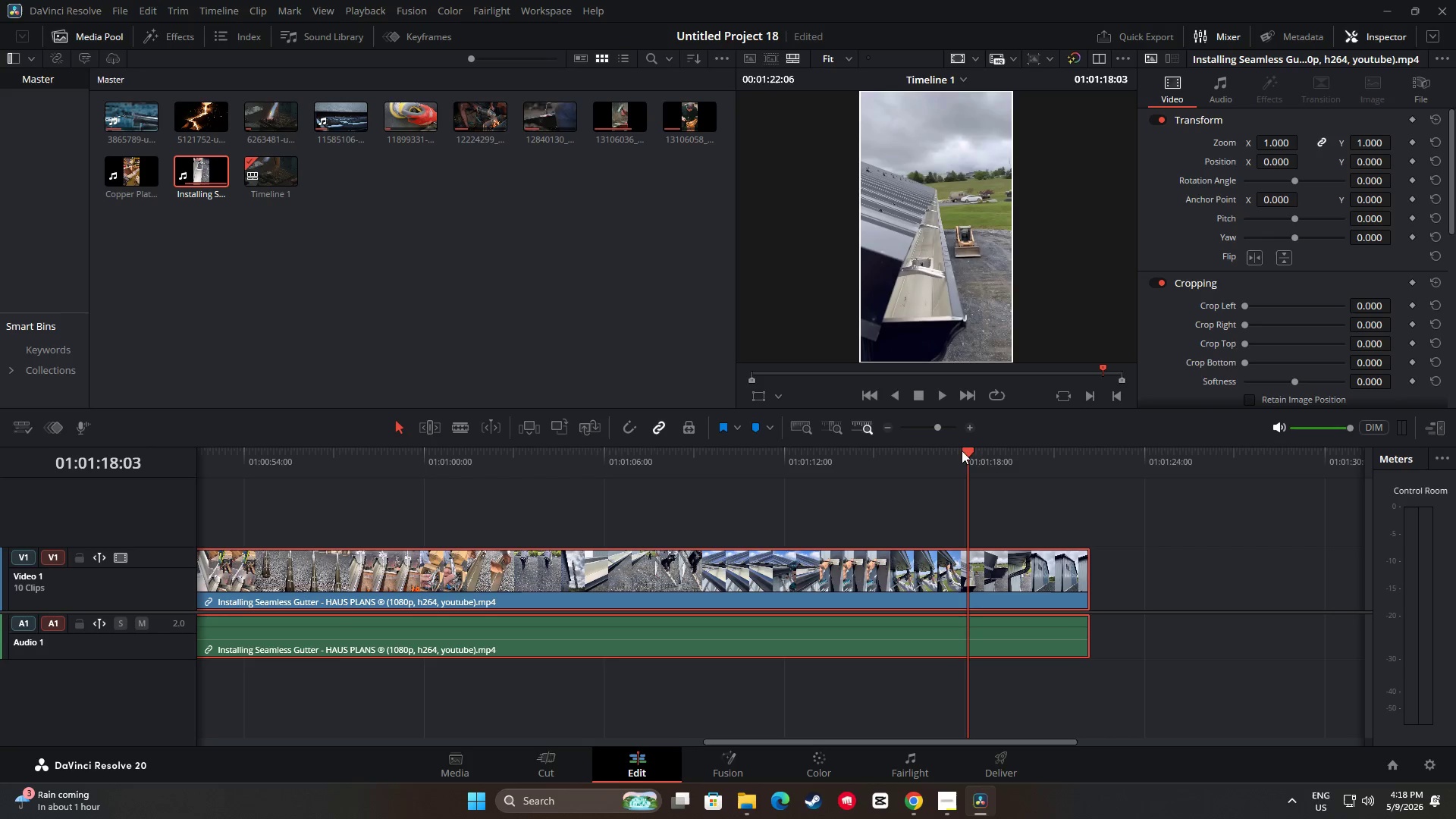 
left_click_drag(start_coordinate=[968, 451], to_coordinate=[964, 456])
 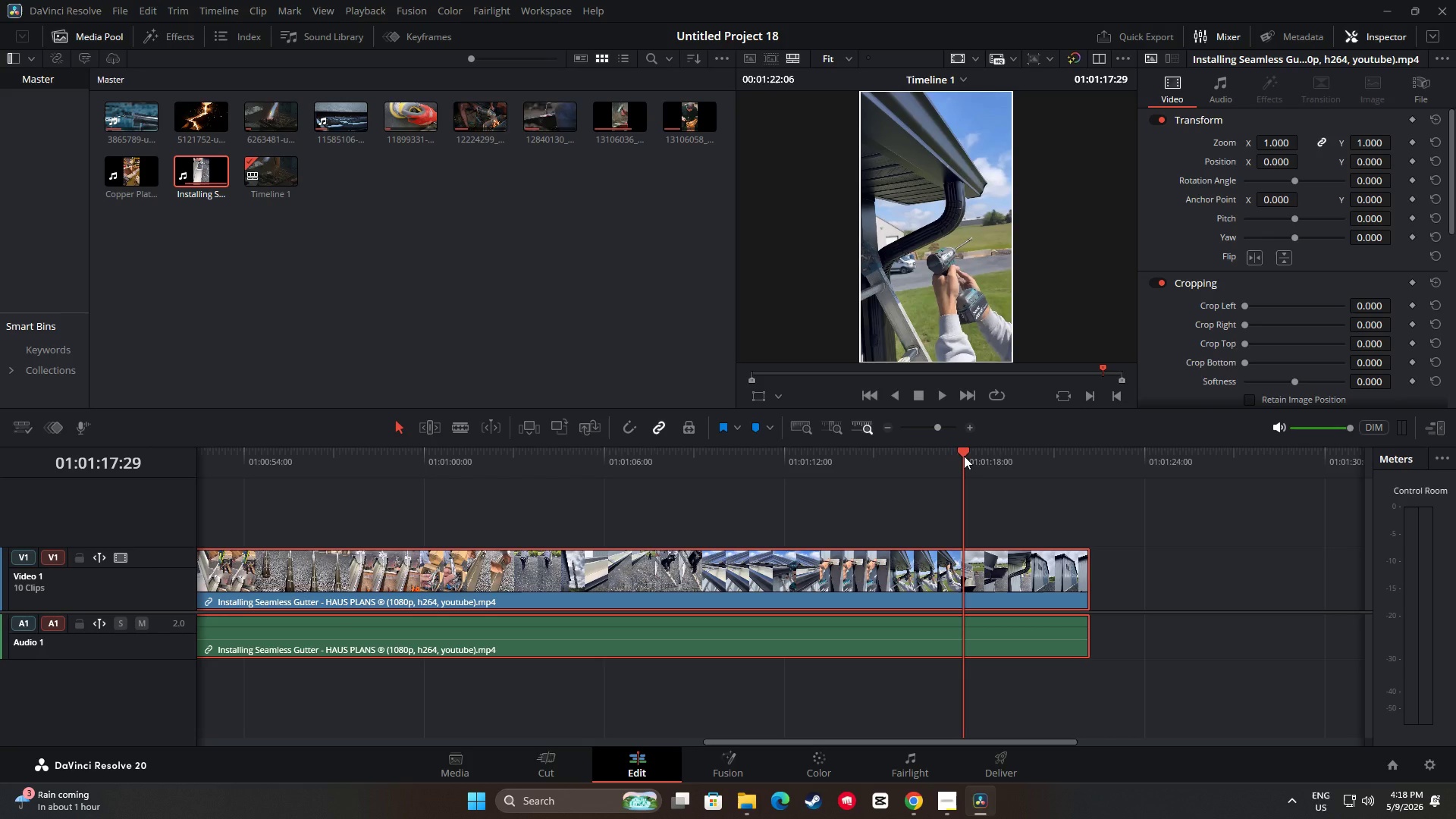 
hold_key(key=ControlLeft, duration=0.86)
 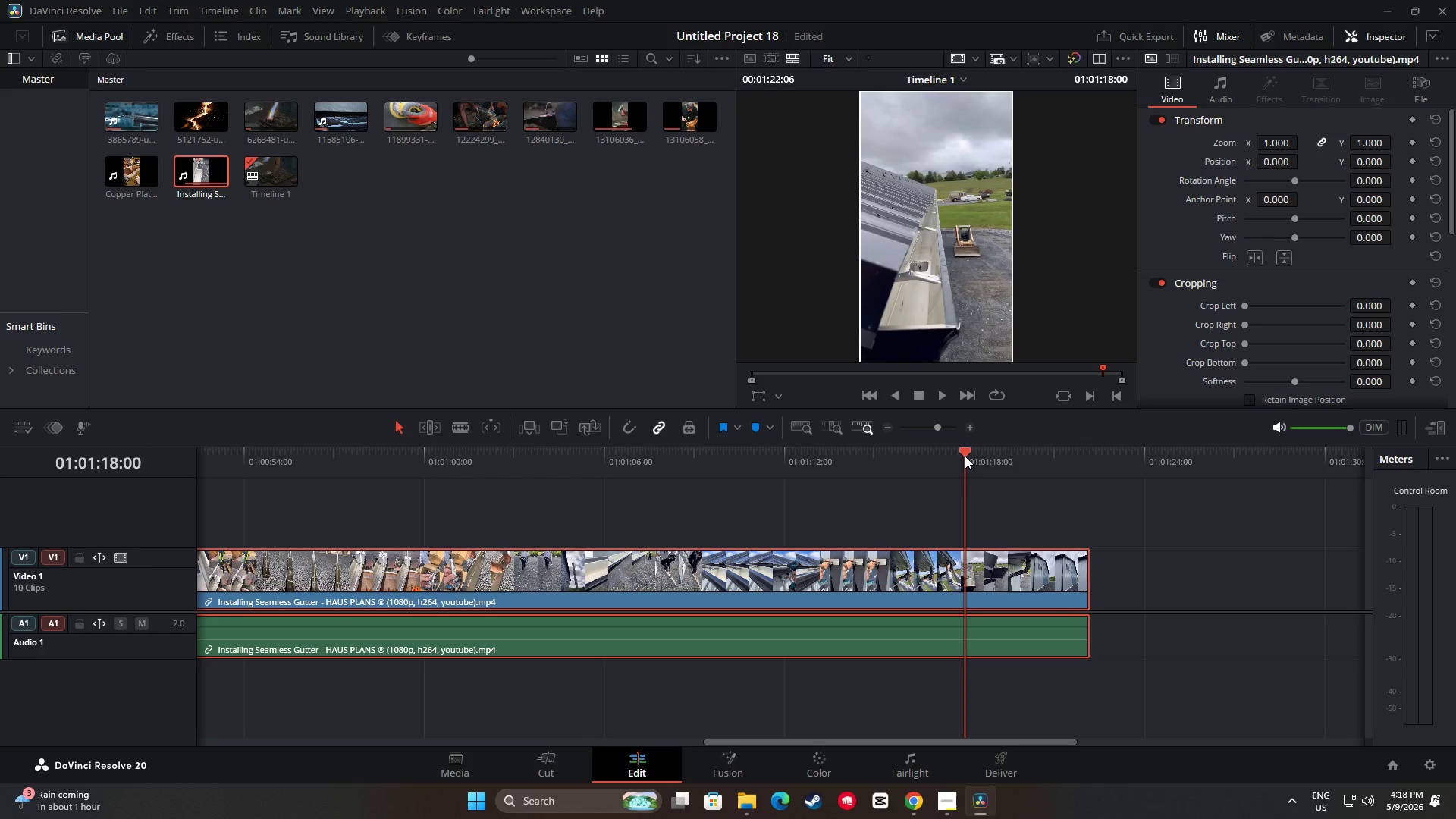 
key(Control+B)
 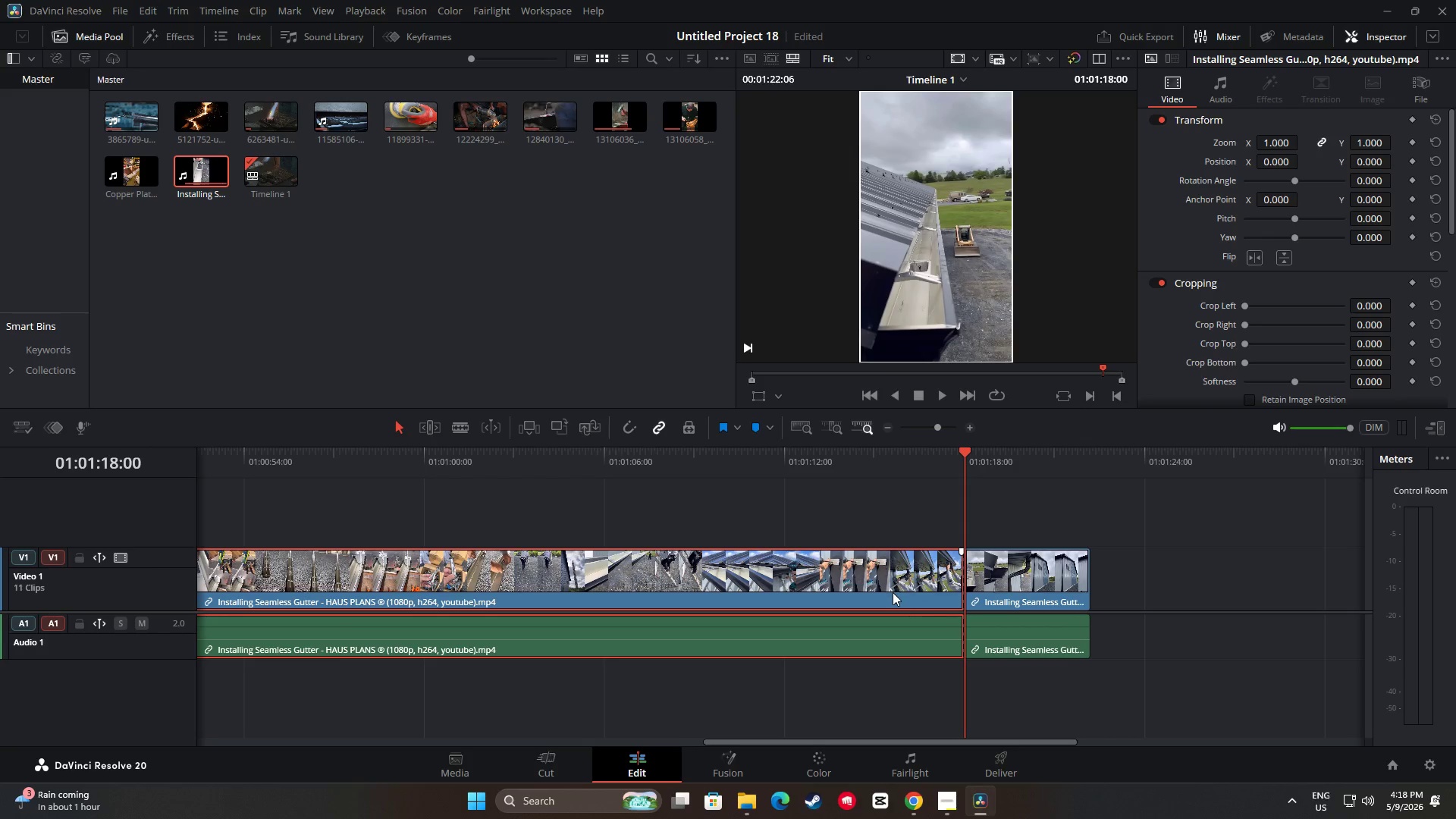 
left_click_drag(start_coordinate=[990, 590], to_coordinate=[560, 497])
 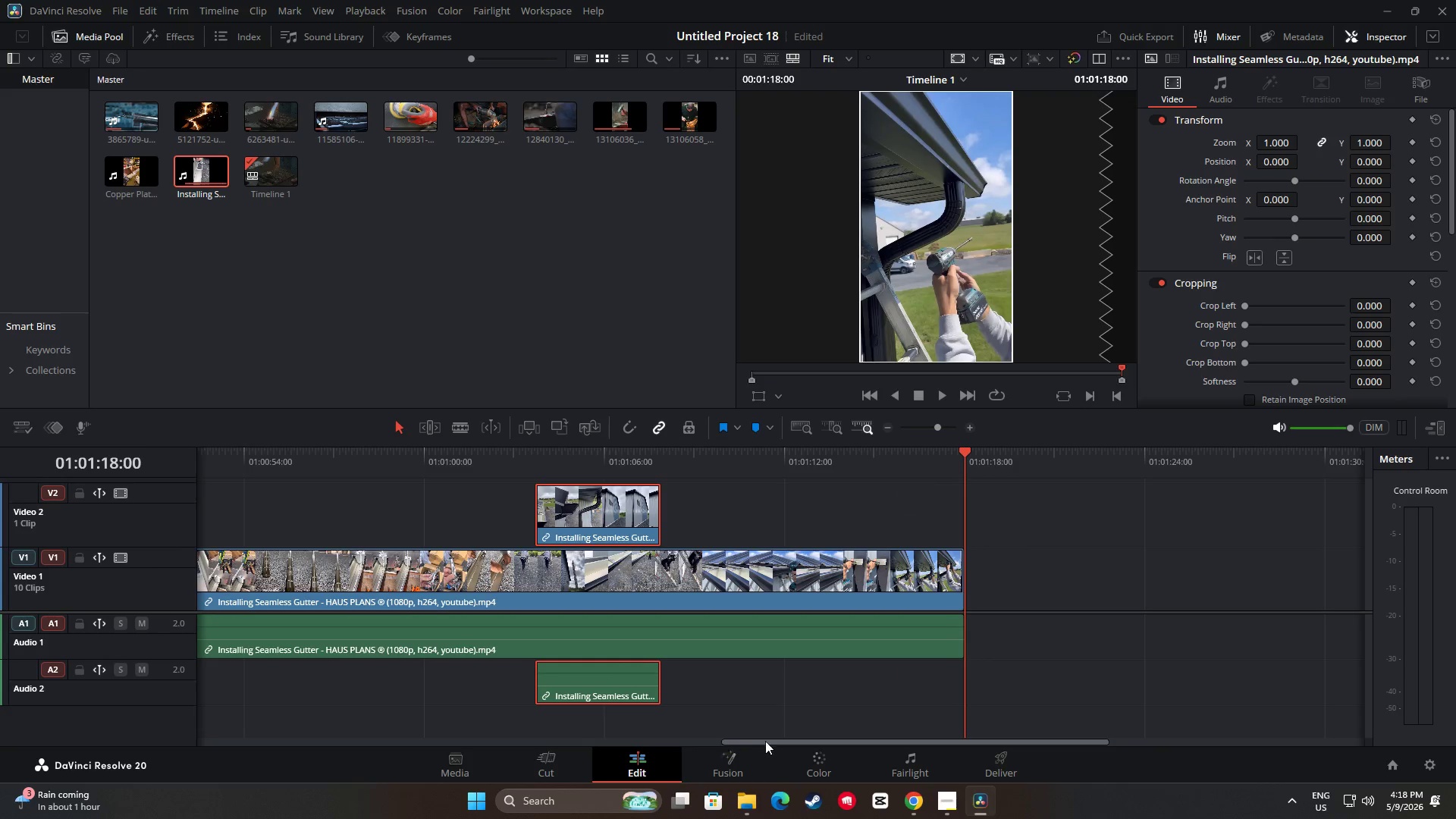 
left_click_drag(start_coordinate=[761, 740], to_coordinate=[664, 733])
 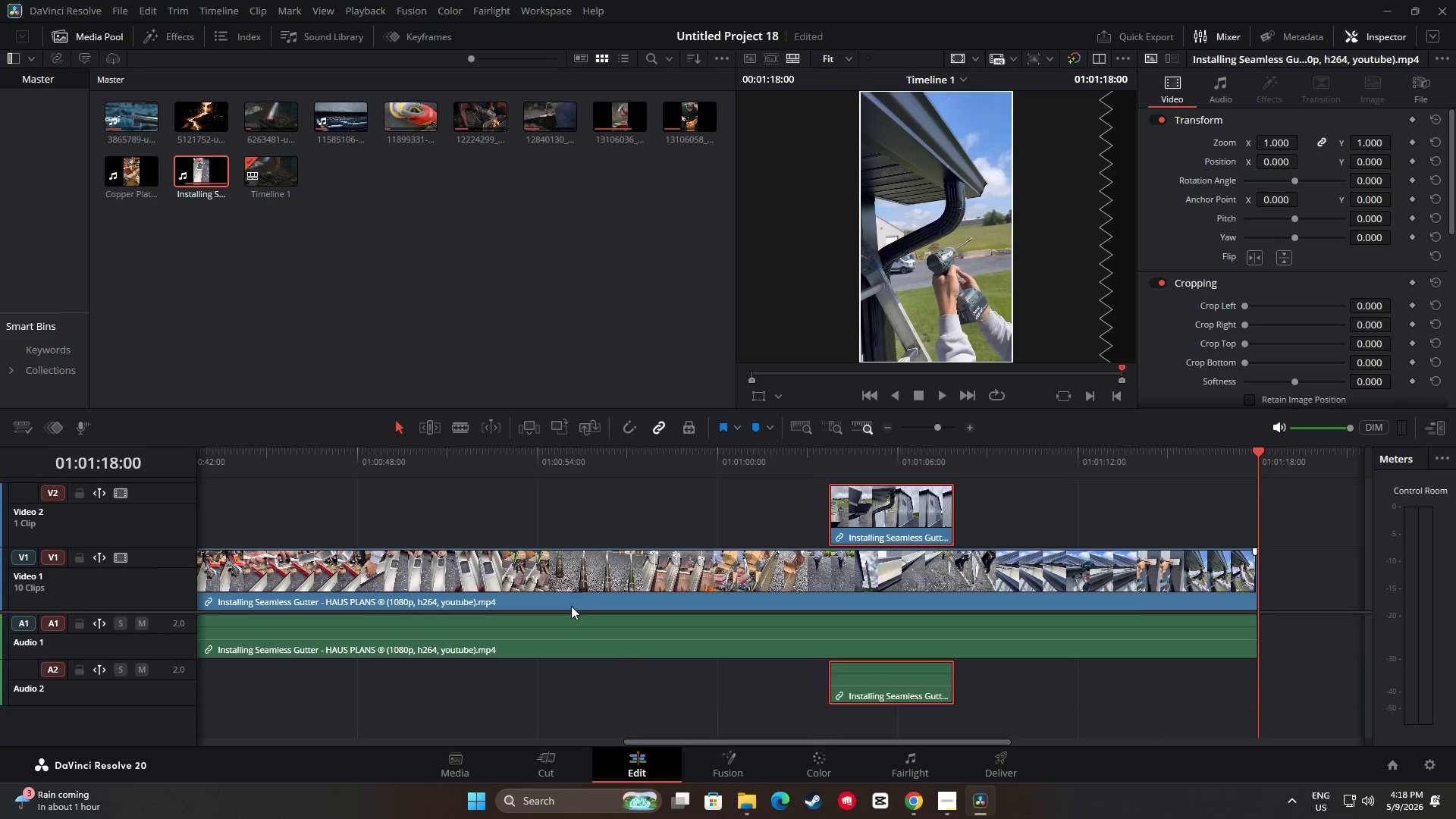 
left_click_drag(start_coordinate=[572, 605], to_coordinate=[799, 592])
 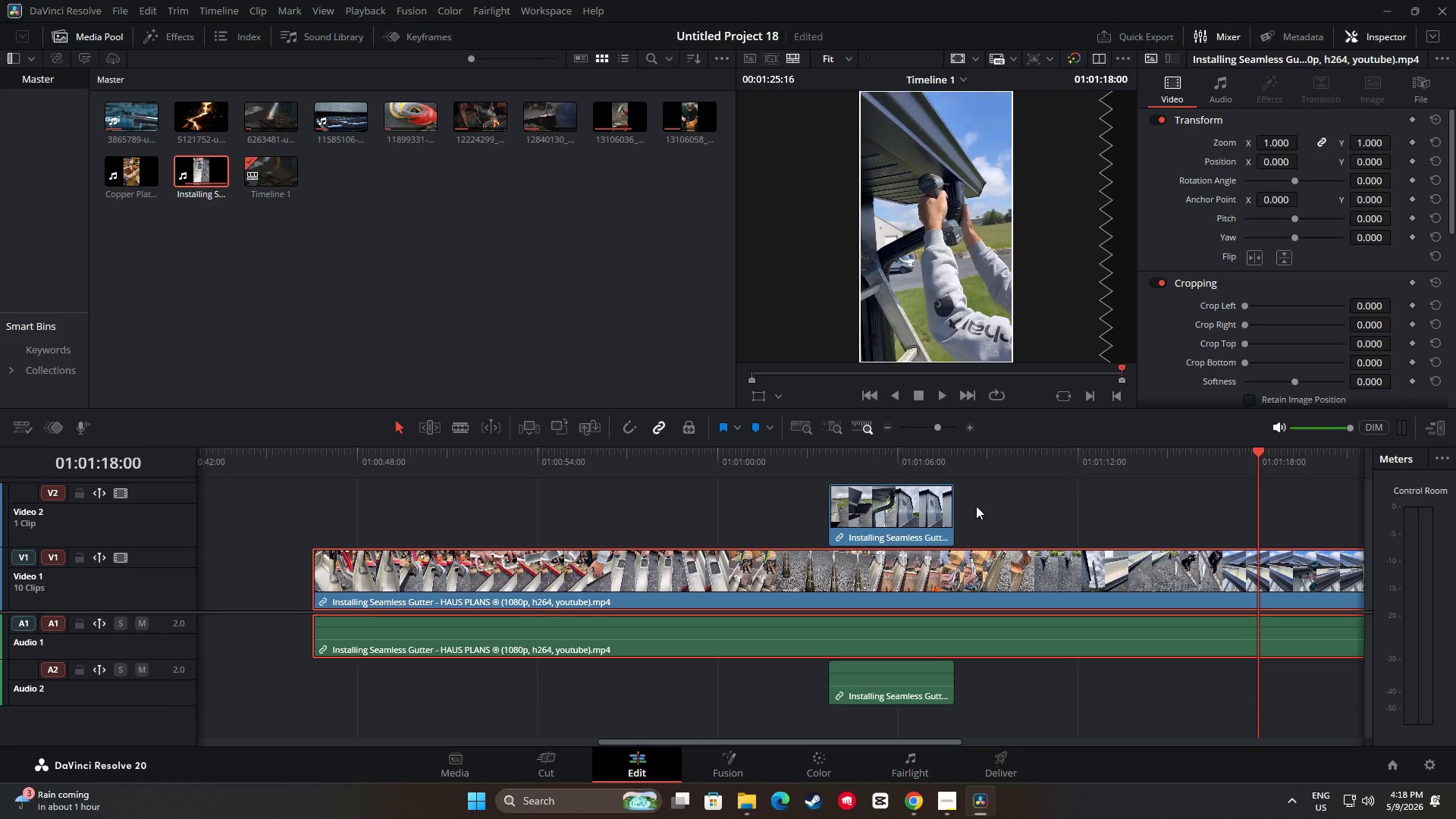 
left_click_drag(start_coordinate=[871, 510], to_coordinate=[357, 499])
 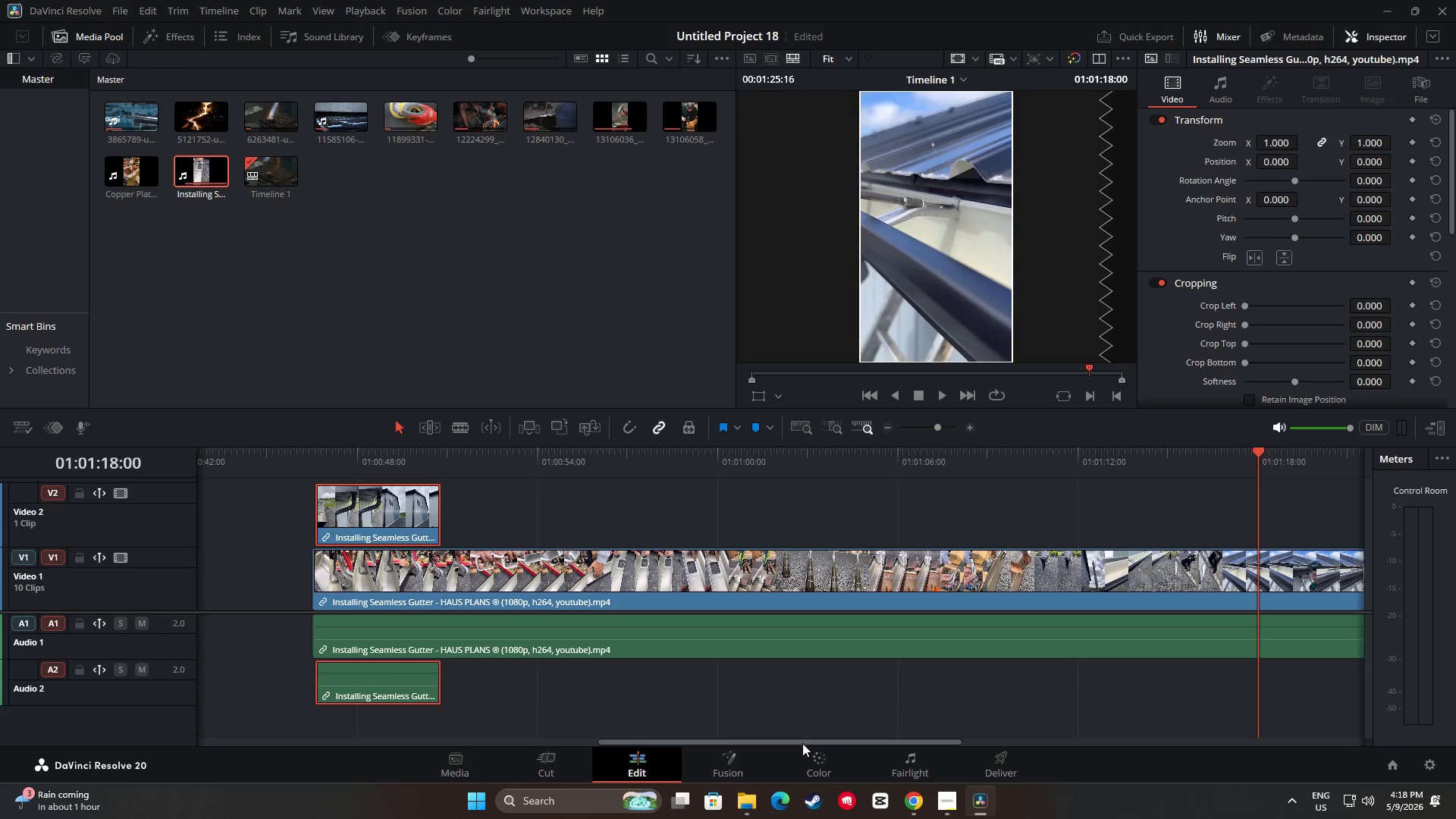 
left_click_drag(start_coordinate=[802, 743], to_coordinate=[678, 730])
 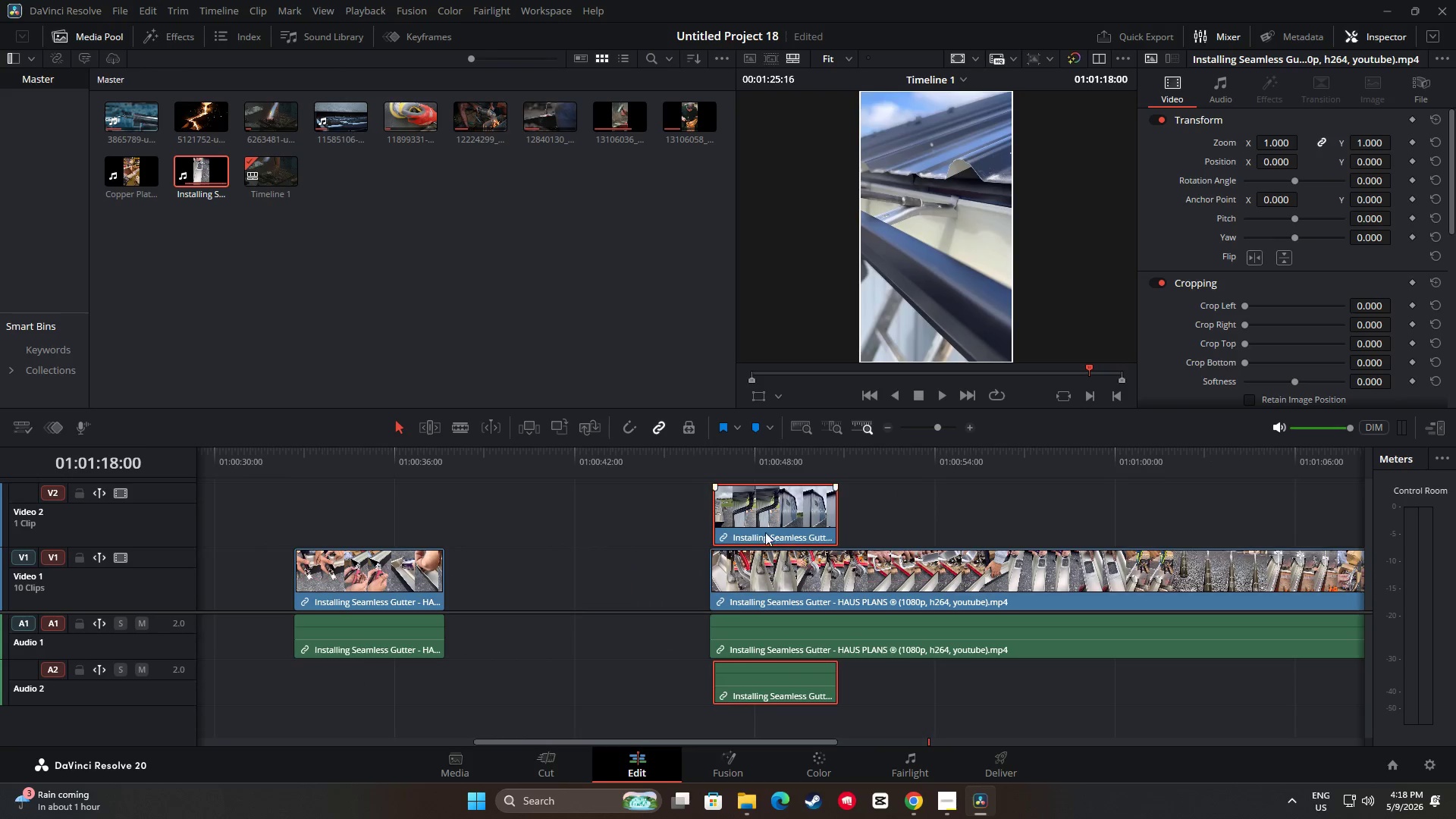 
left_click_drag(start_coordinate=[766, 518], to_coordinate=[570, 555])
 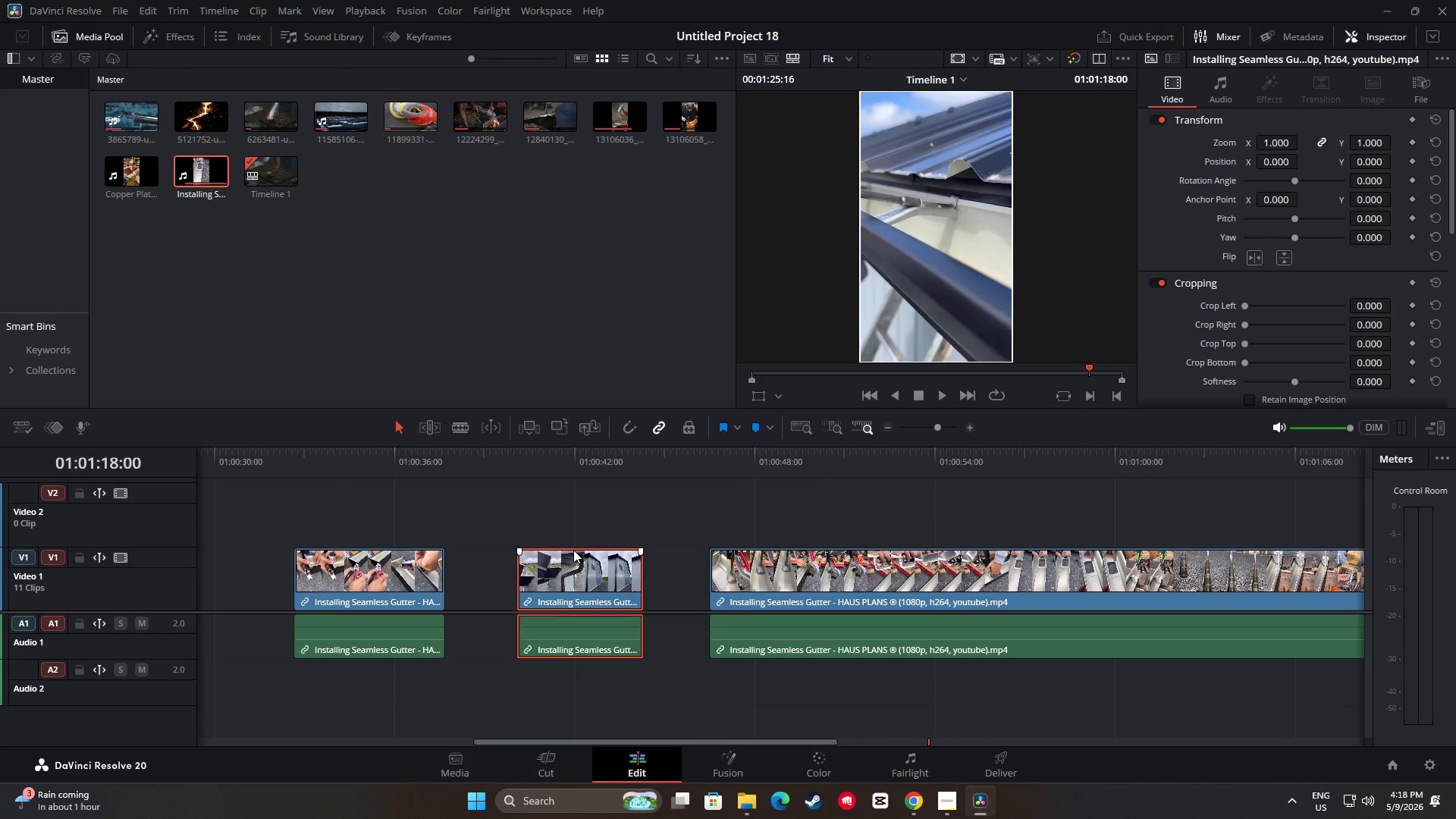 
wait(8.09)
 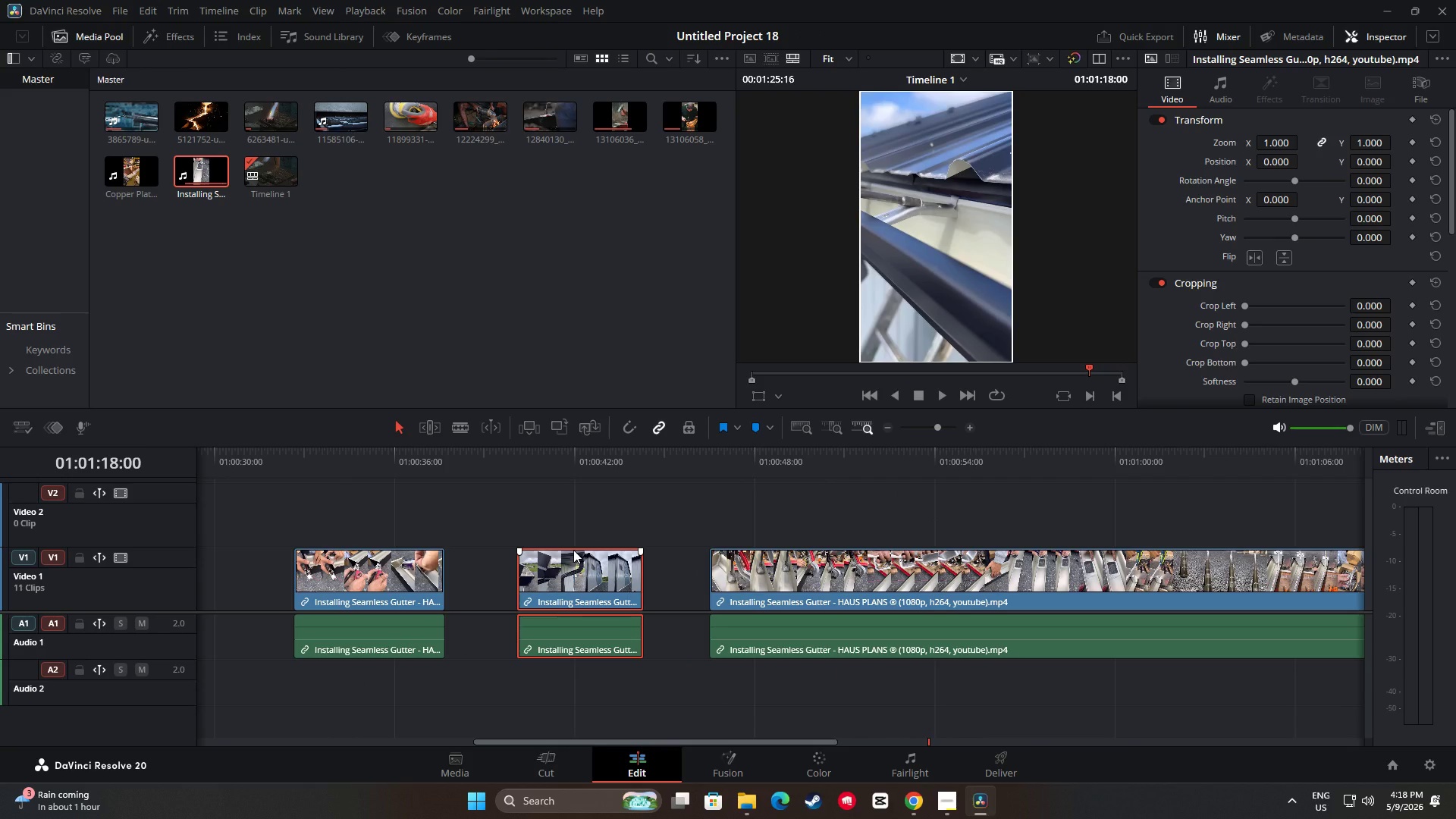 
left_click_drag(start_coordinate=[733, 451], to_coordinate=[1116, 440])
 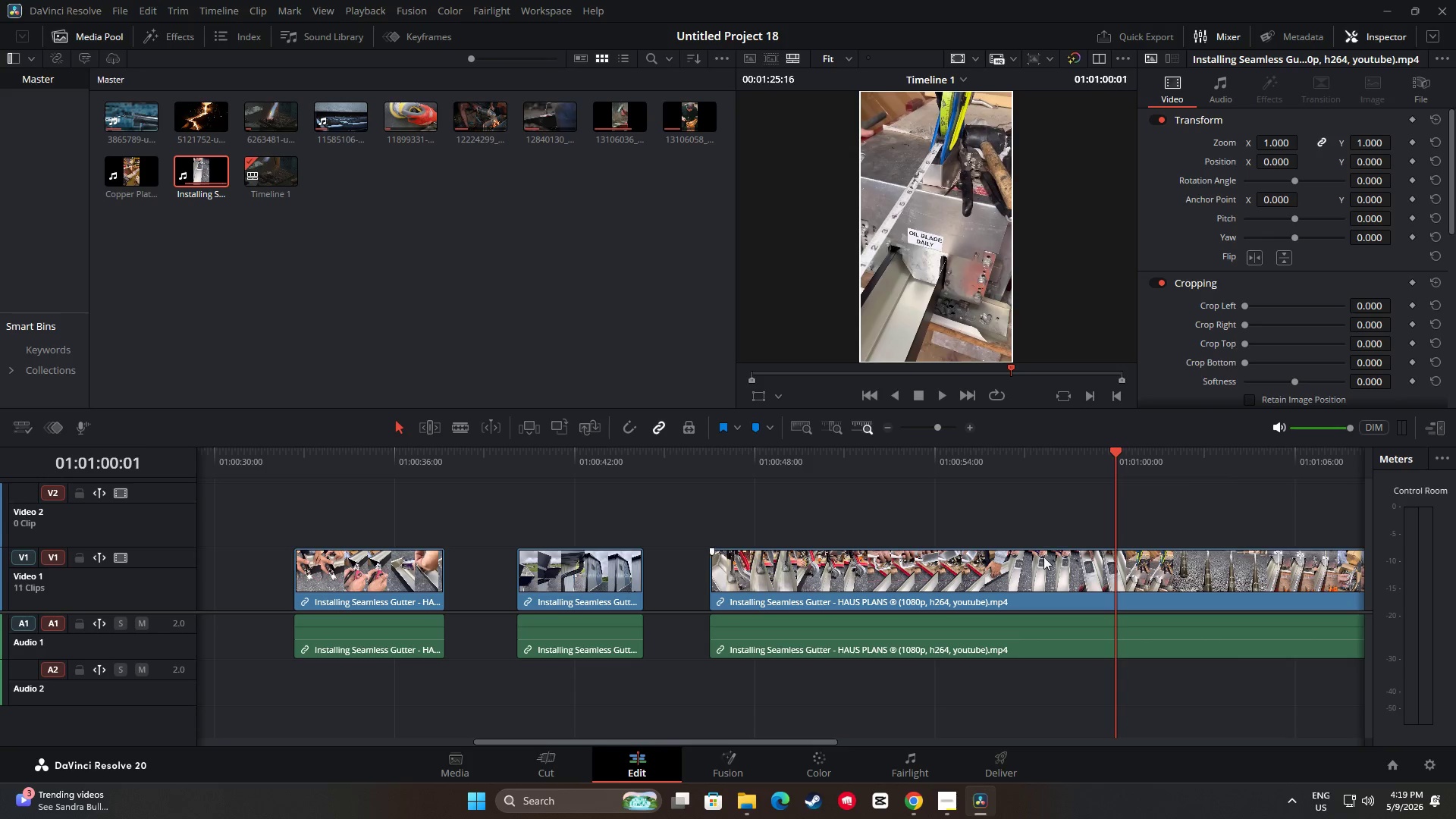 
left_click([1042, 560])
 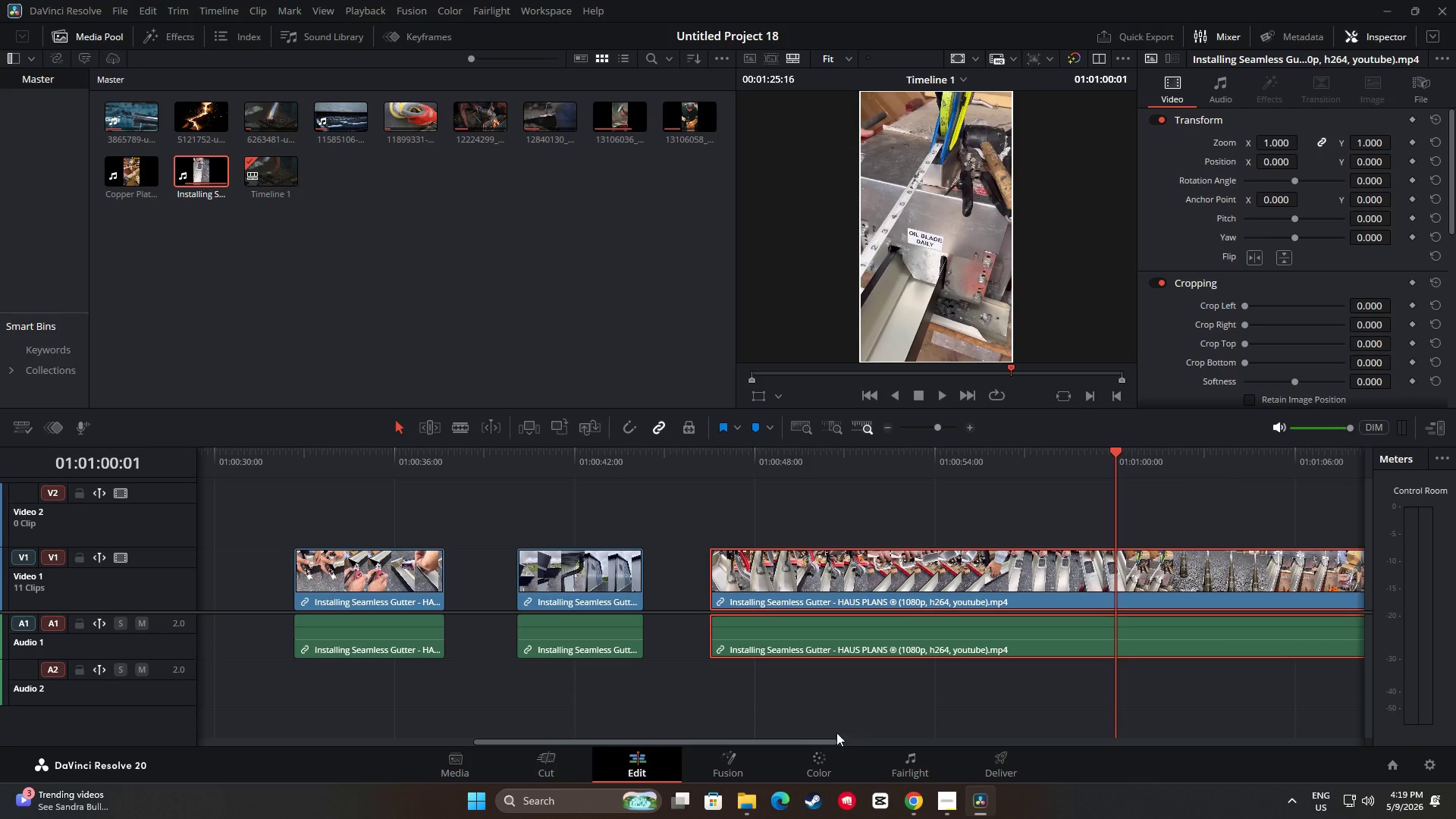 
left_click_drag(start_coordinate=[832, 738], to_coordinate=[979, 741])
 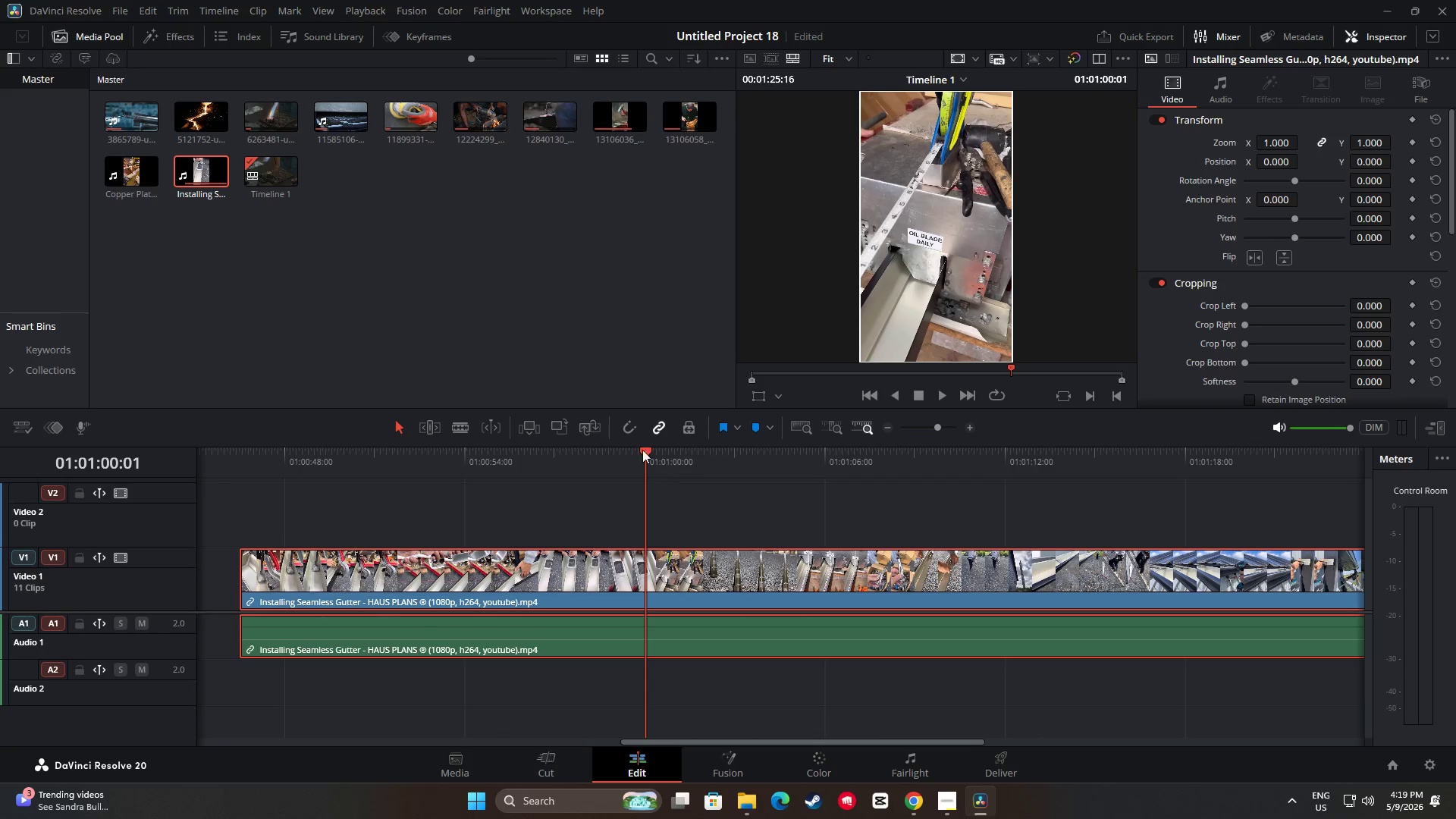 
left_click_drag(start_coordinate=[638, 446], to_coordinate=[642, 448])
 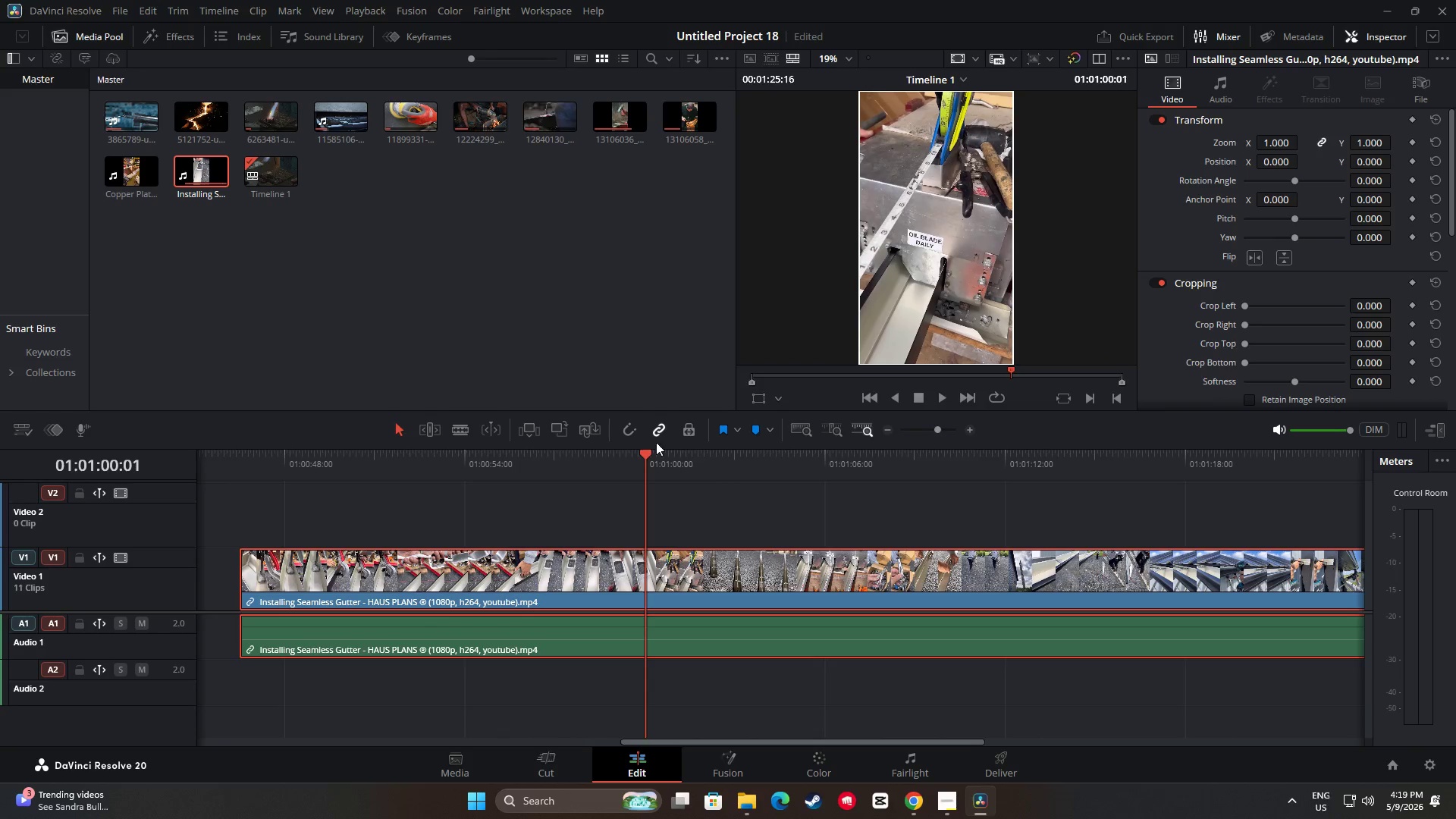 
left_click([656, 442])
 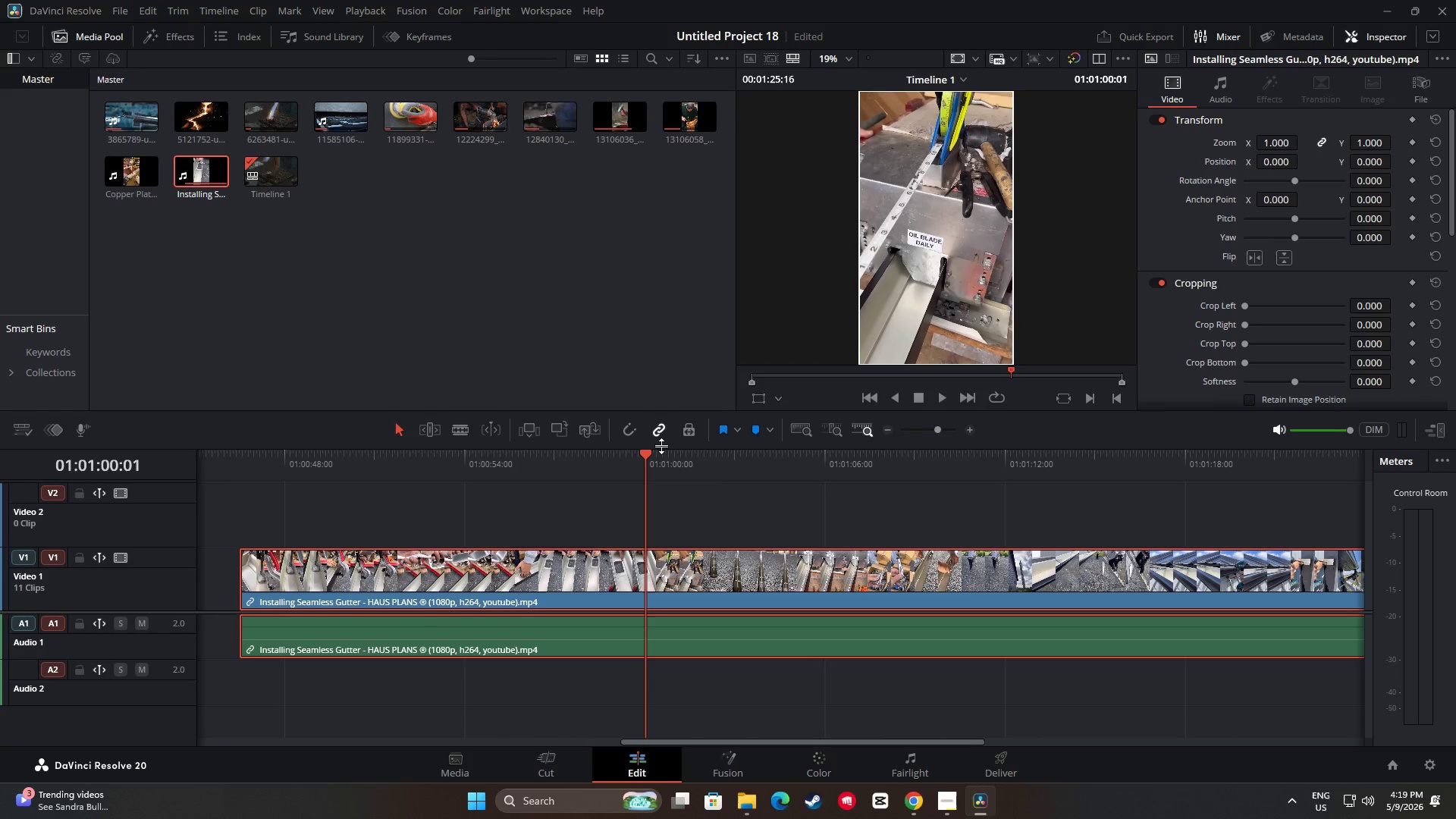 
left_click_drag(start_coordinate=[661, 446], to_coordinate=[661, 440])
 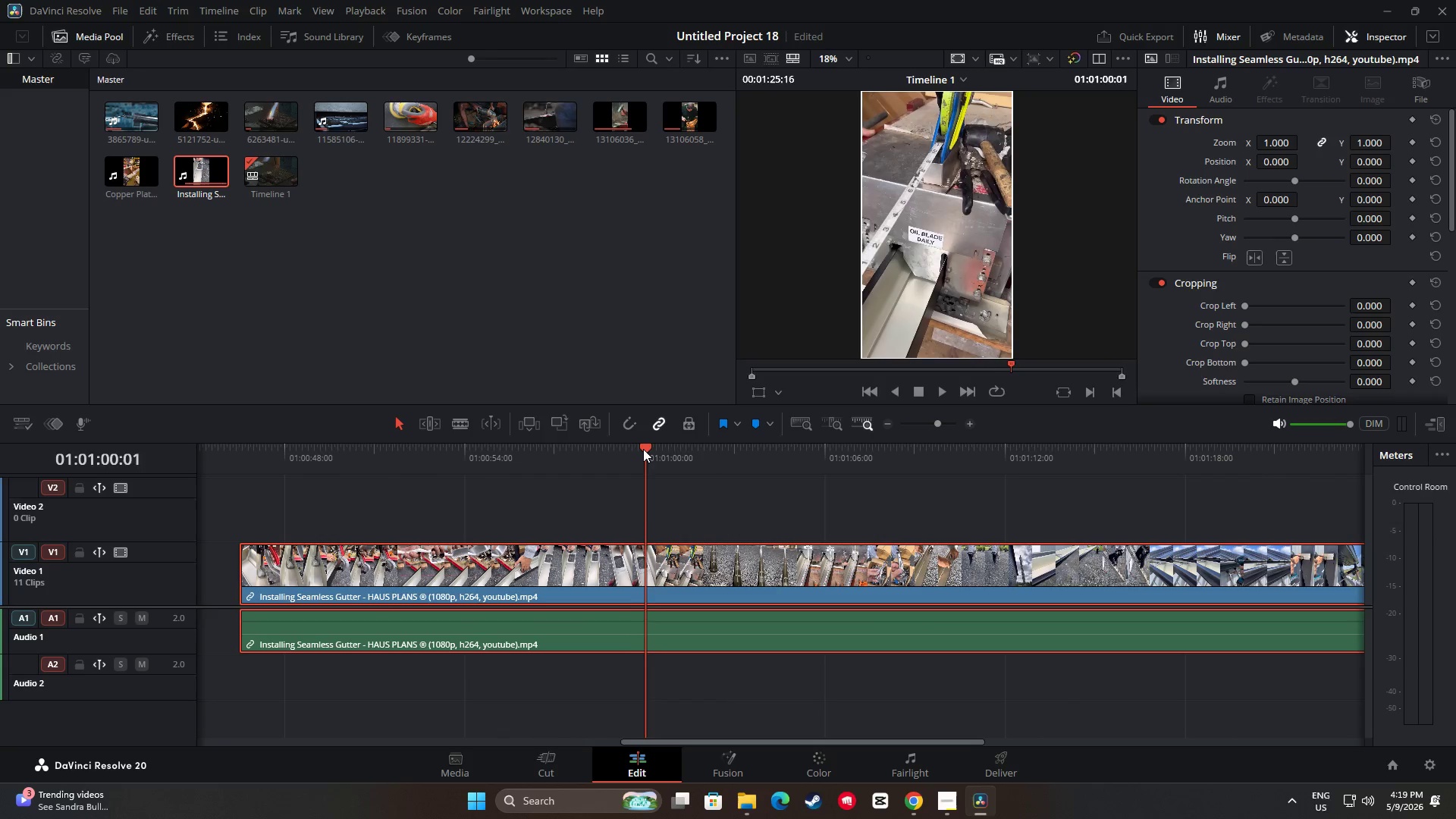 
left_click_drag(start_coordinate=[643, 449], to_coordinate=[862, 477])
 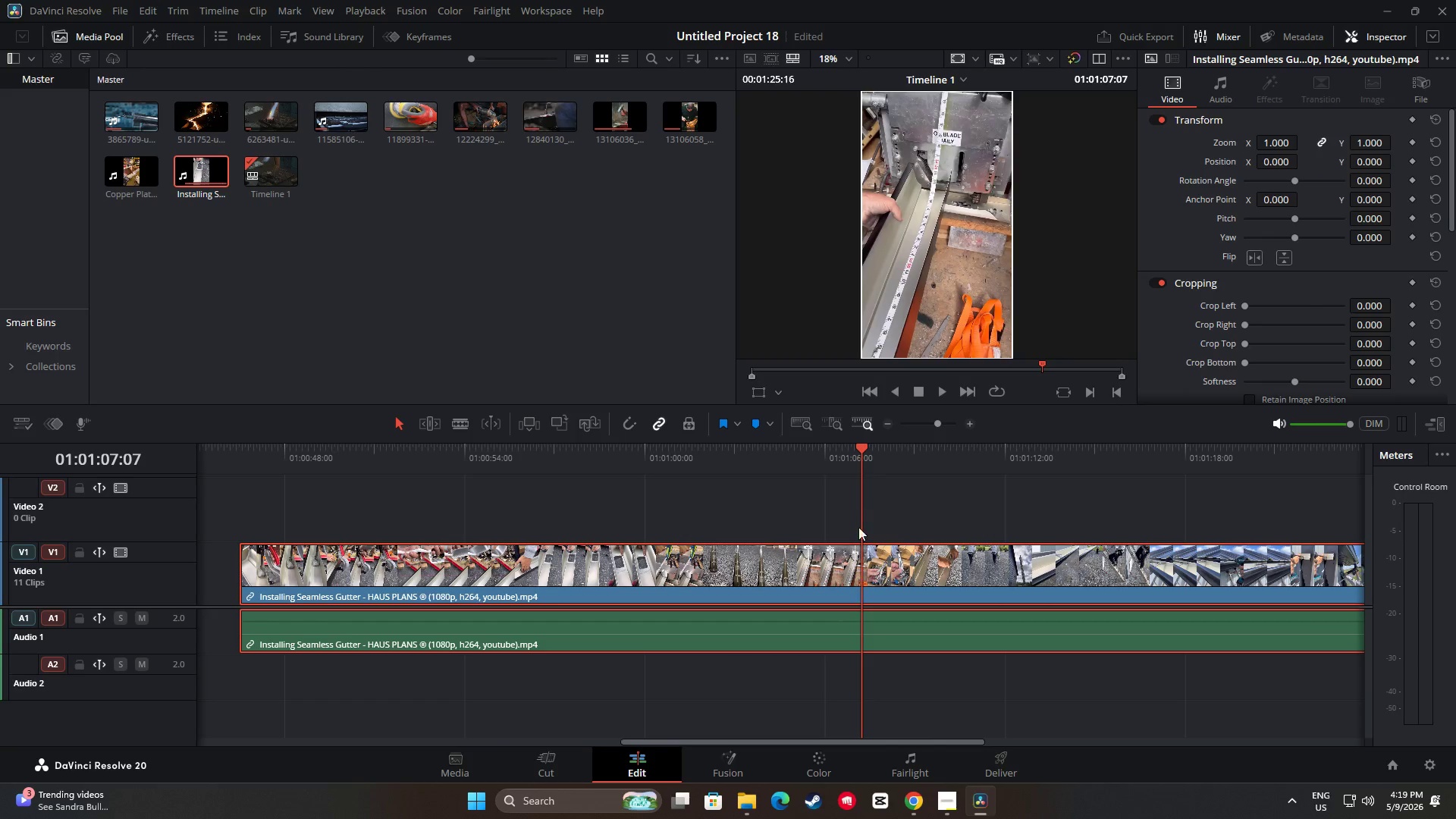 
left_click([862, 477])
 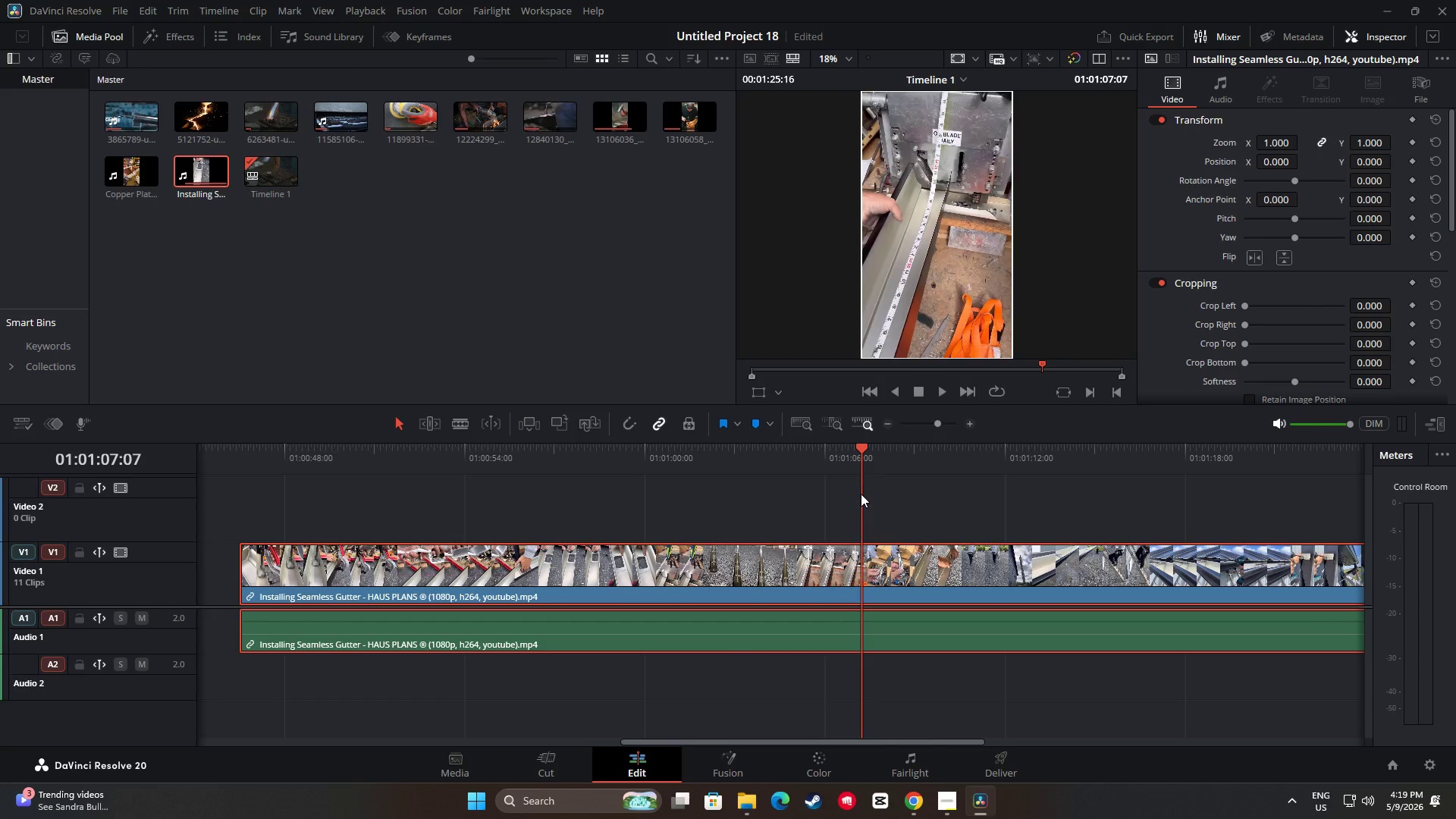 
right_click([862, 477])
 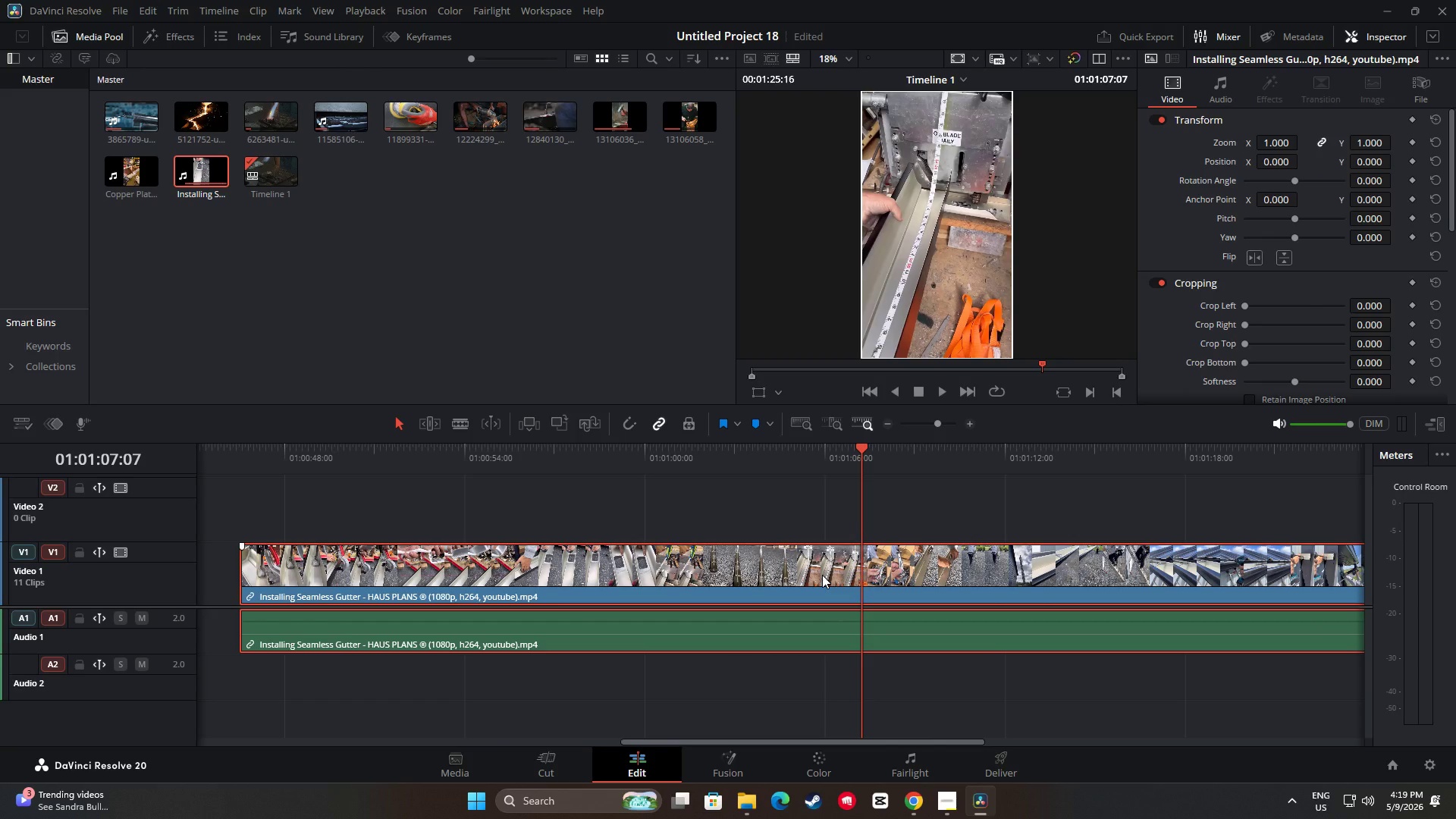 
left_click([822, 574])
 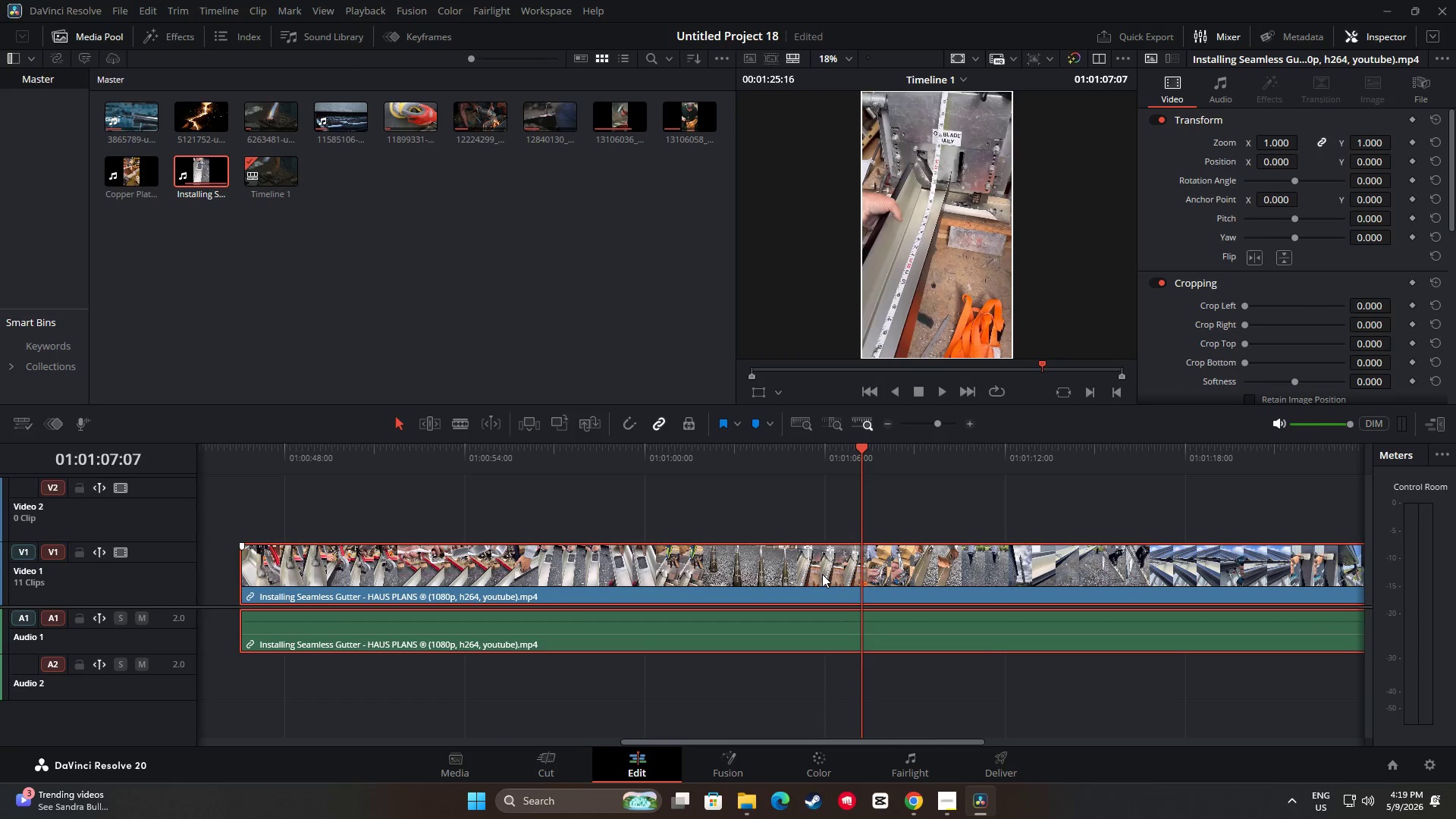 
key(Control+B)
 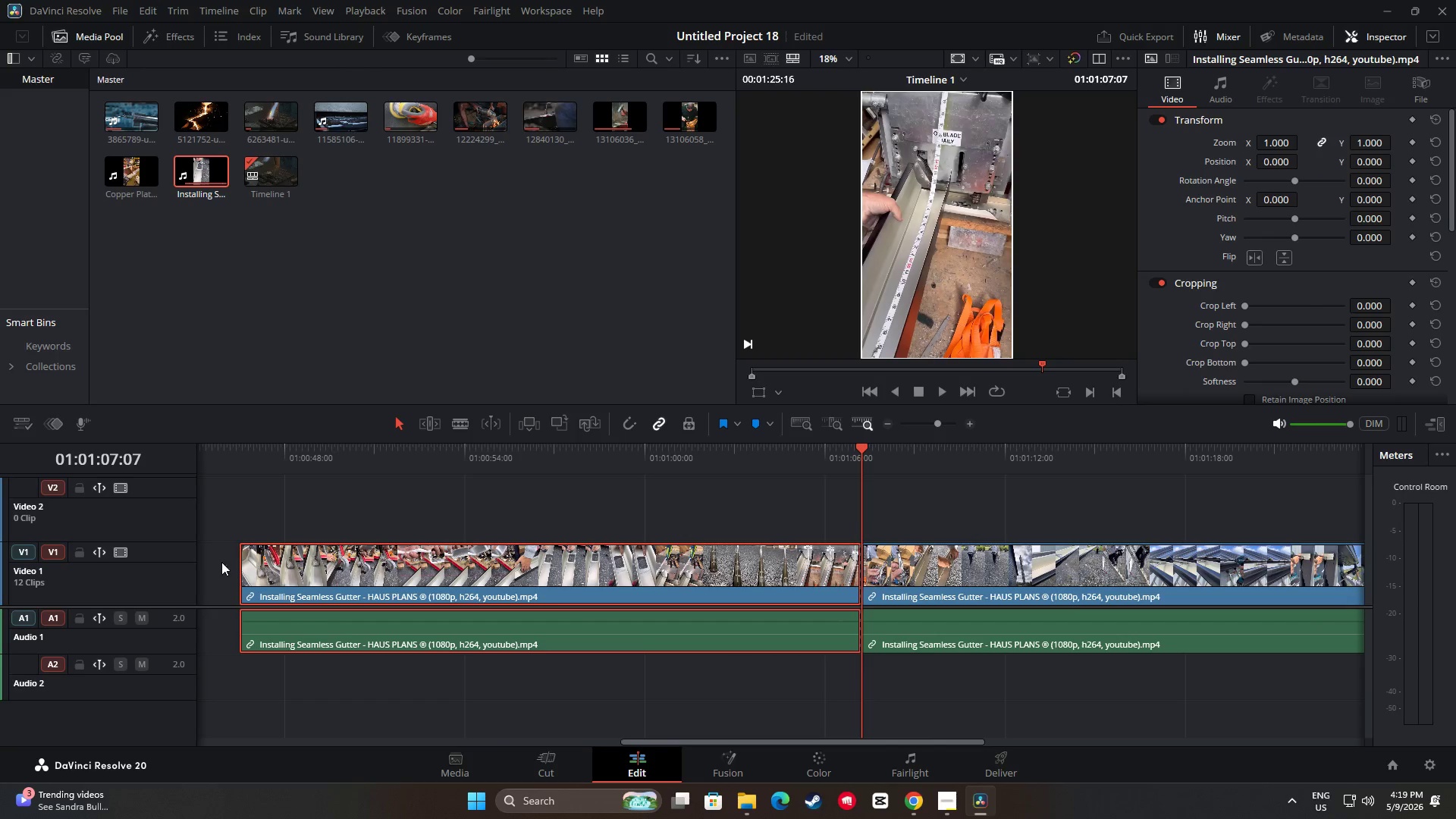 
left_click_drag(start_coordinate=[247, 570], to_coordinate=[679, 585])
 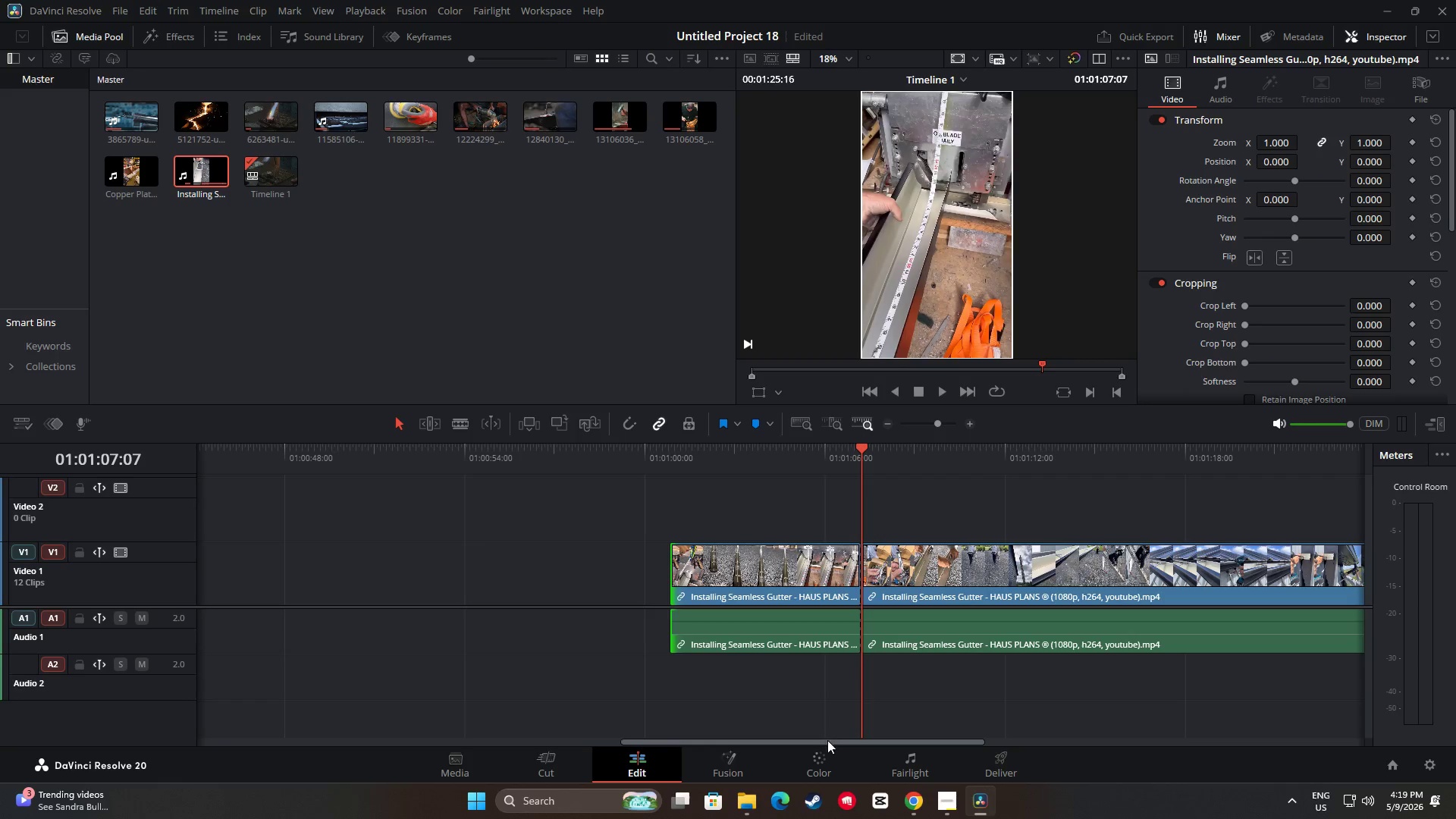 
left_click_drag(start_coordinate=[827, 744], to_coordinate=[801, 748])
 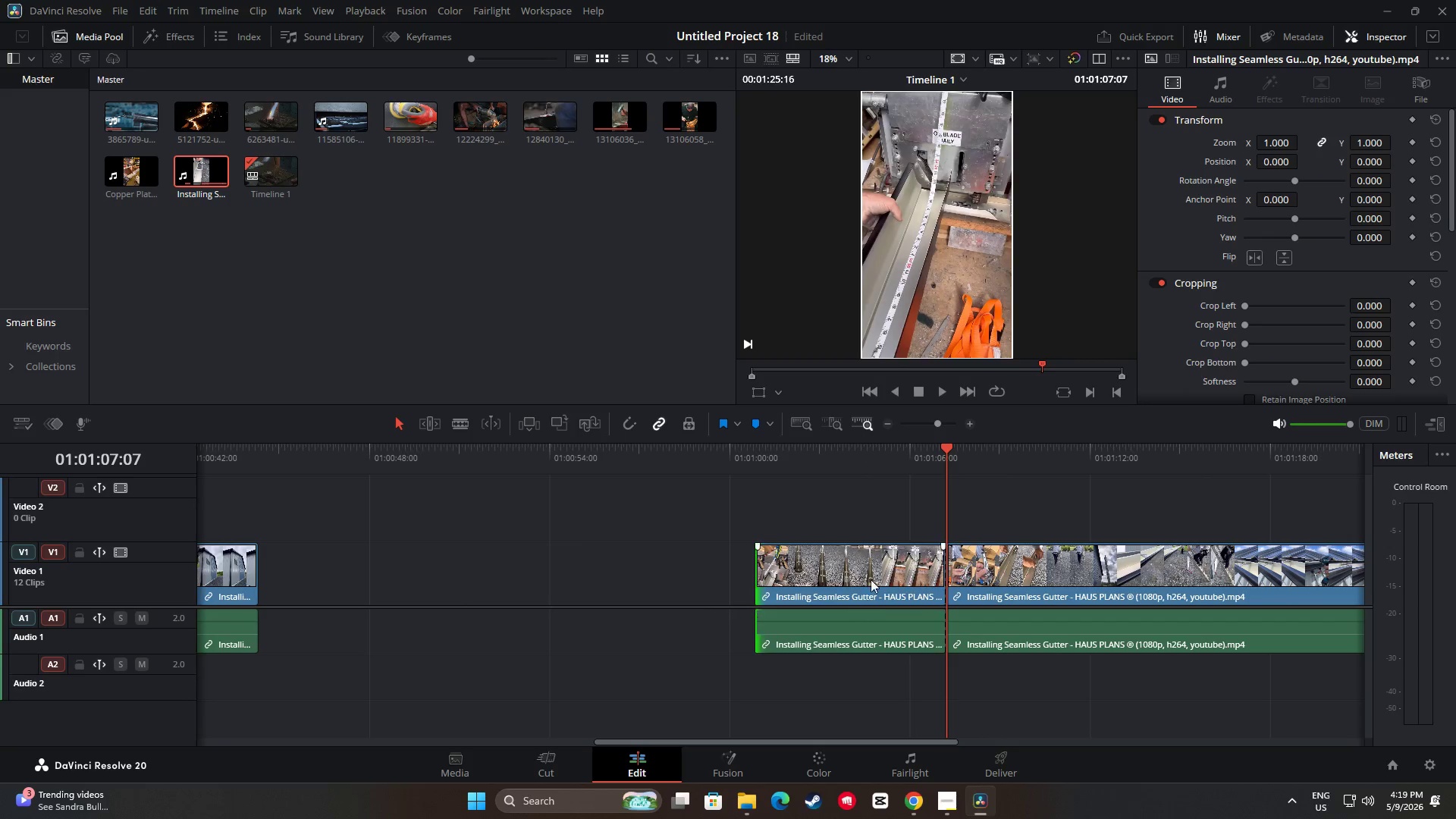 
left_click_drag(start_coordinate=[865, 579], to_coordinate=[366, 570])
 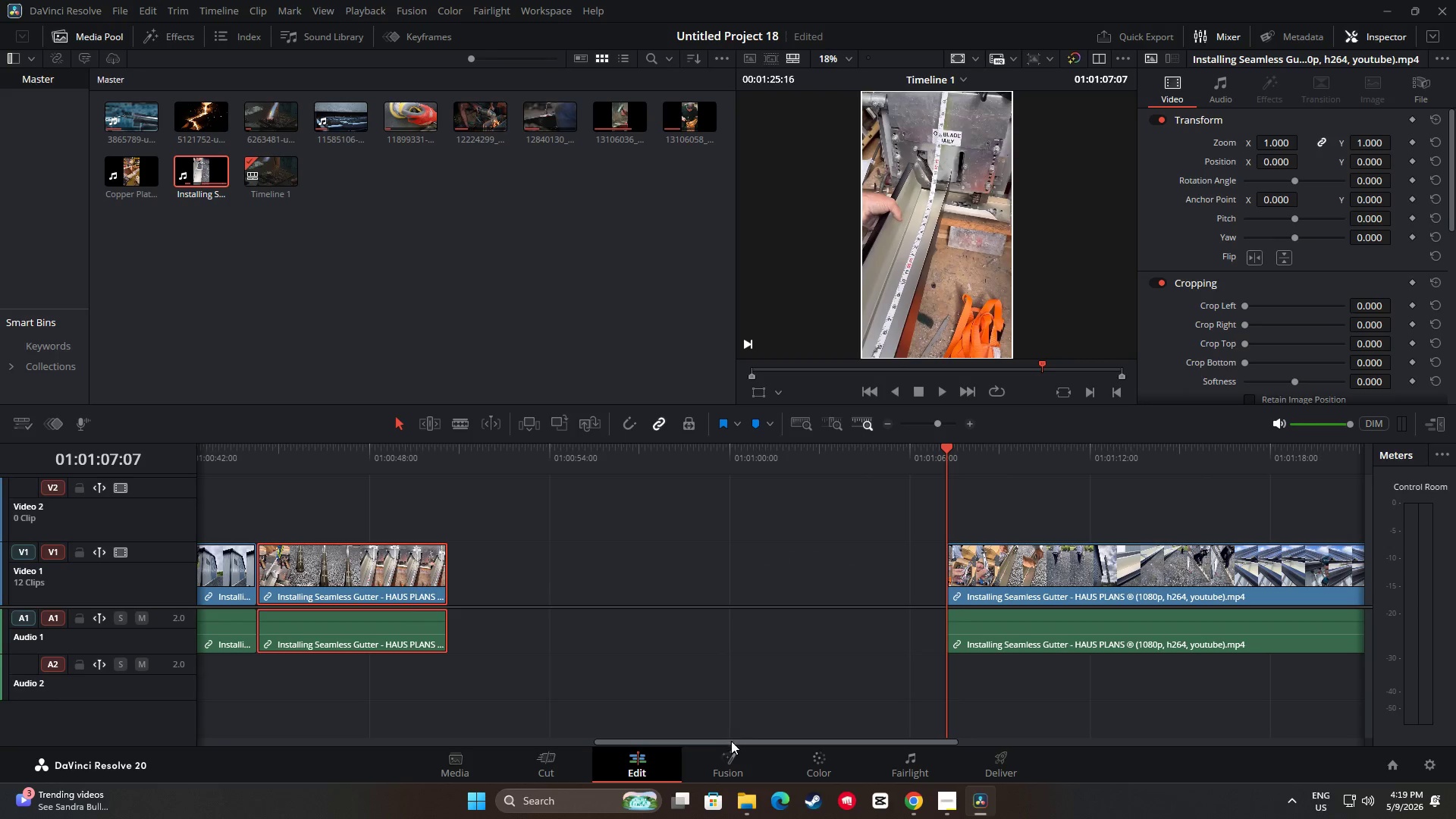 
left_click_drag(start_coordinate=[731, 741], to_coordinate=[811, 755])
 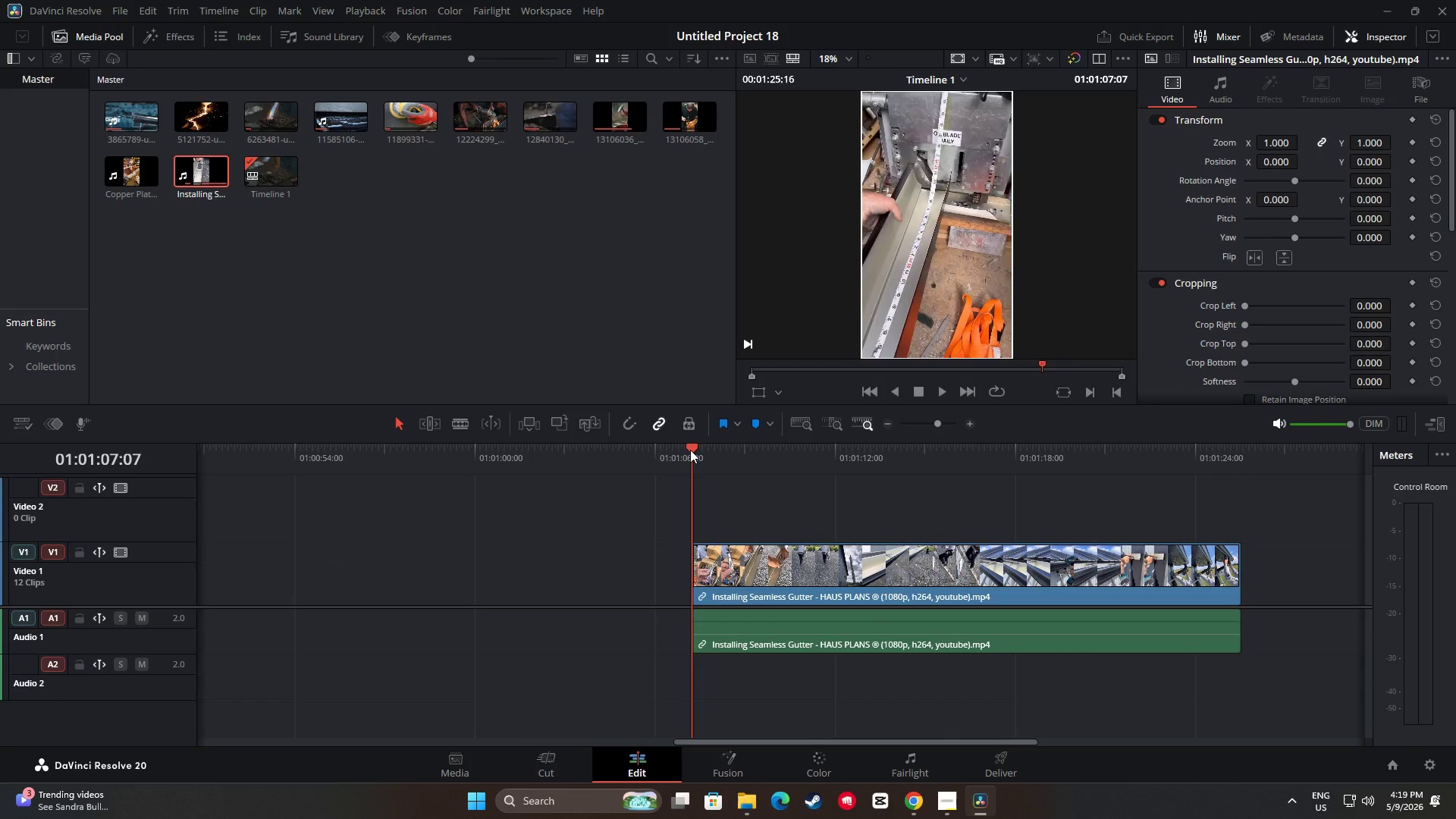 
left_click_drag(start_coordinate=[691, 450], to_coordinate=[1101, 458])
 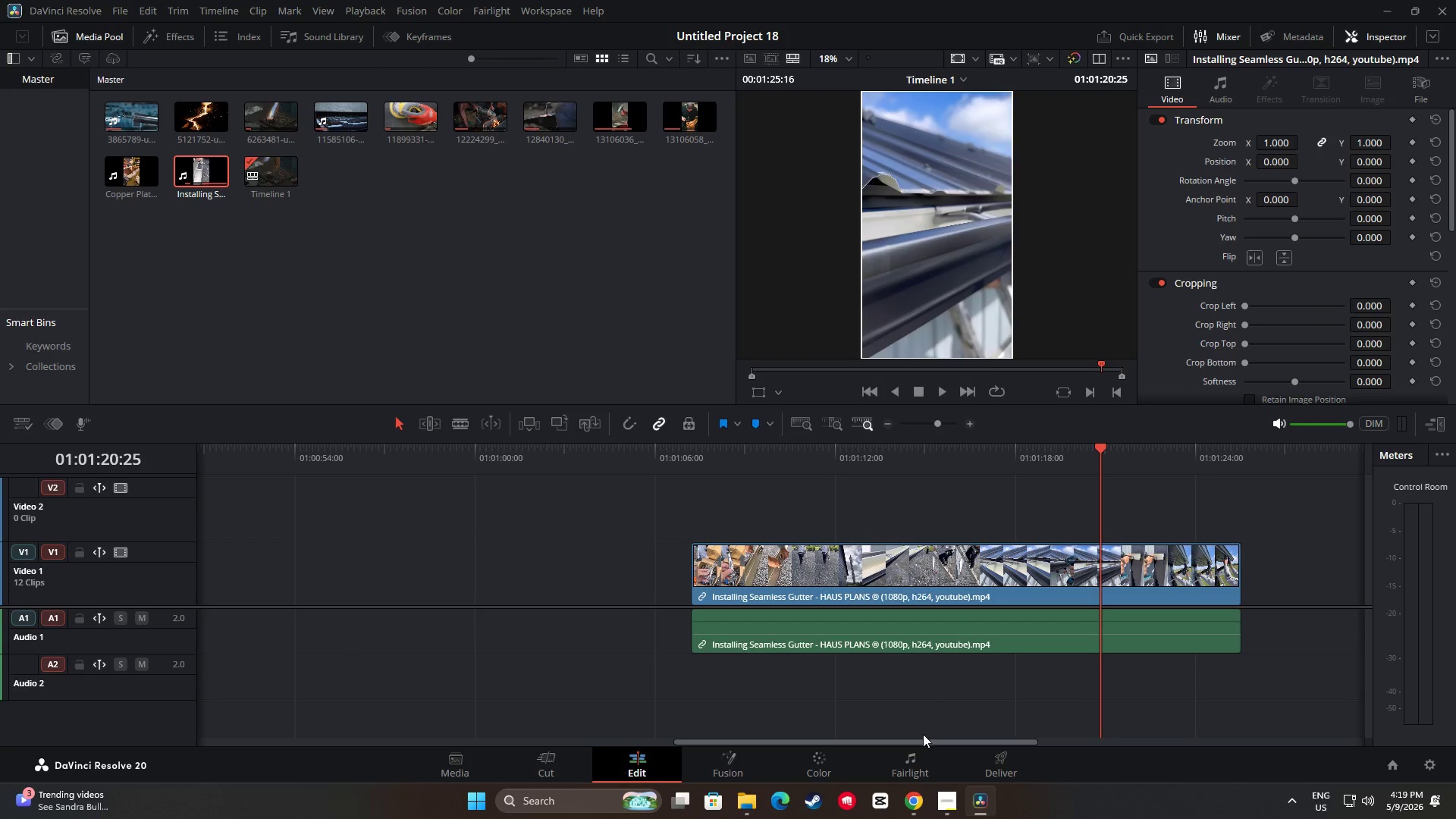 
left_click_drag(start_coordinate=[919, 742], to_coordinate=[885, 707])
 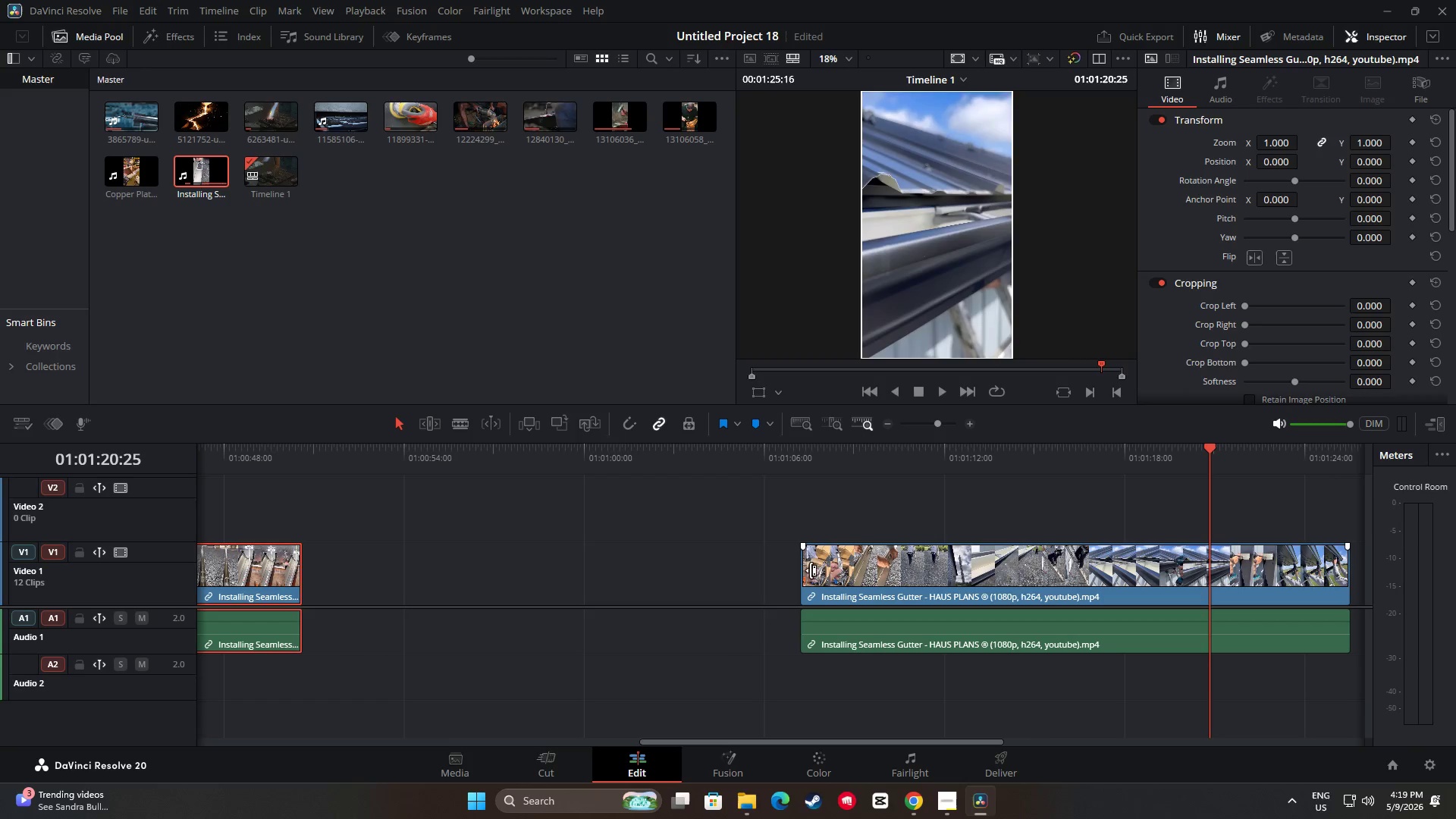 
left_click_drag(start_coordinate=[810, 570], to_coordinate=[574, 561])
 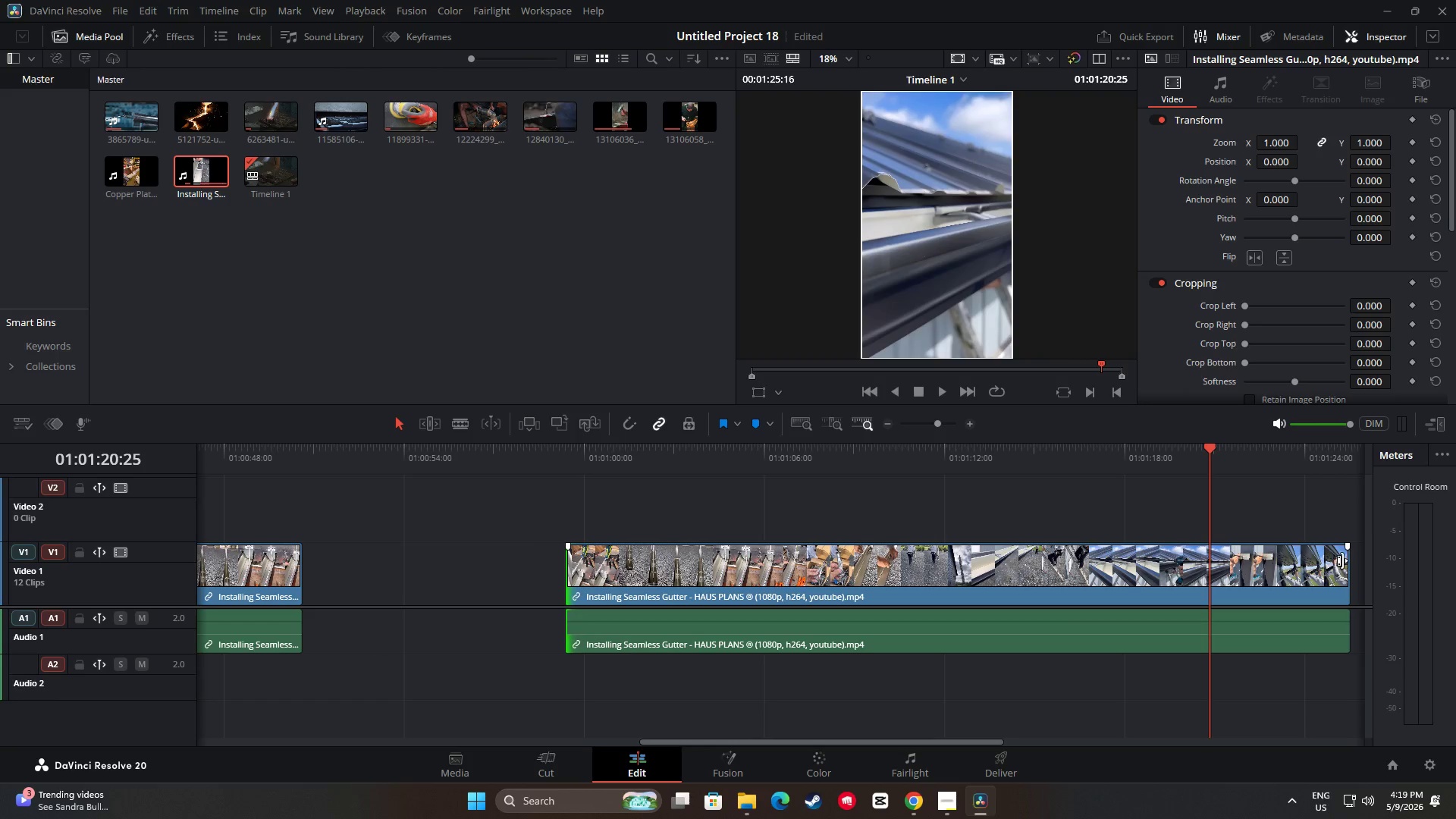 
left_click_drag(start_coordinate=[1342, 560], to_coordinate=[695, 563])
 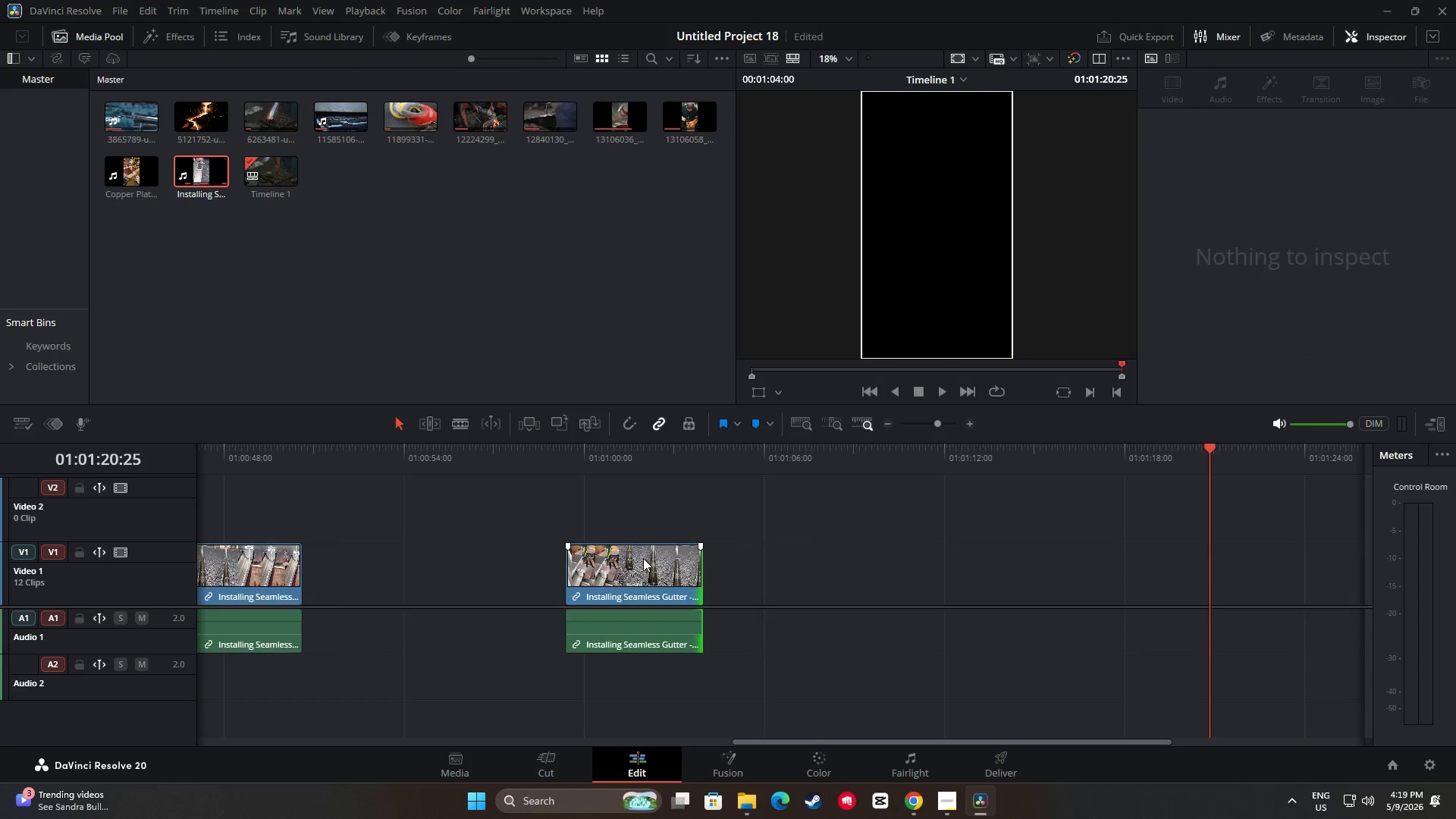 
left_click_drag(start_coordinate=[646, 558], to_coordinate=[1009, 548])
 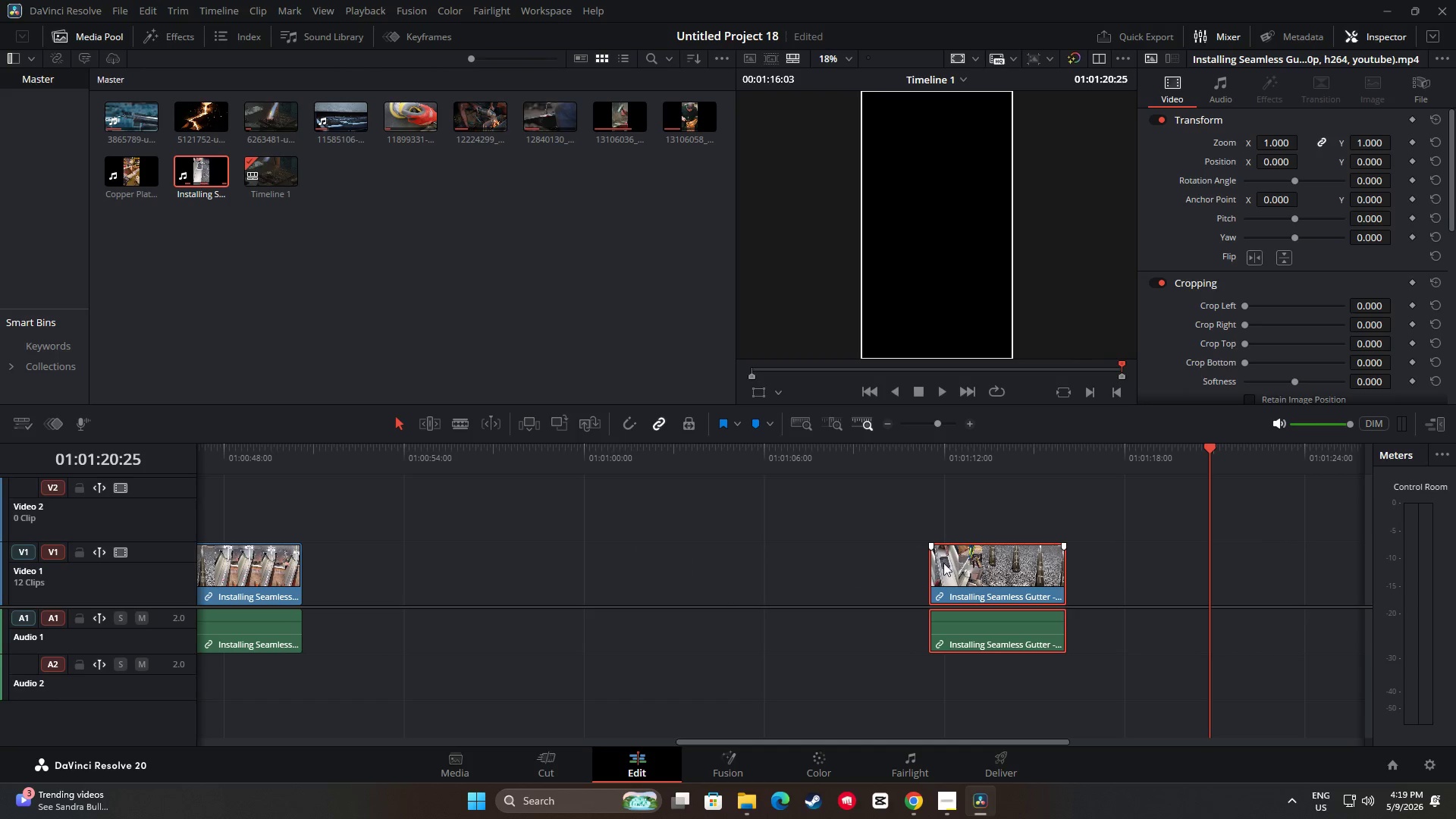 
left_click_drag(start_coordinate=[937, 565], to_coordinate=[510, 572])
 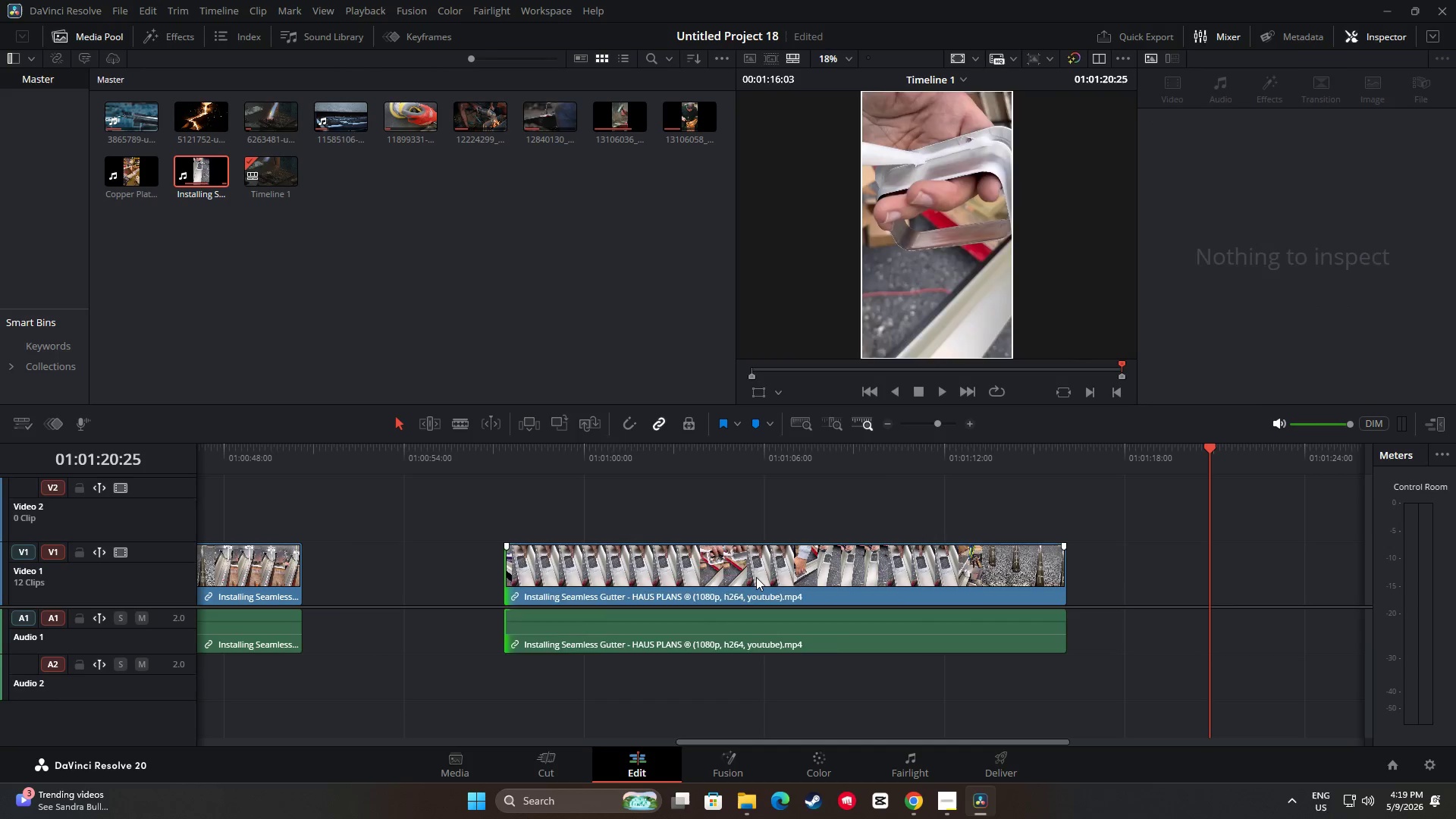 
left_click_drag(start_coordinate=[758, 577], to_coordinate=[974, 573])
 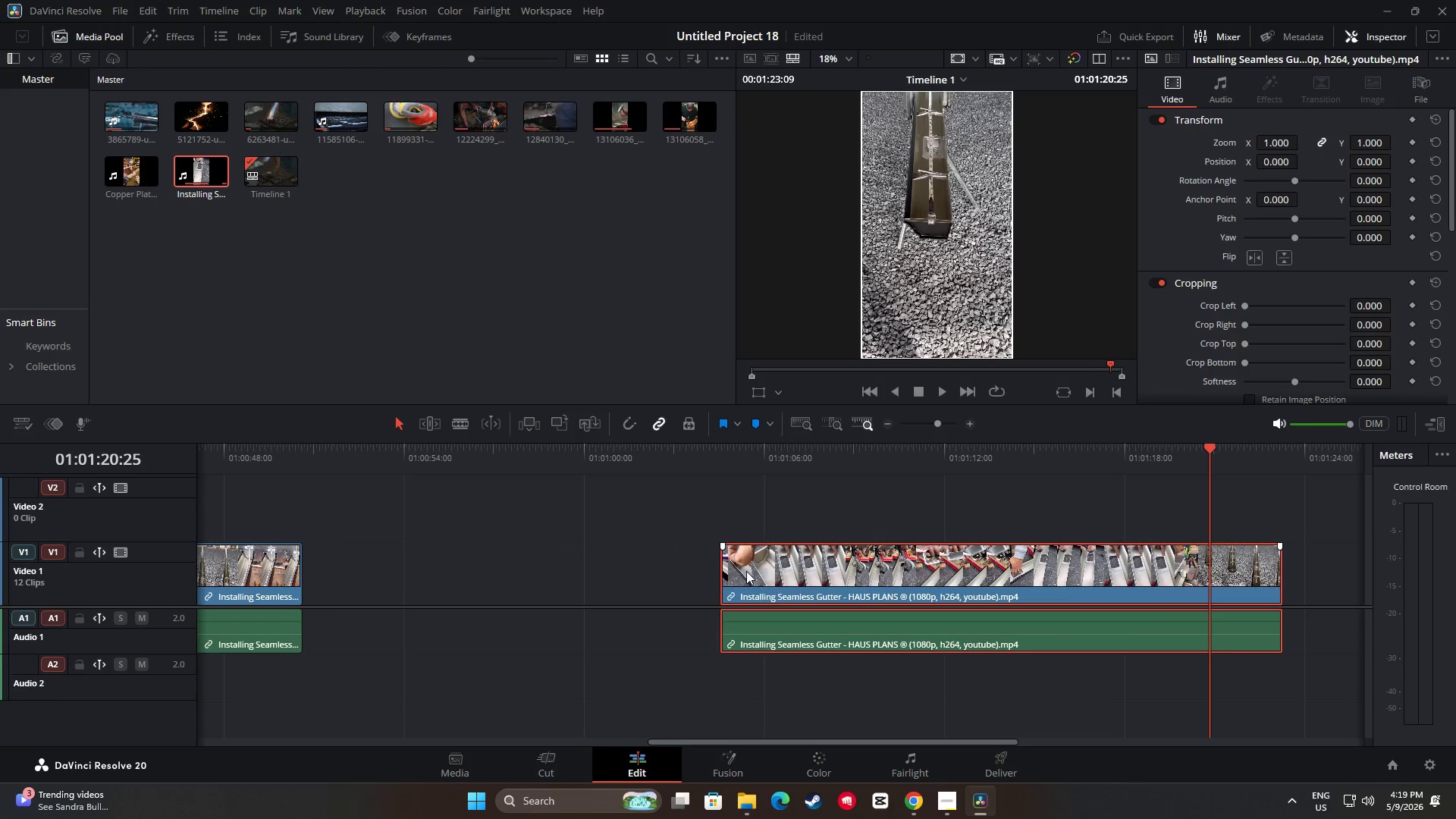 
left_click_drag(start_coordinate=[735, 570], to_coordinate=[651, 567])
 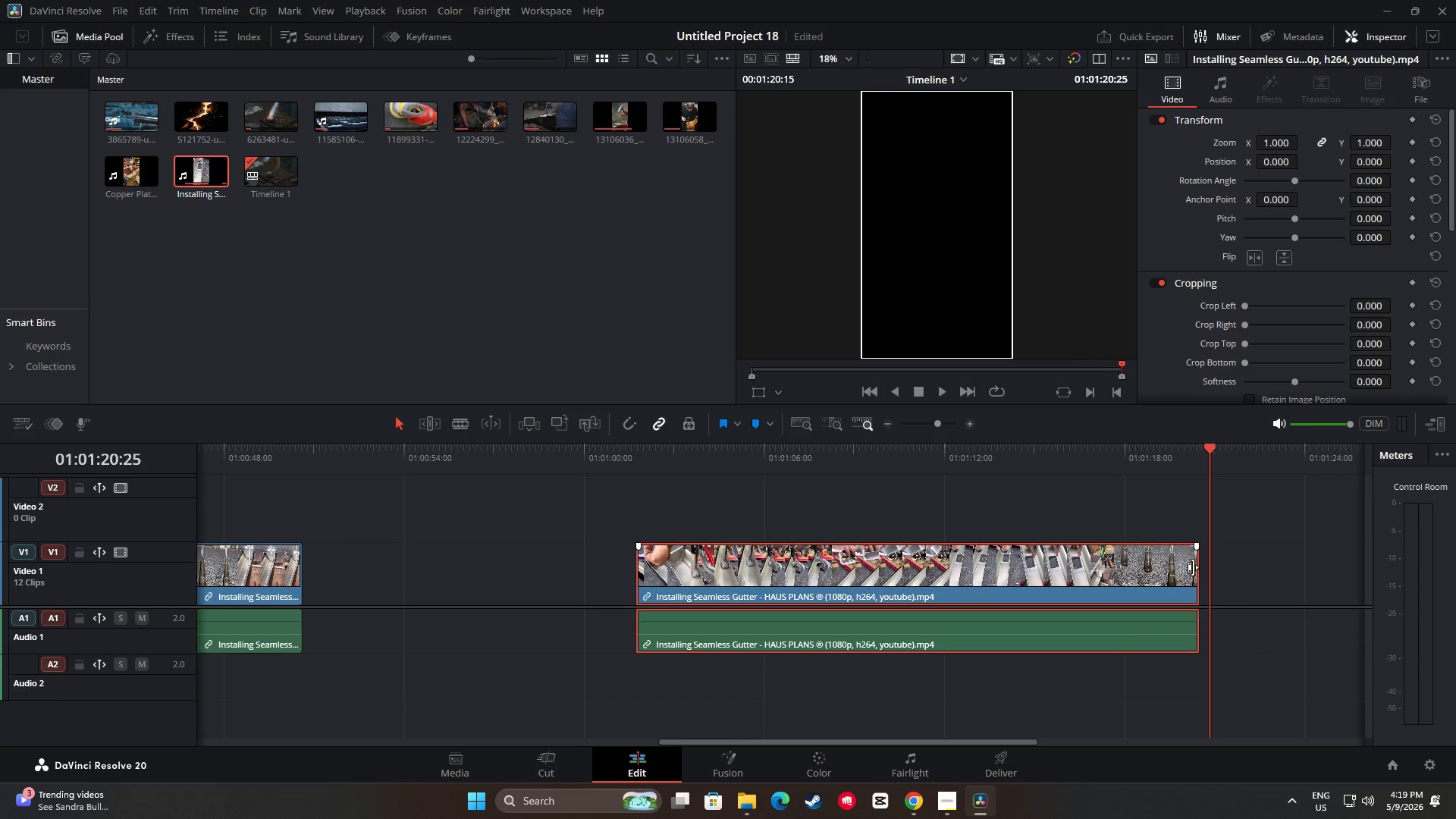 
left_click_drag(start_coordinate=[1194, 567], to_coordinate=[701, 566])
 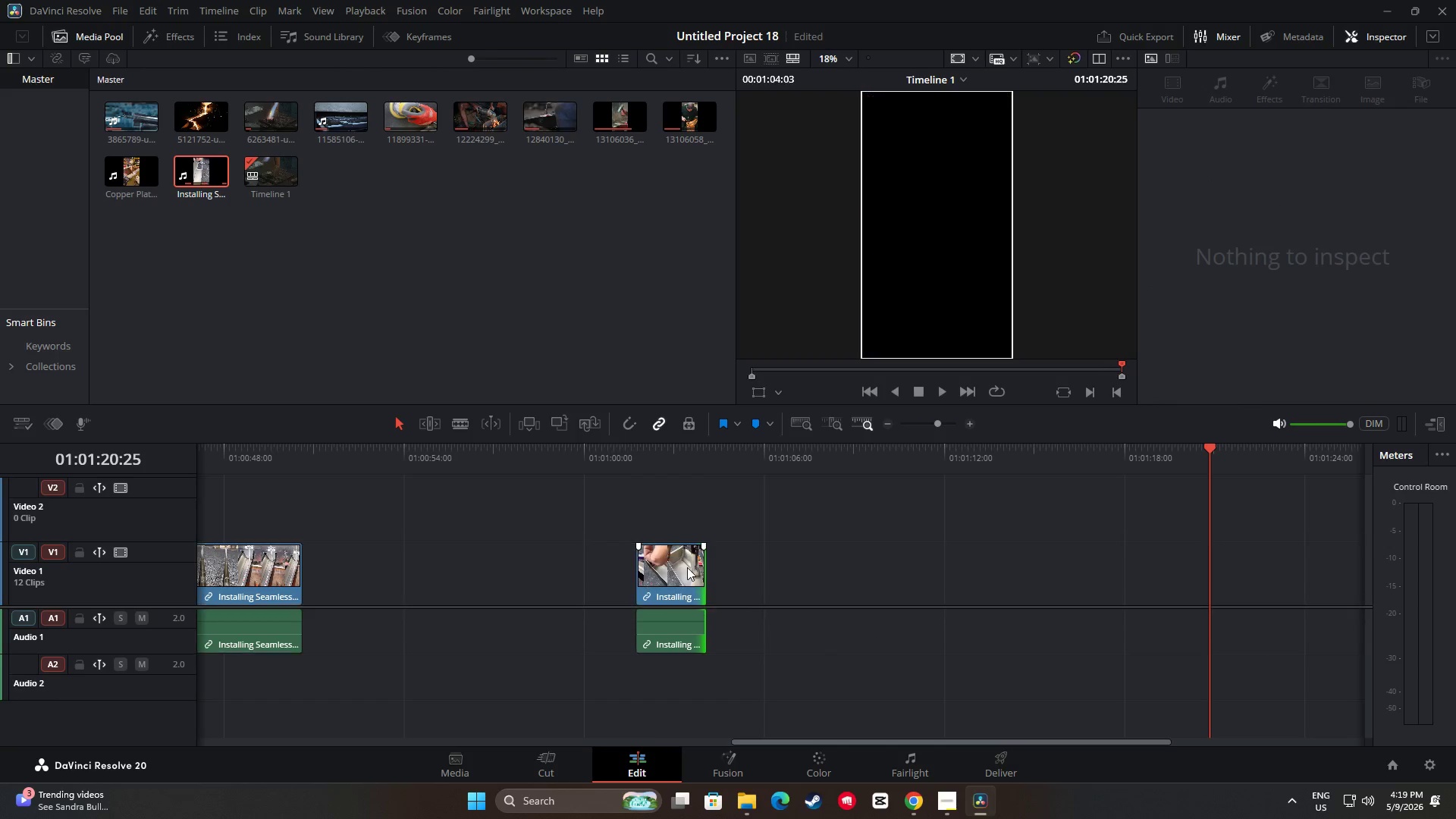 
left_click_drag(start_coordinate=[690, 567], to_coordinate=[1051, 559])
 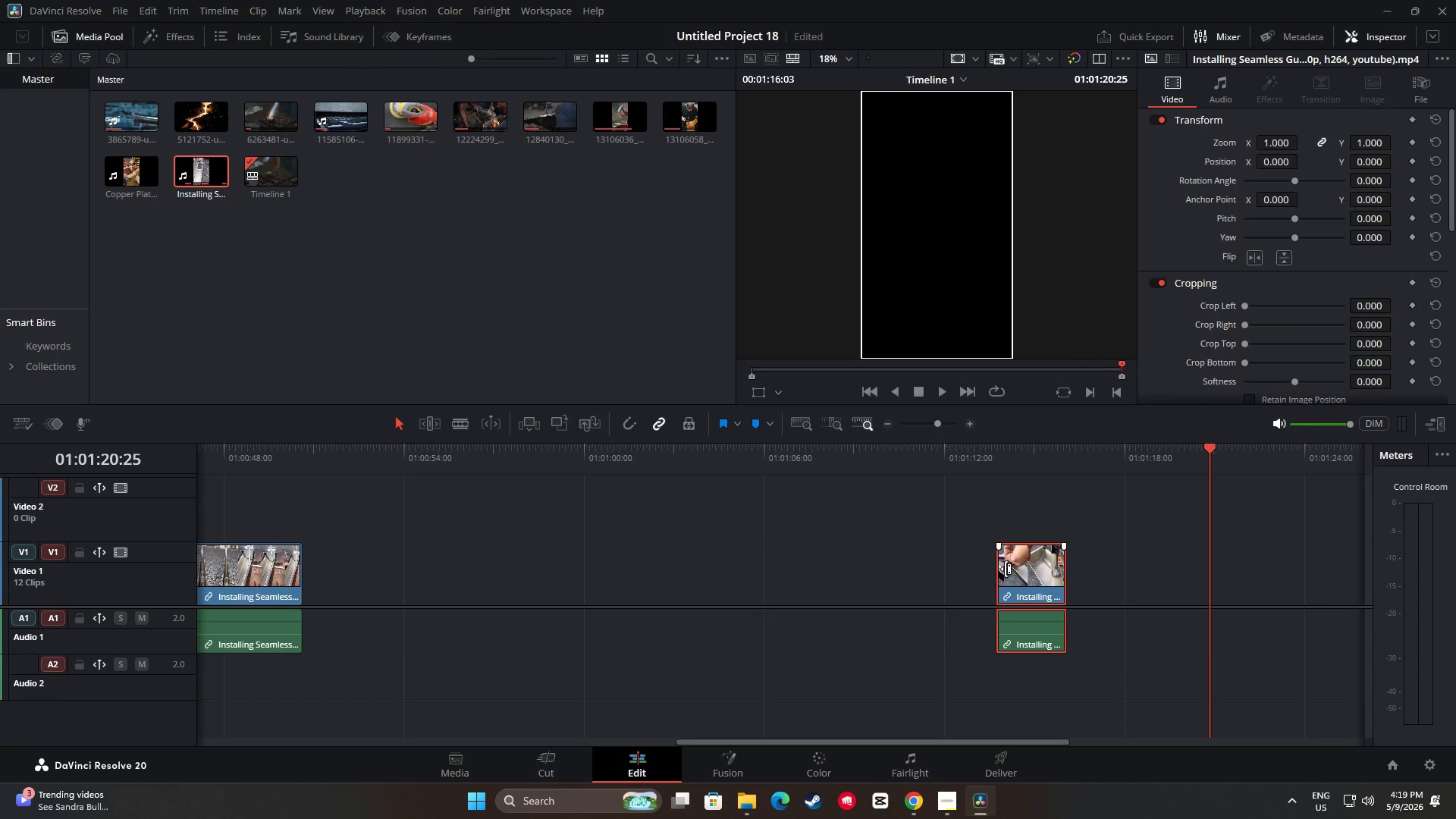 
left_click_drag(start_coordinate=[1004, 569], to_coordinate=[381, 560])
 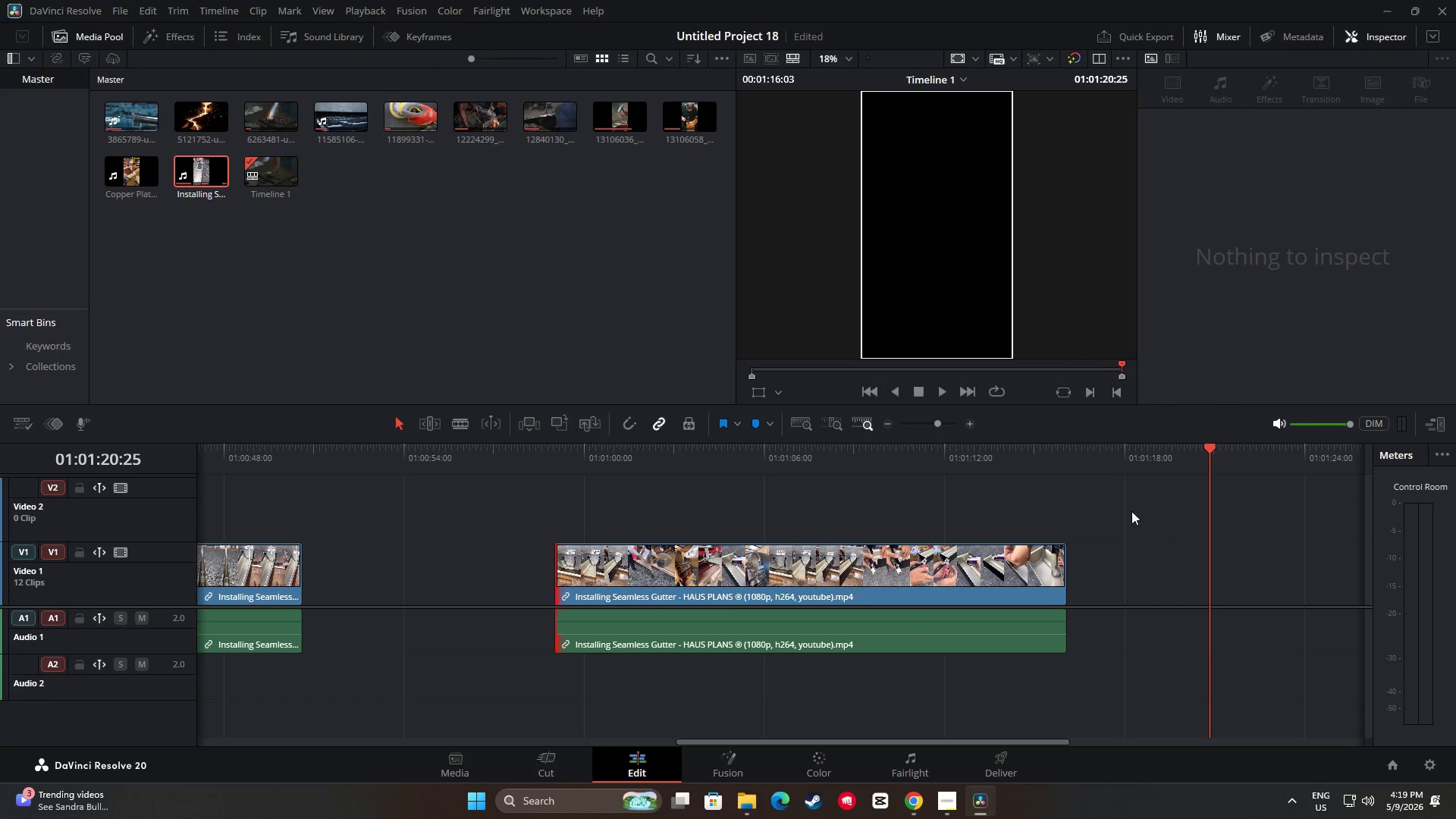 
left_click_drag(start_coordinate=[1206, 457], to_coordinate=[641, 527])
 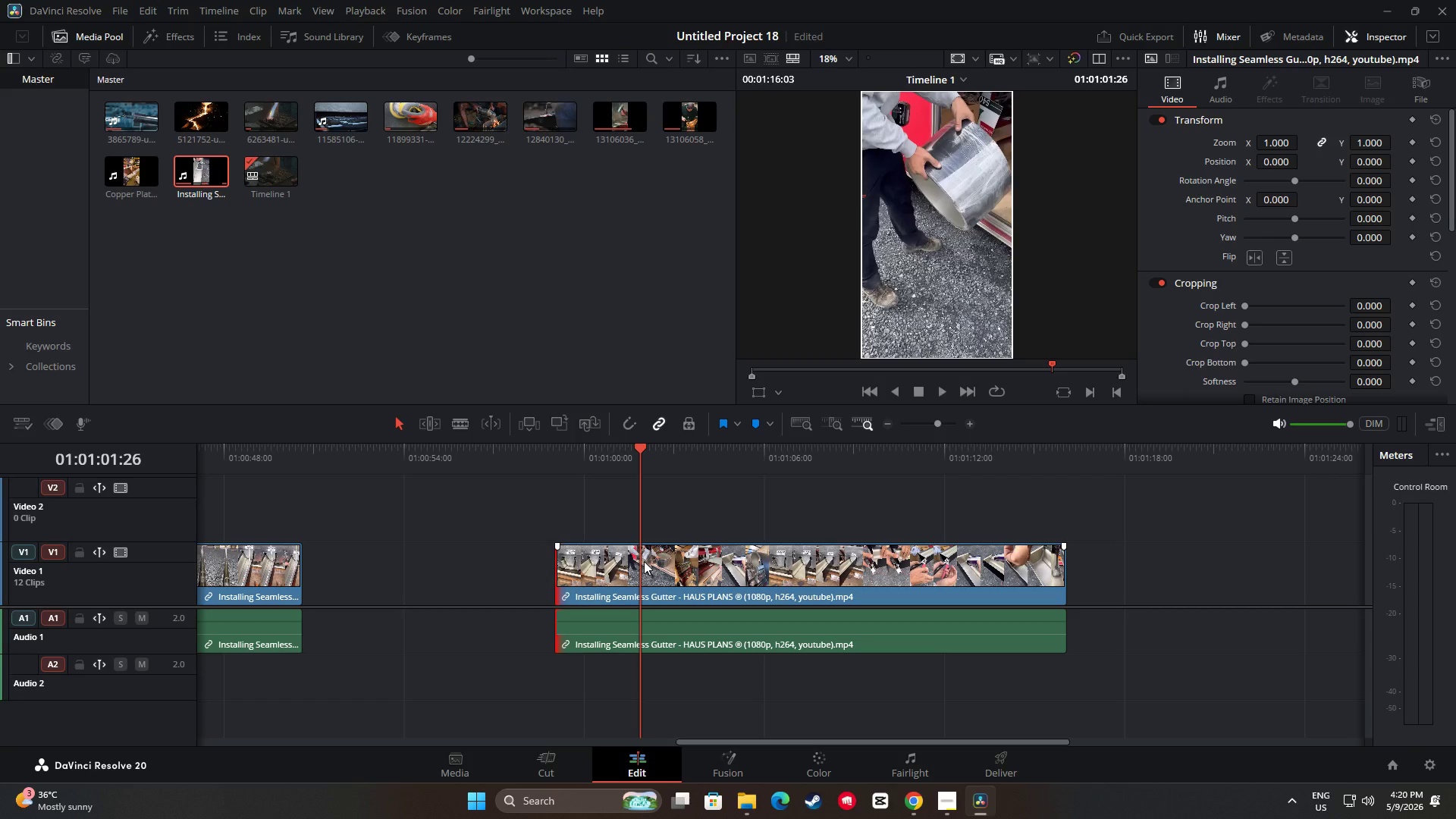 
hold_key(key=ControlLeft, duration=0.53)
 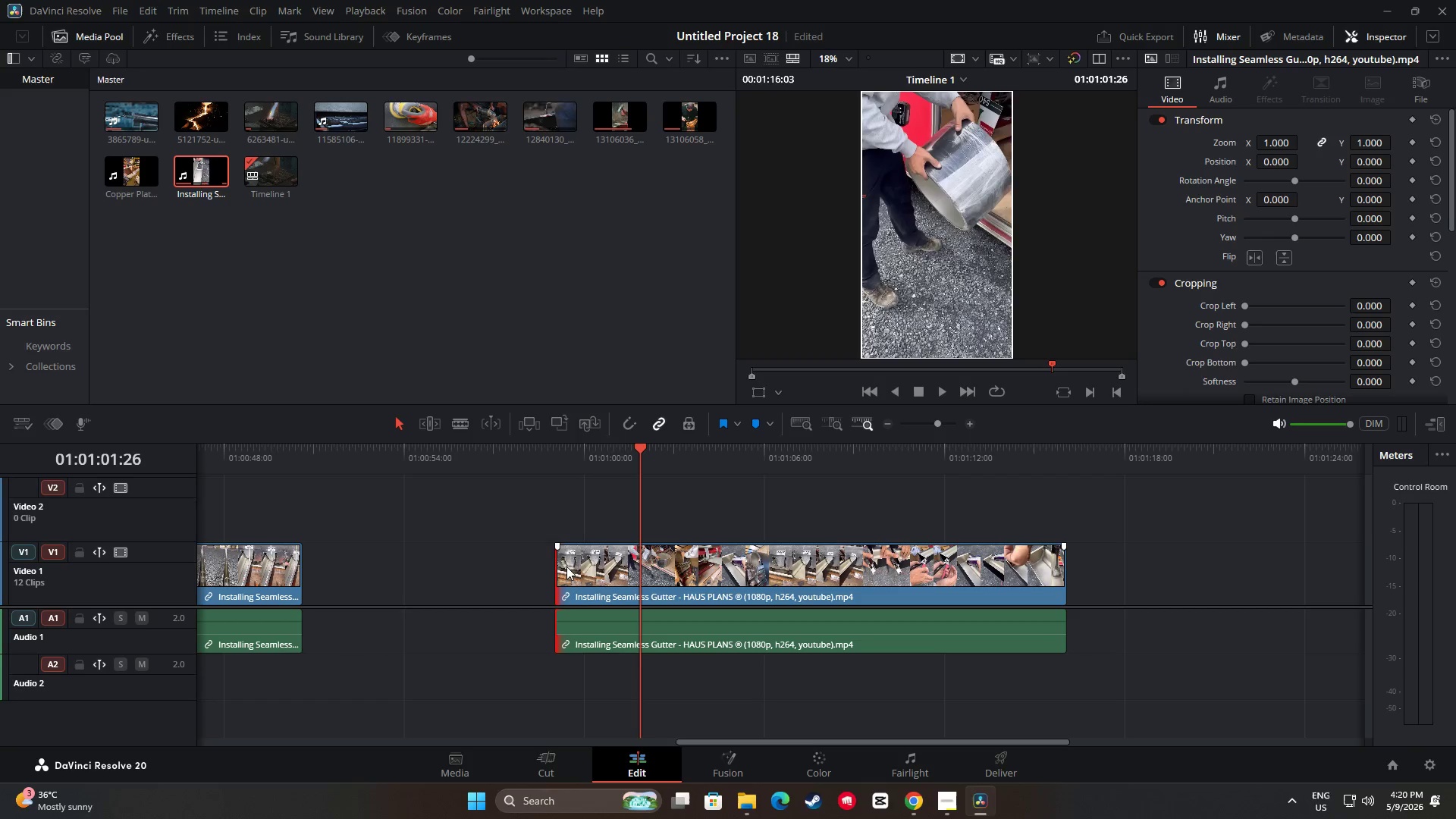 
left_click_drag(start_coordinate=[561, 566], to_coordinate=[646, 575])
 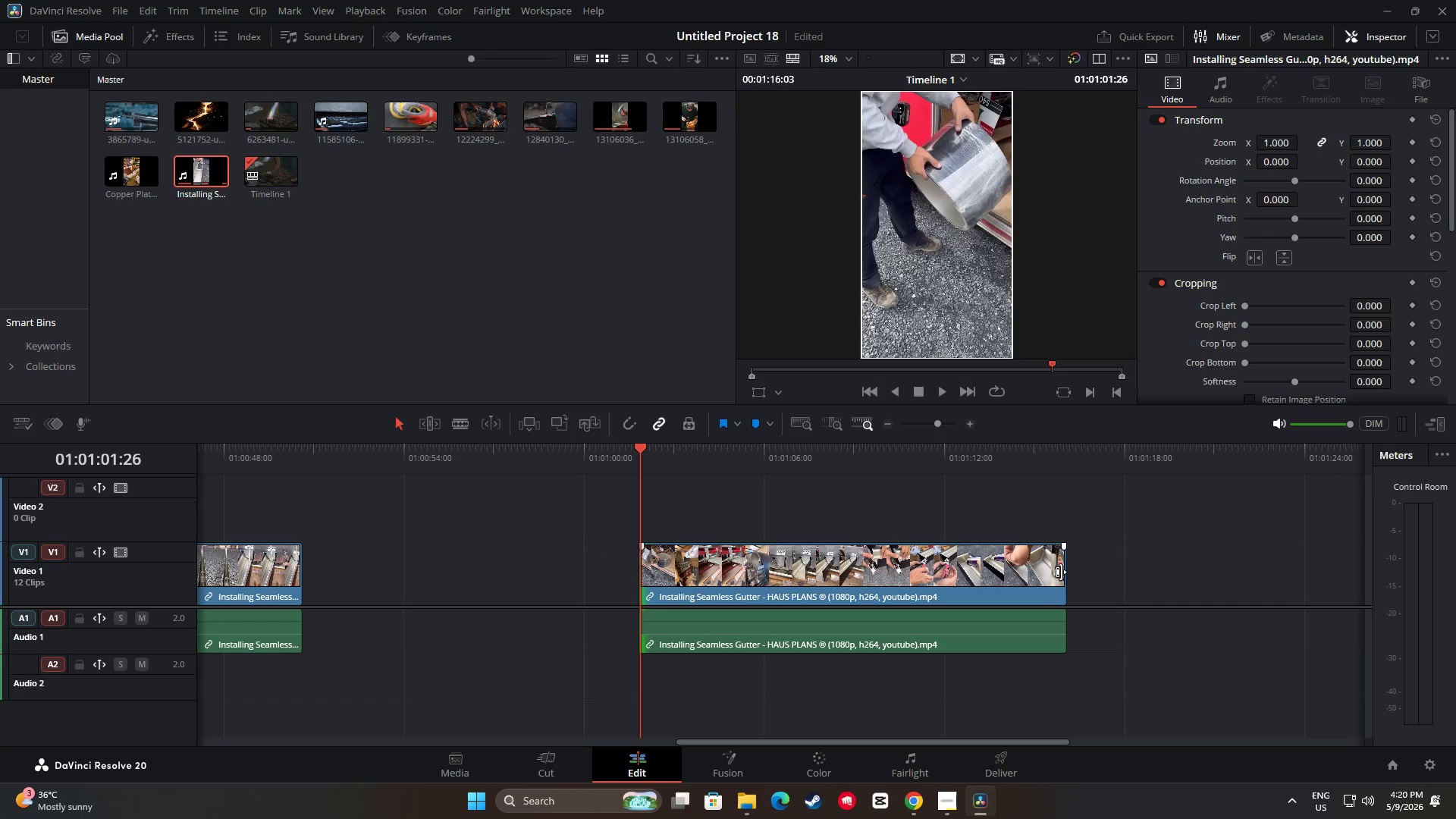 
left_click_drag(start_coordinate=[1061, 572], to_coordinate=[775, 565])
 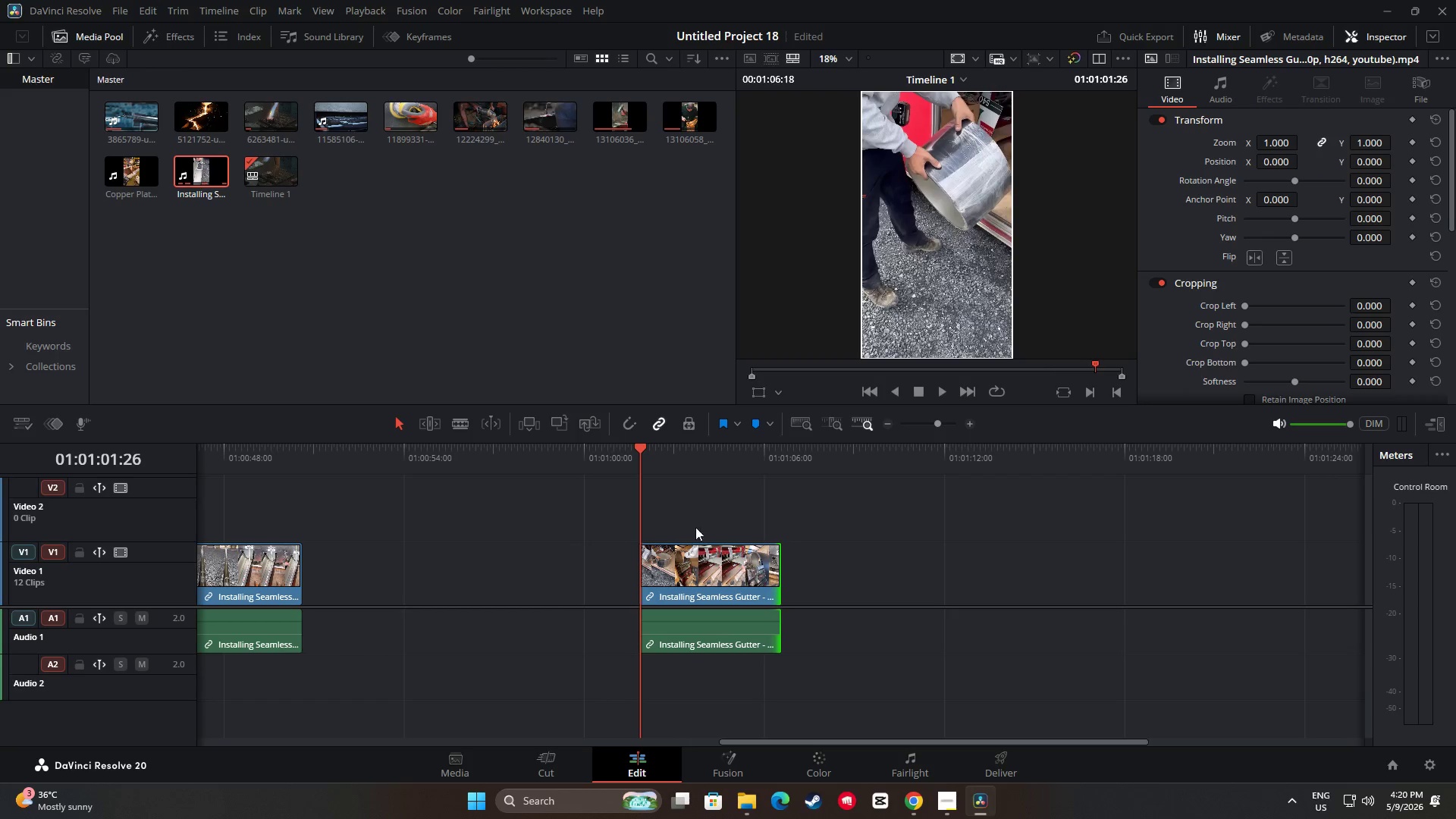 
key(Space)
 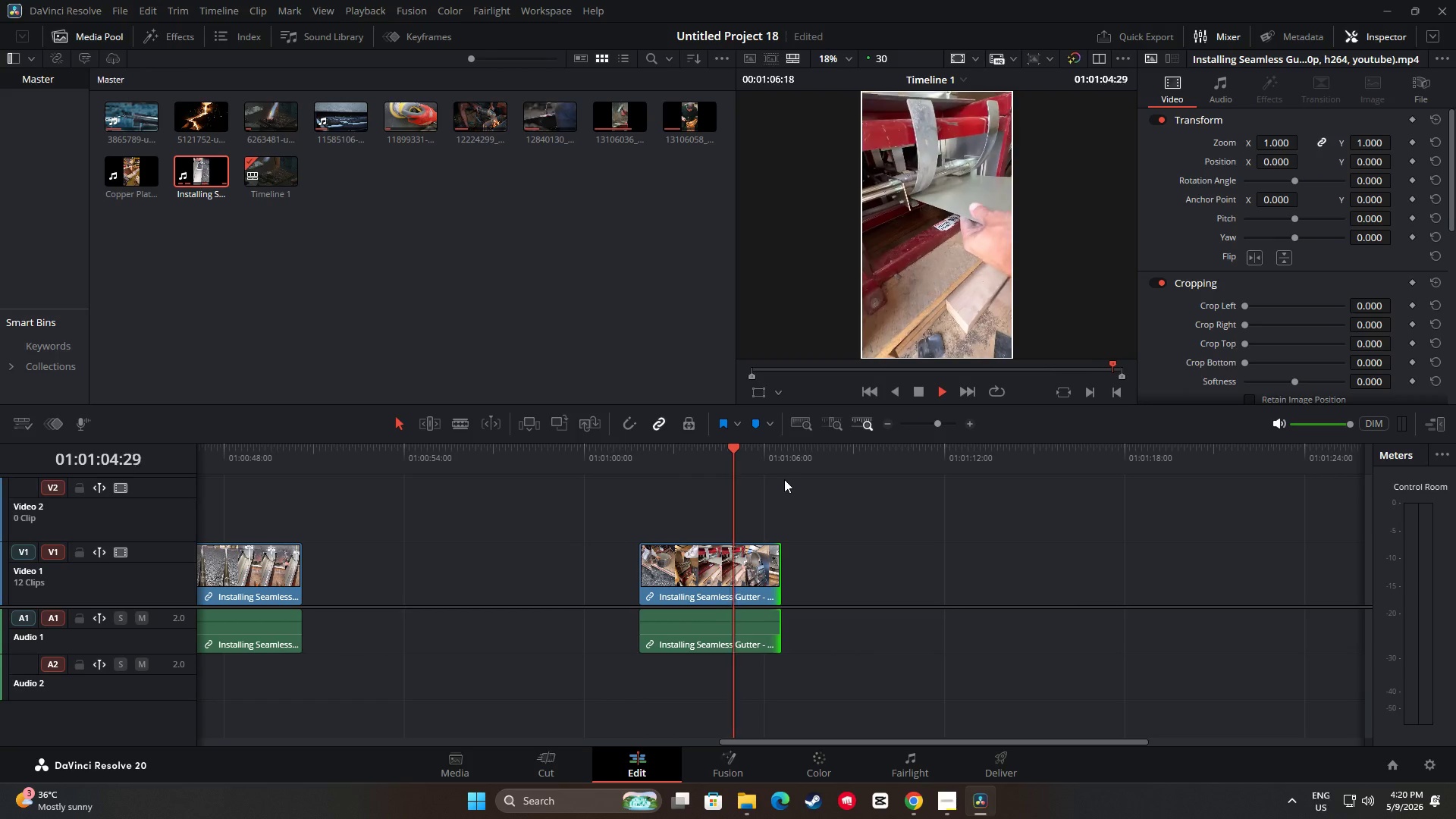 
key(Space)
 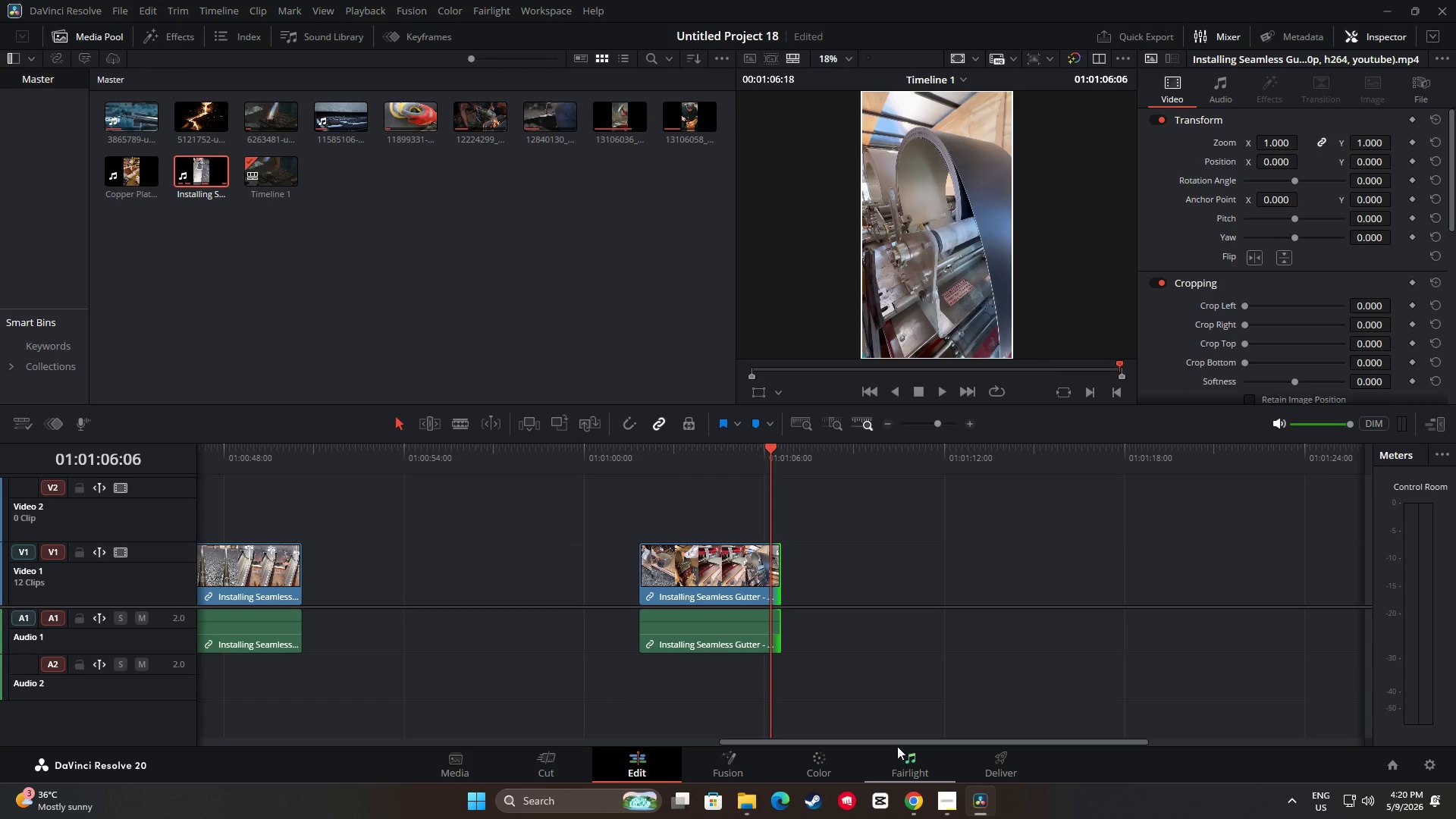 
left_click_drag(start_coordinate=[888, 741], to_coordinate=[766, 745])
 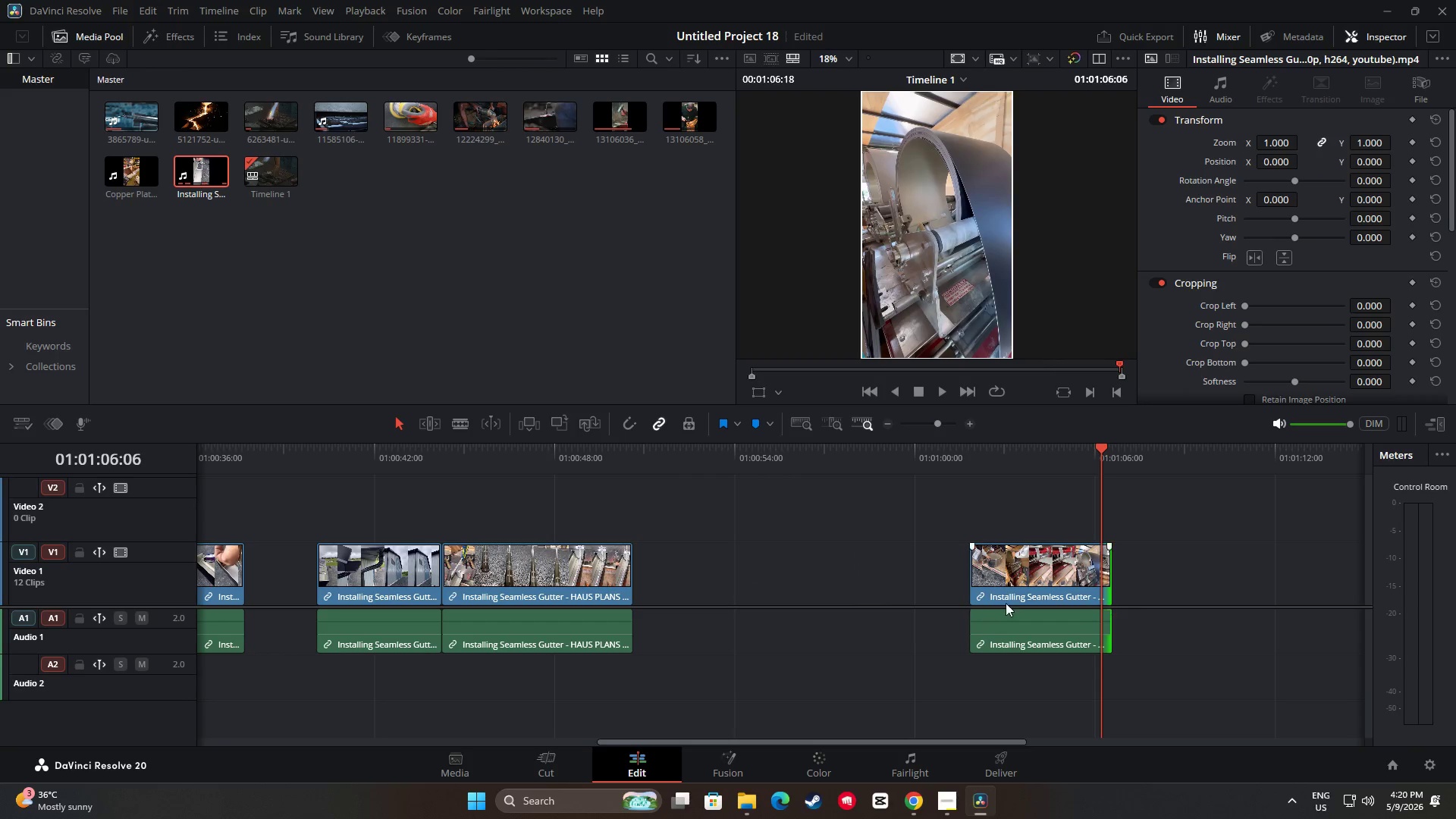 
left_click_drag(start_coordinate=[1015, 590], to_coordinate=[734, 596])
 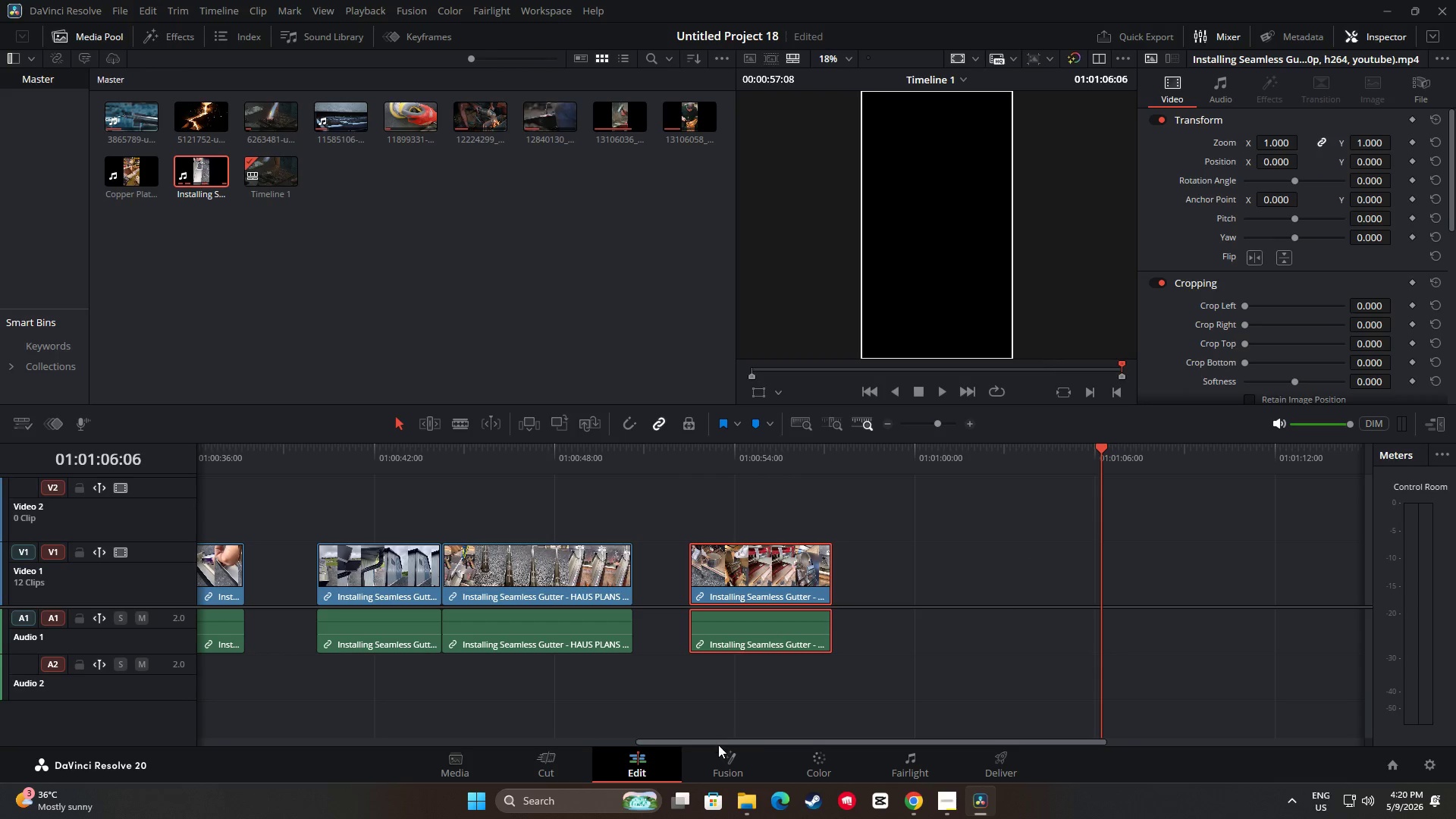 
left_click_drag(start_coordinate=[711, 742], to_coordinate=[183, 726])
 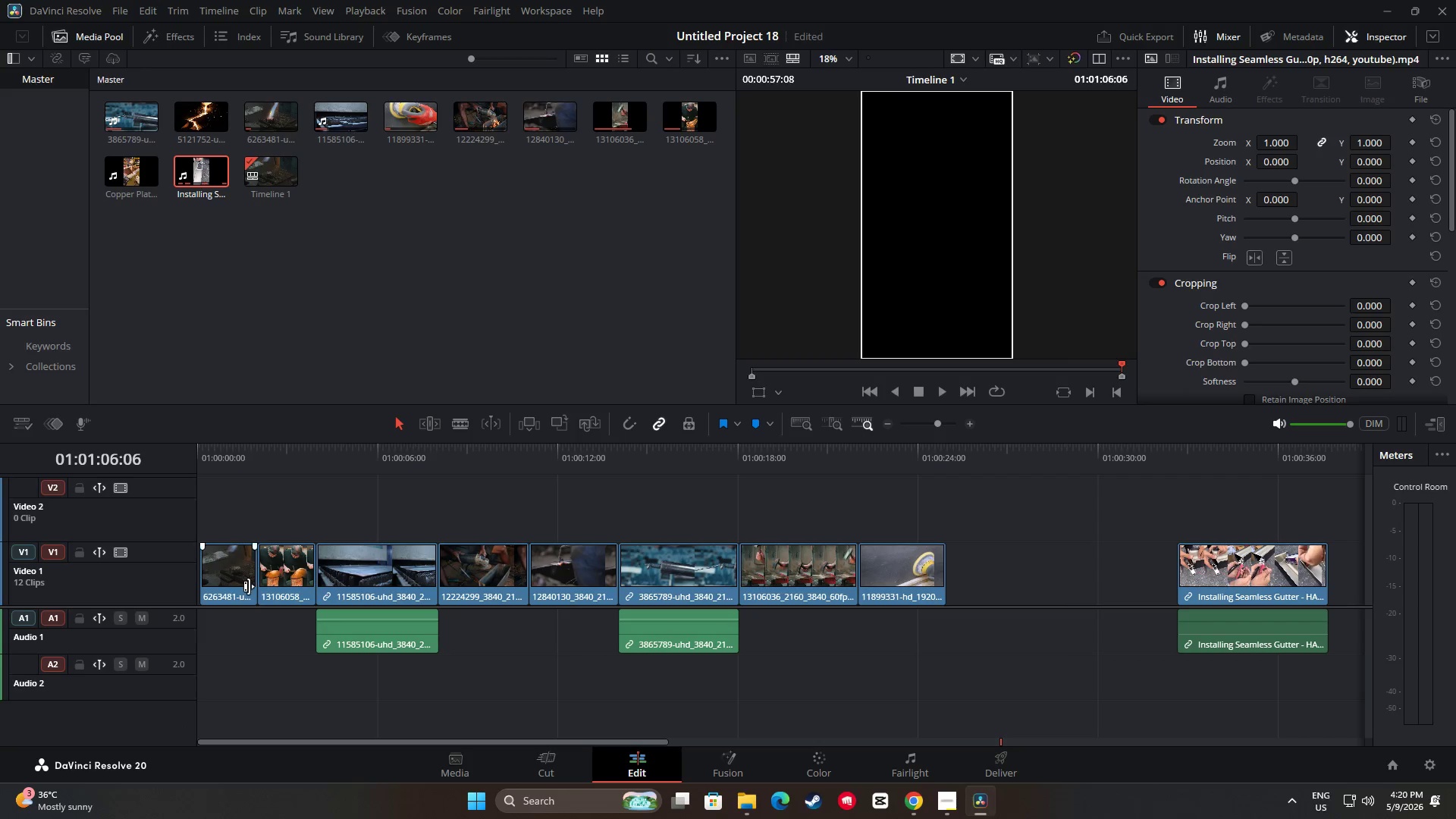 
left_click([235, 577])
 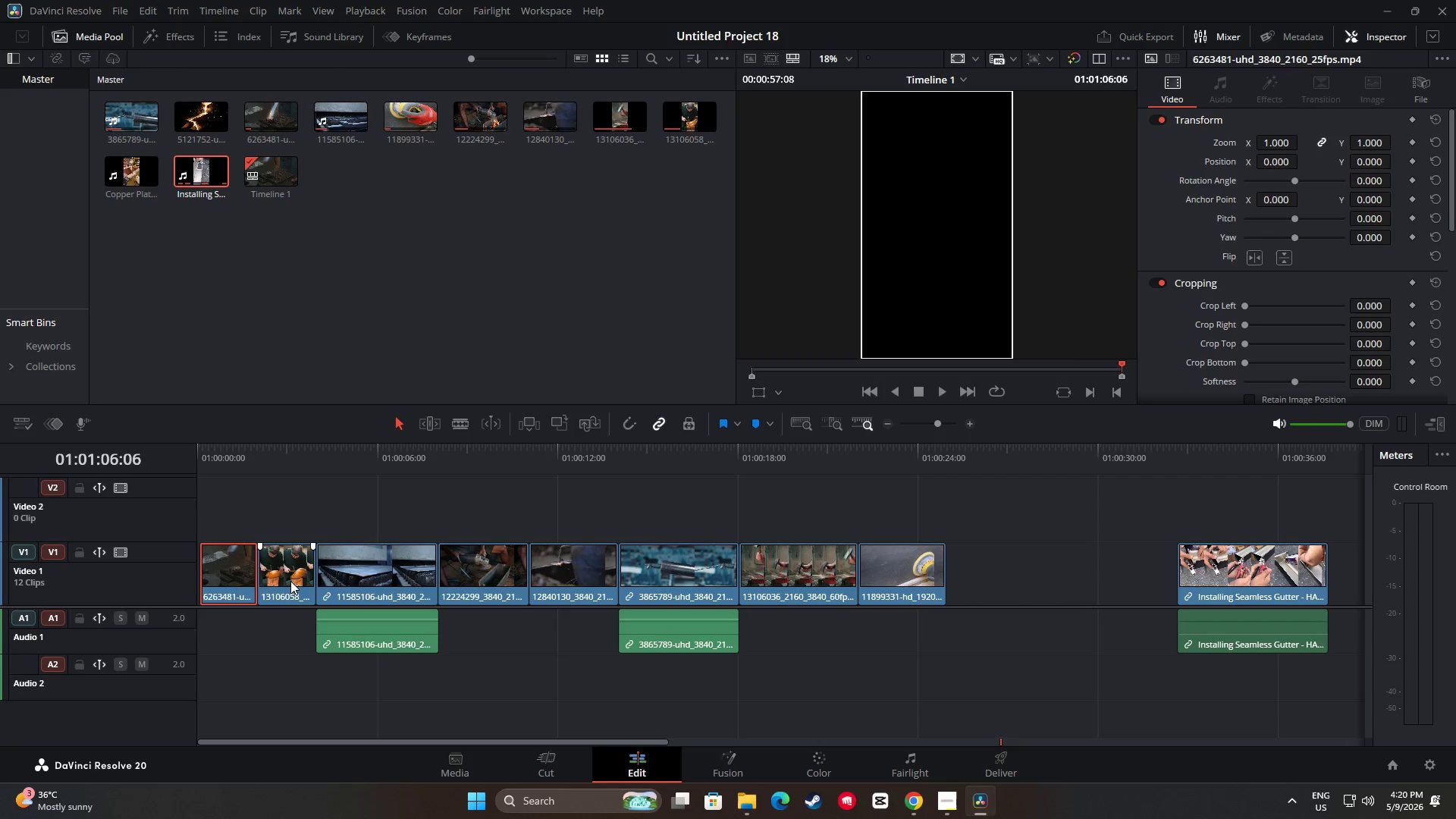 
double_click([237, 577])
 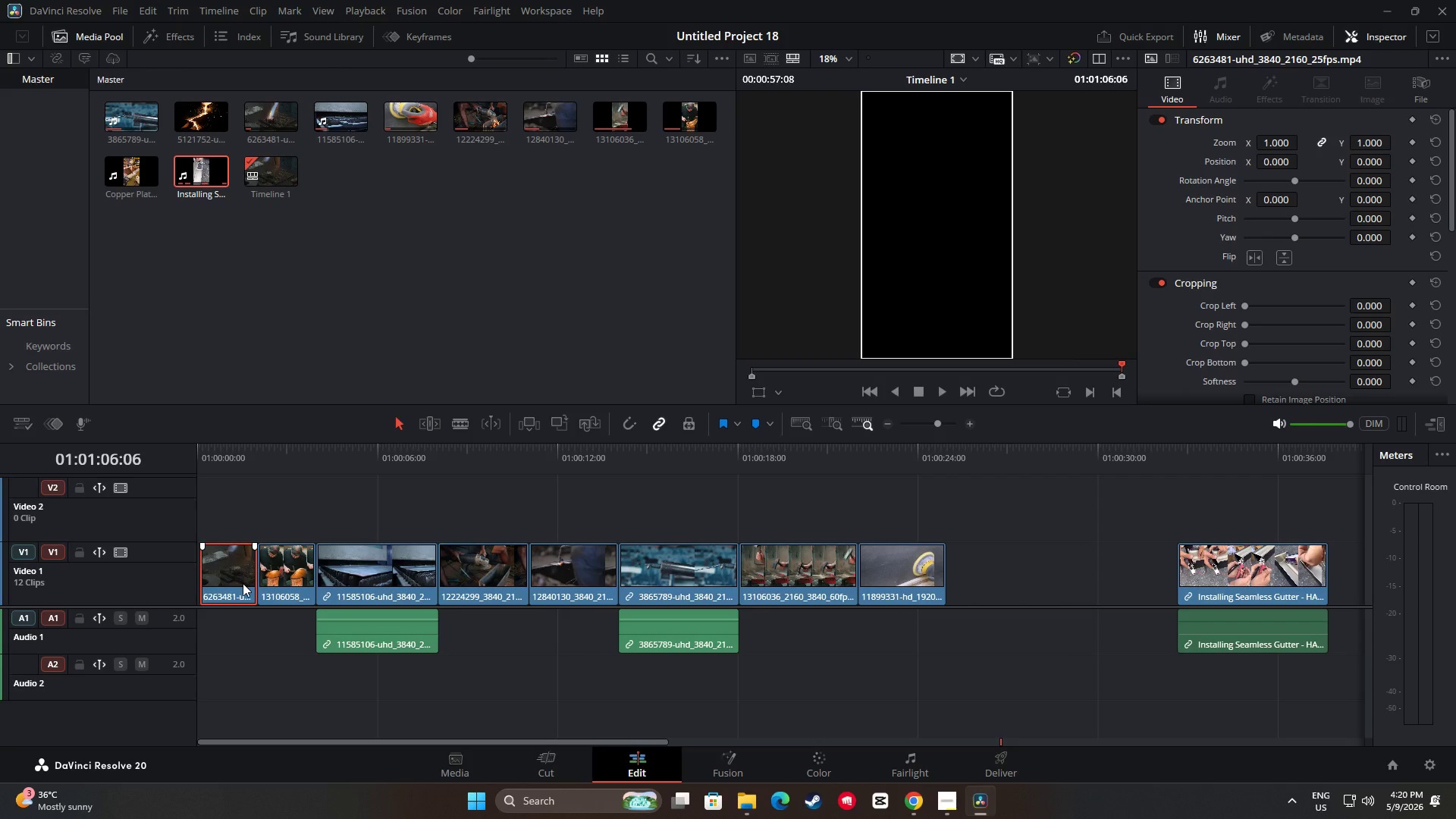 
key(Backspace)
 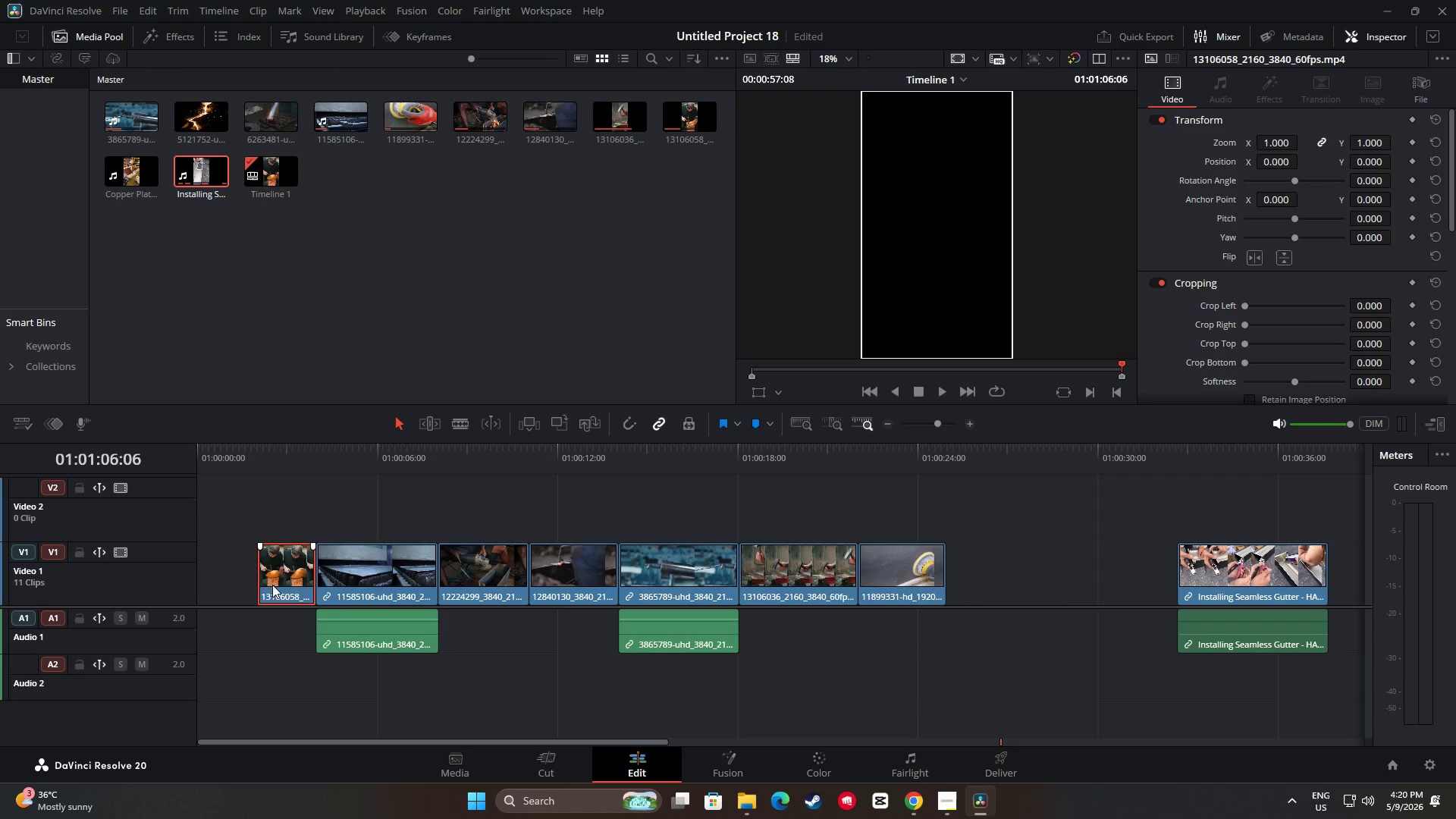 
key(Backspace)
 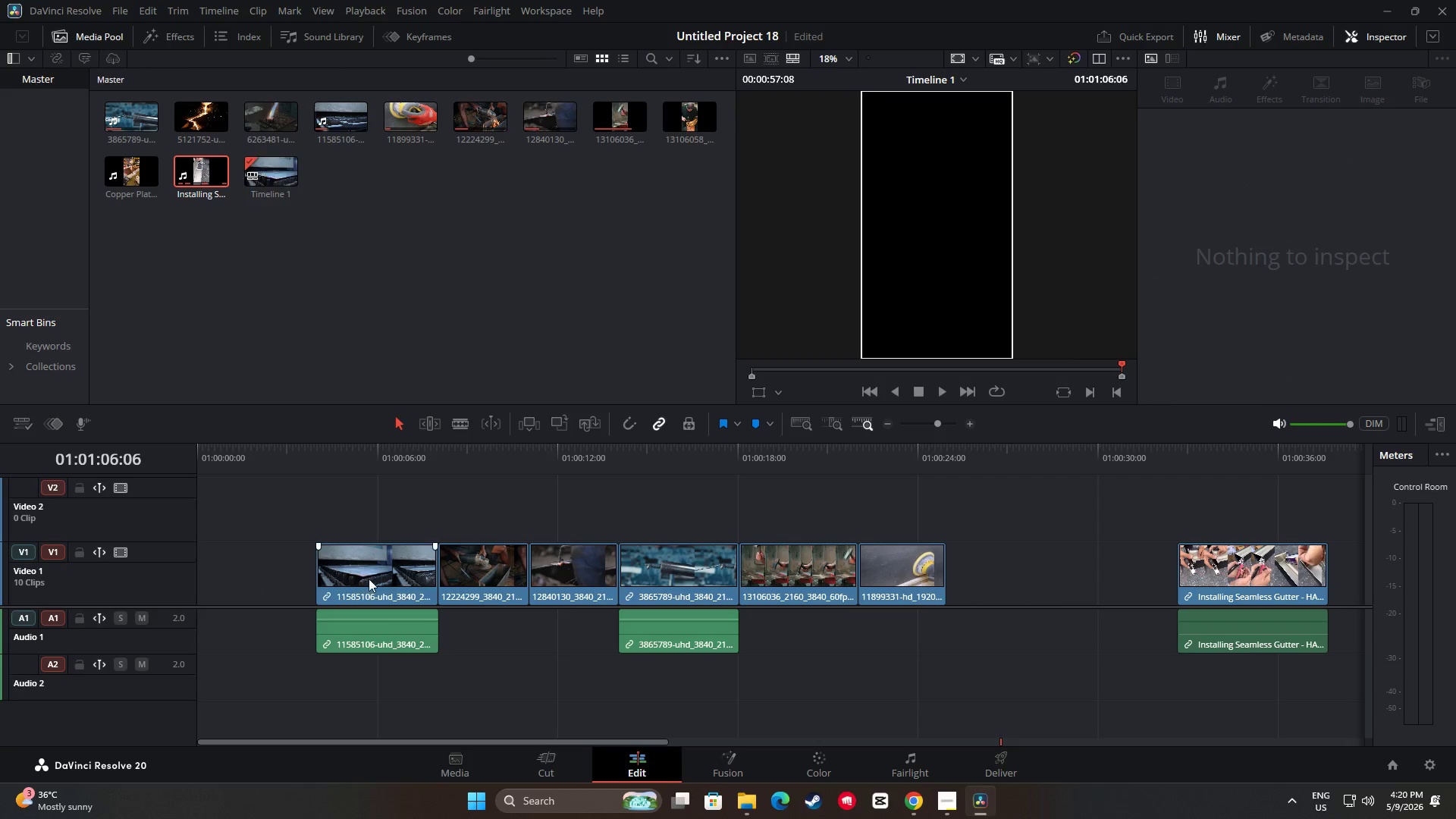 
double_click([369, 578])
 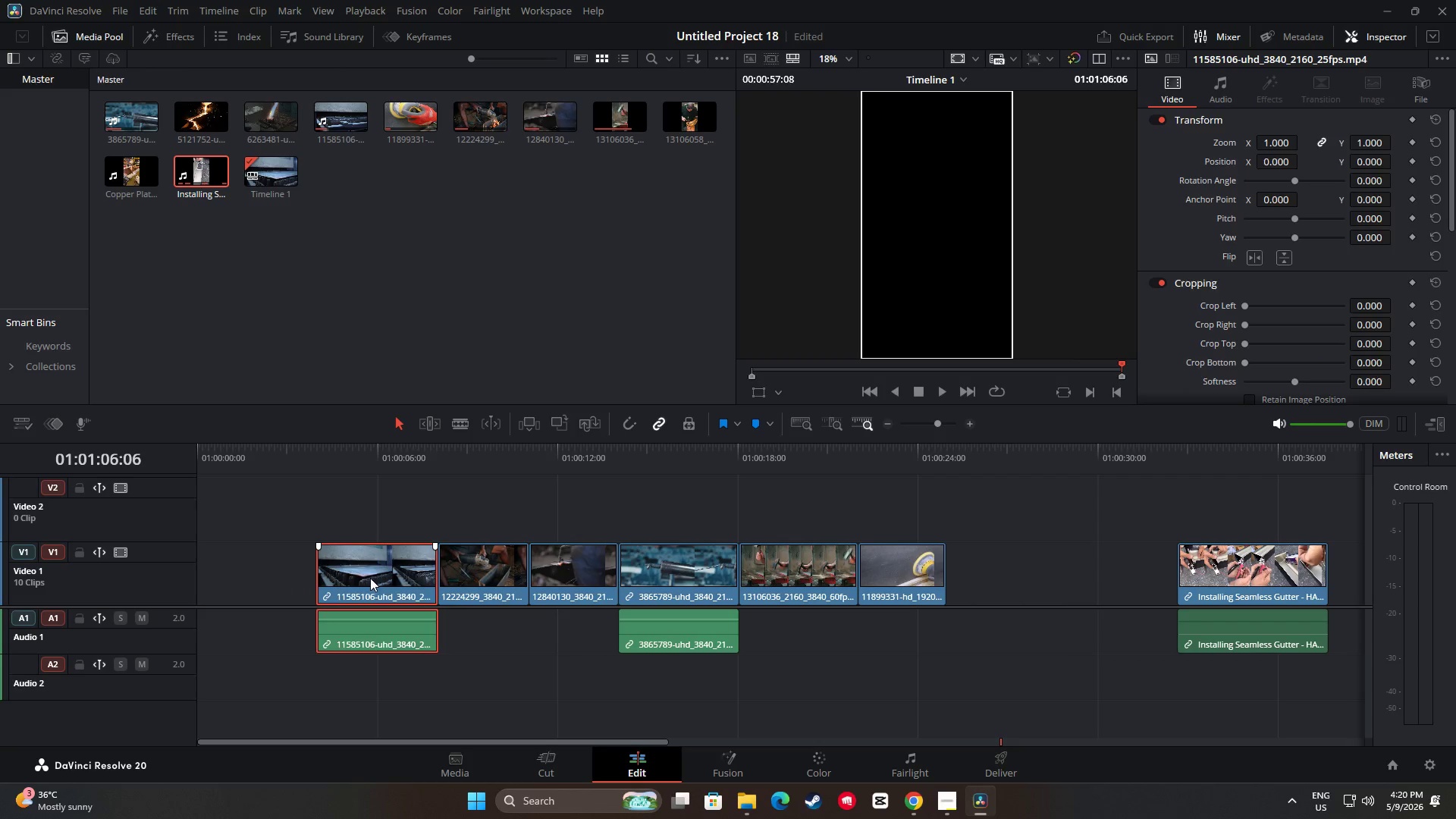 
key(Backspace)
 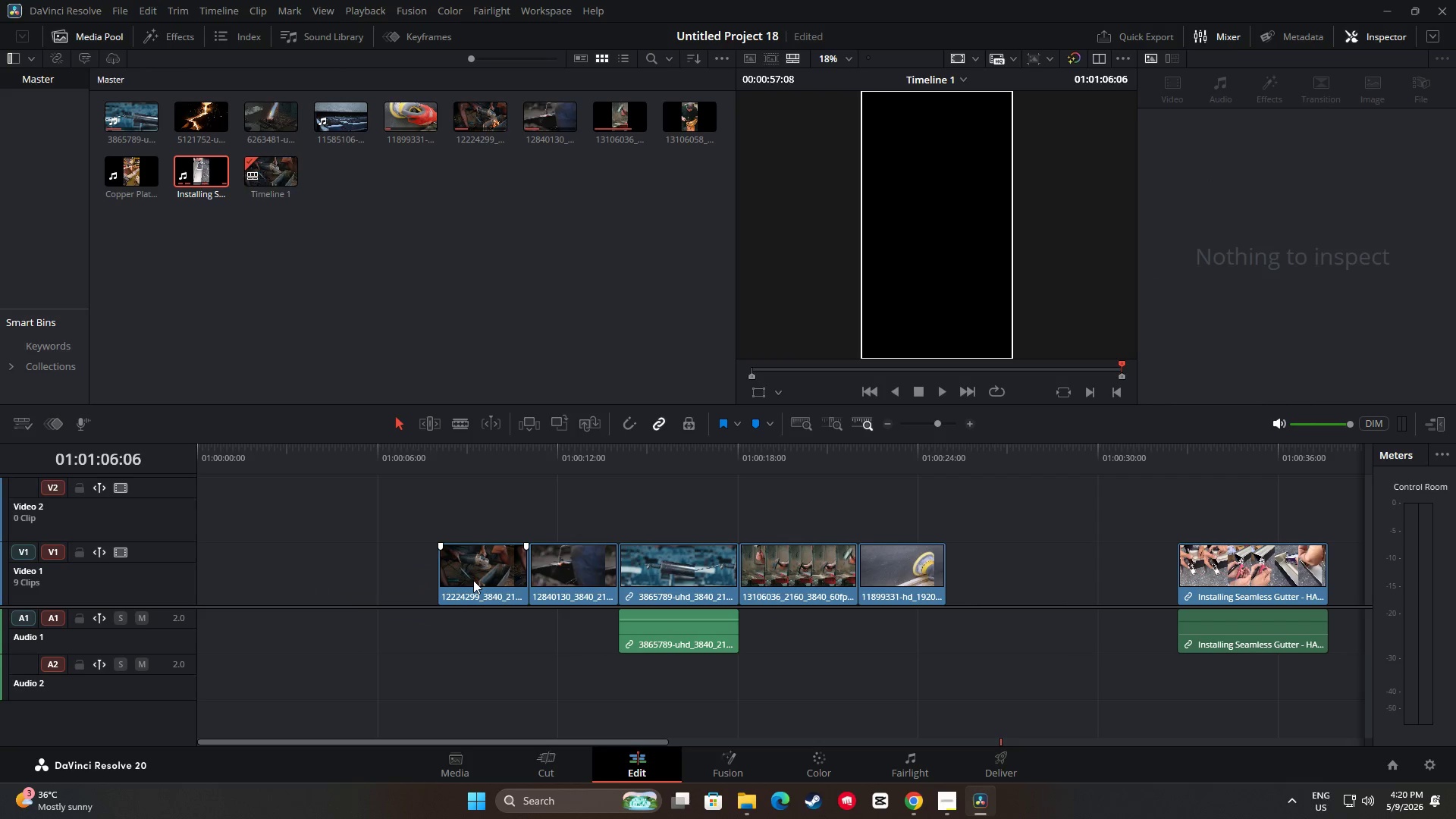 
triple_click([473, 580])
 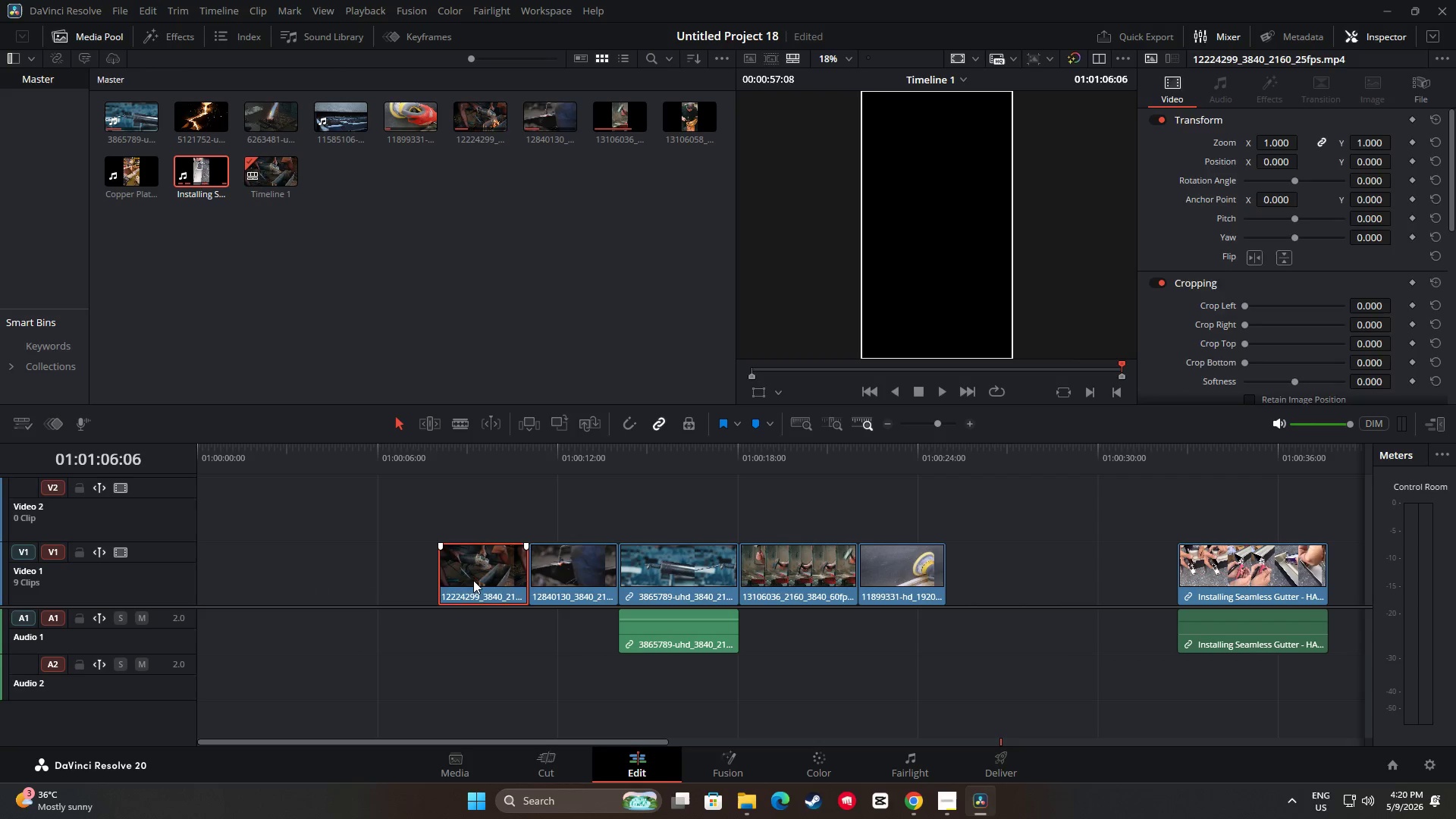 
key(Backspace)
 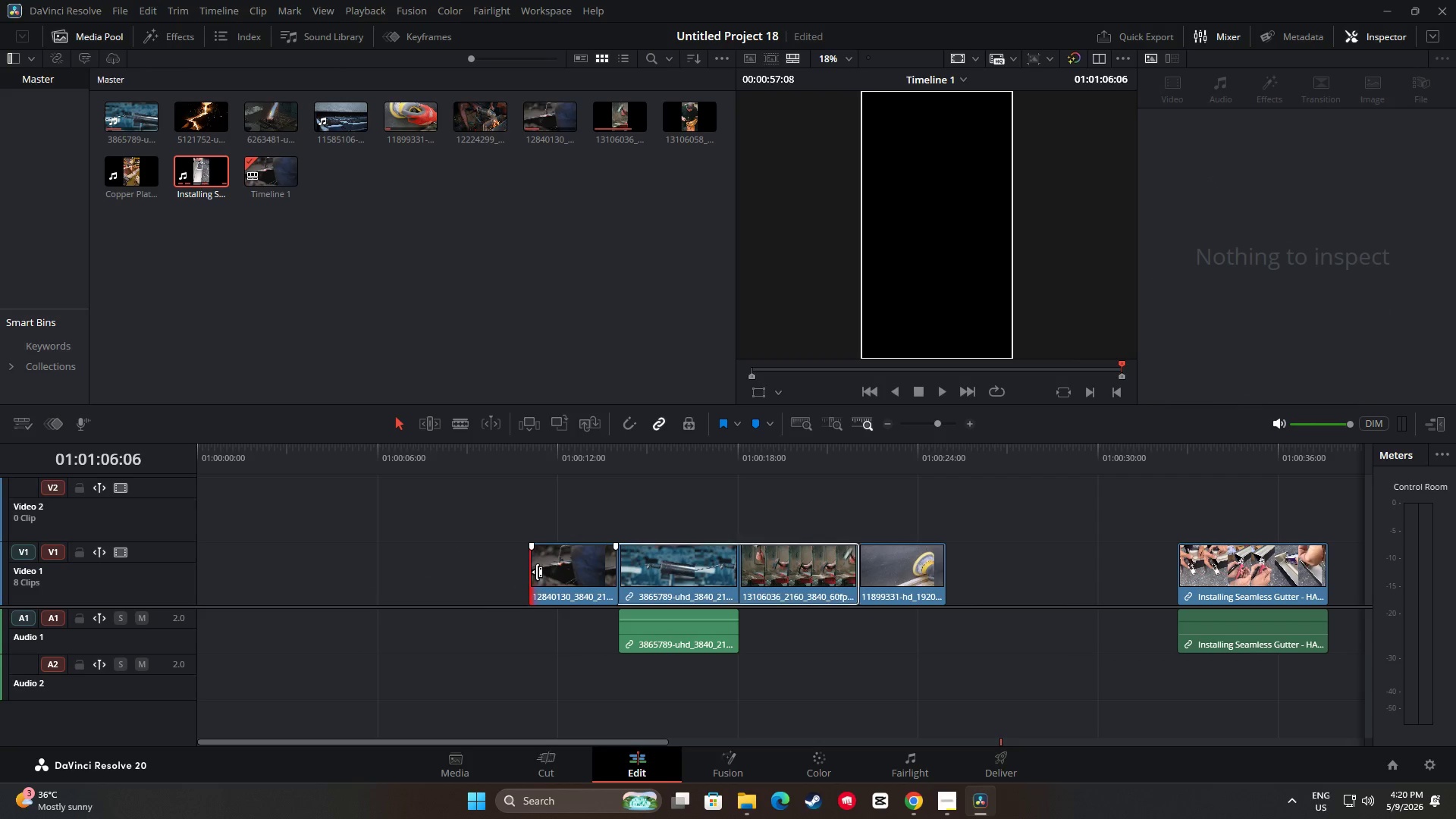 
key(Backspace)
 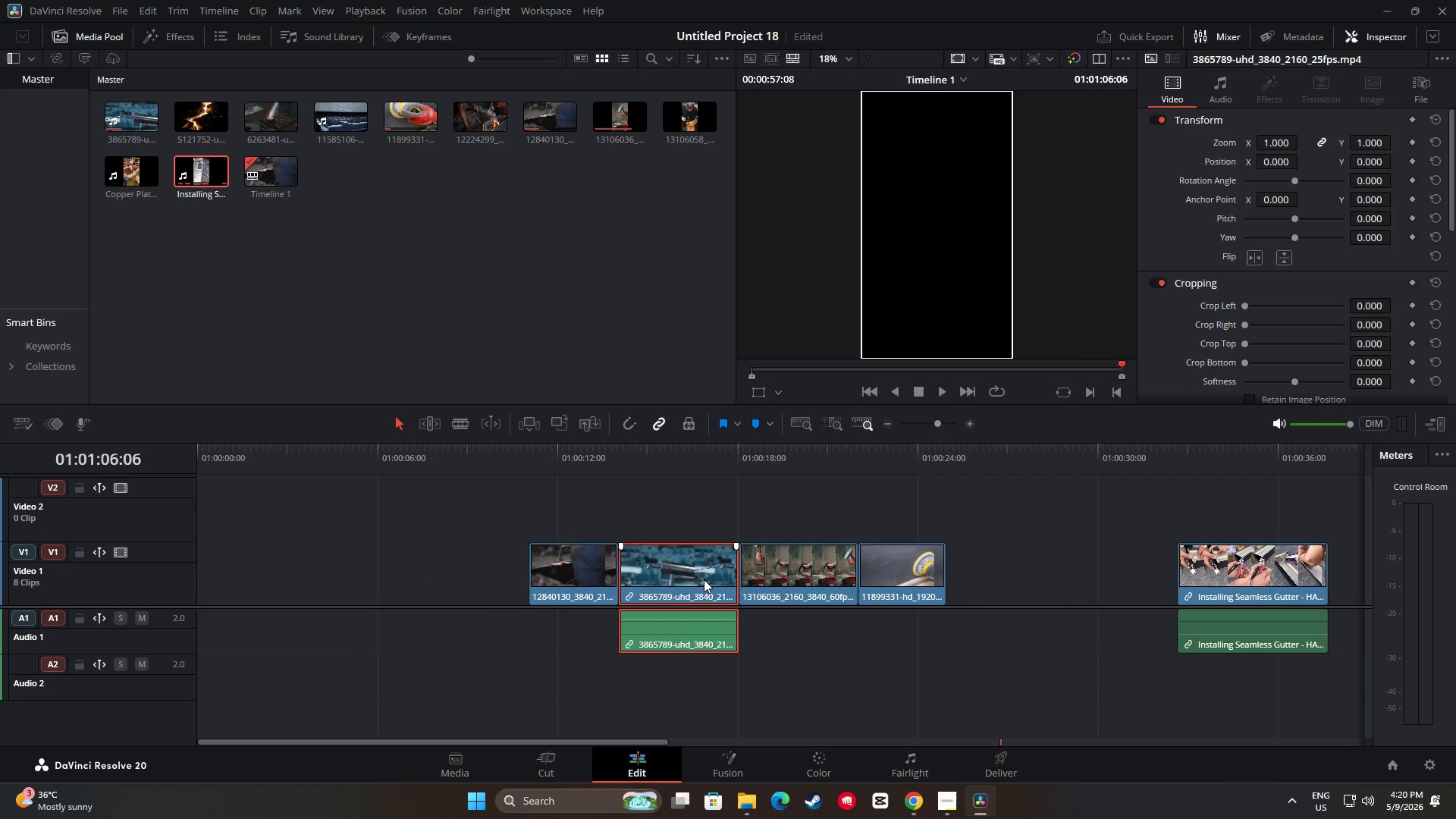 
key(Backspace)
 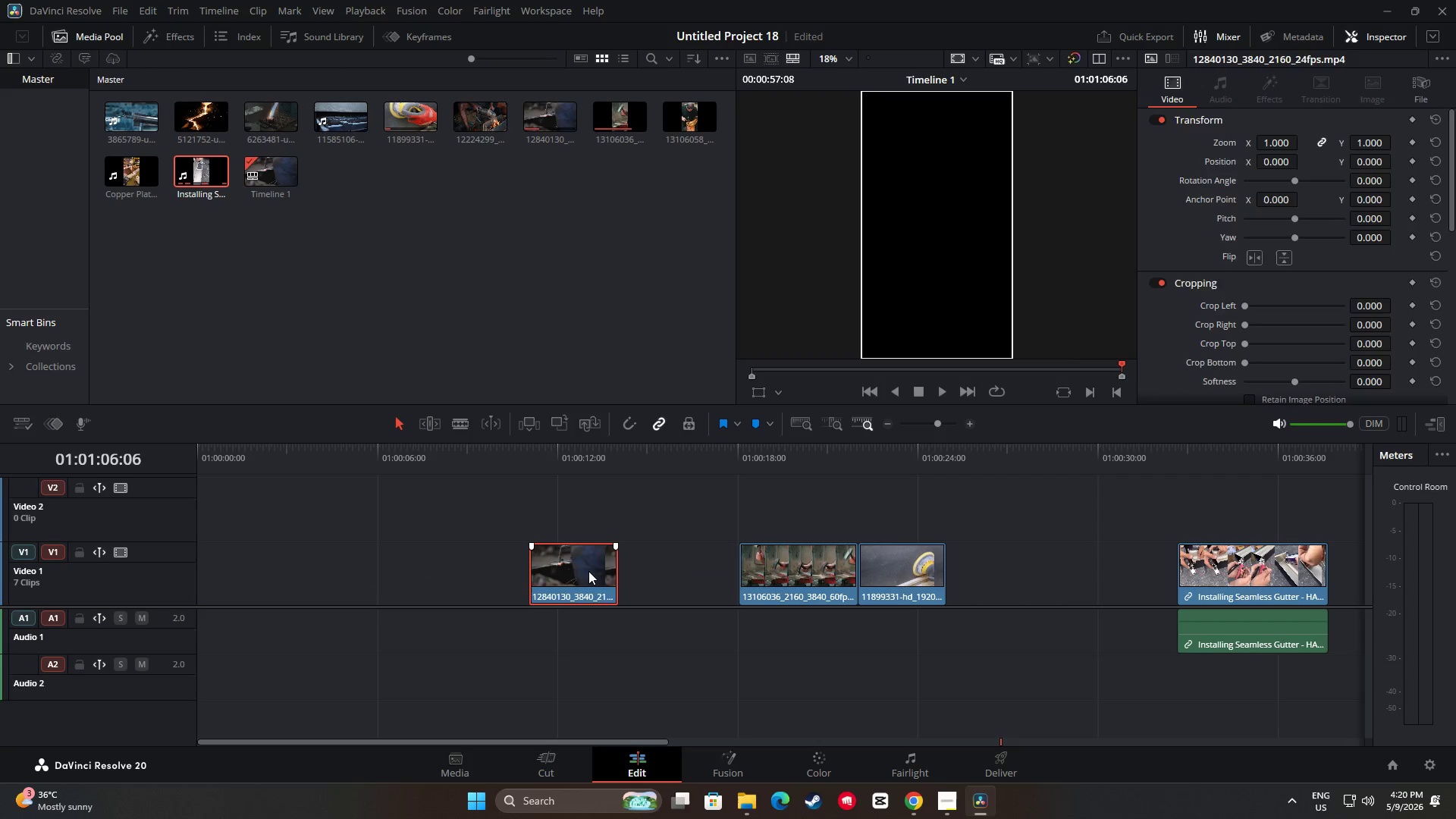 
key(Backspace)
 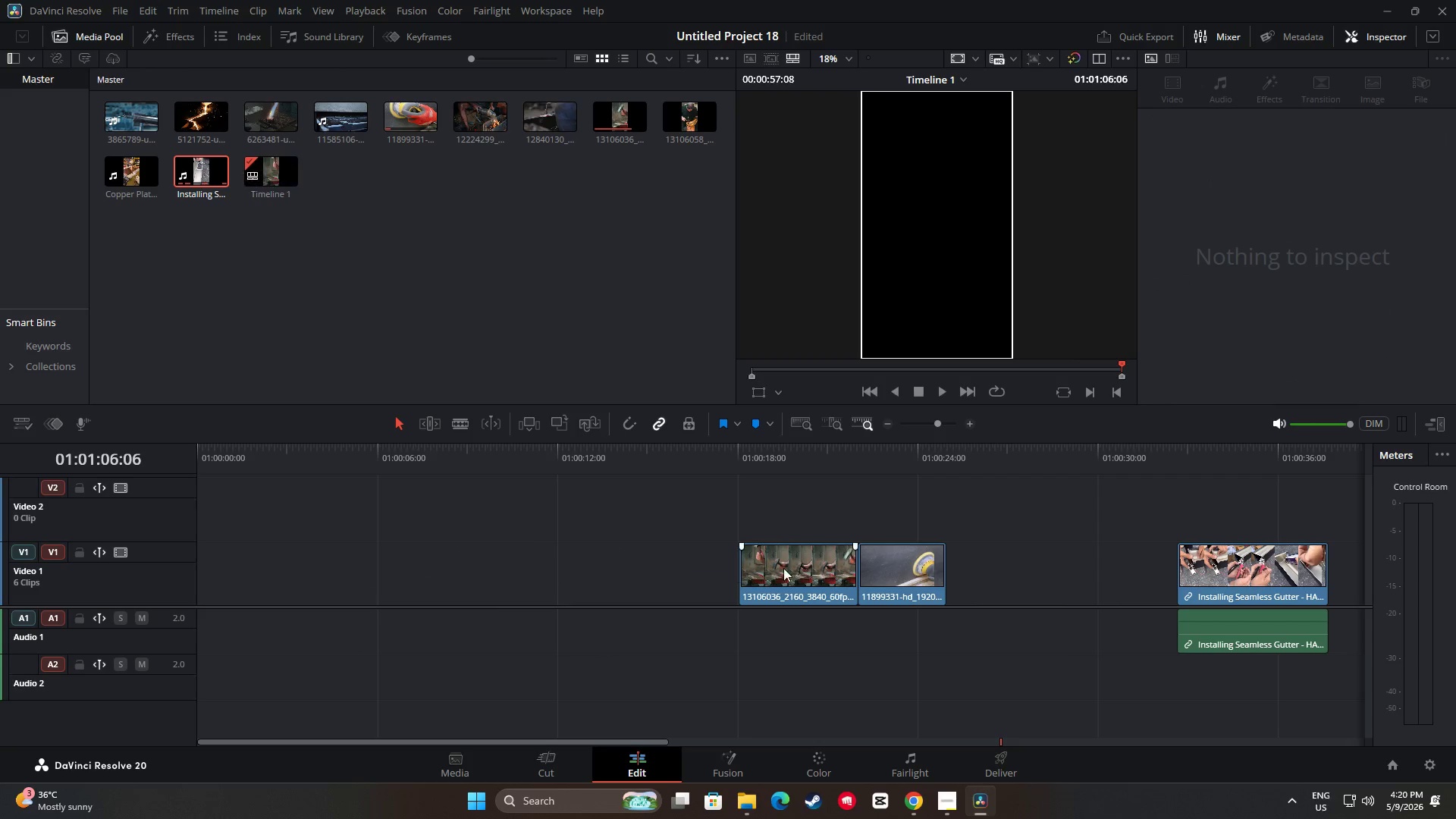 
double_click([795, 562])
 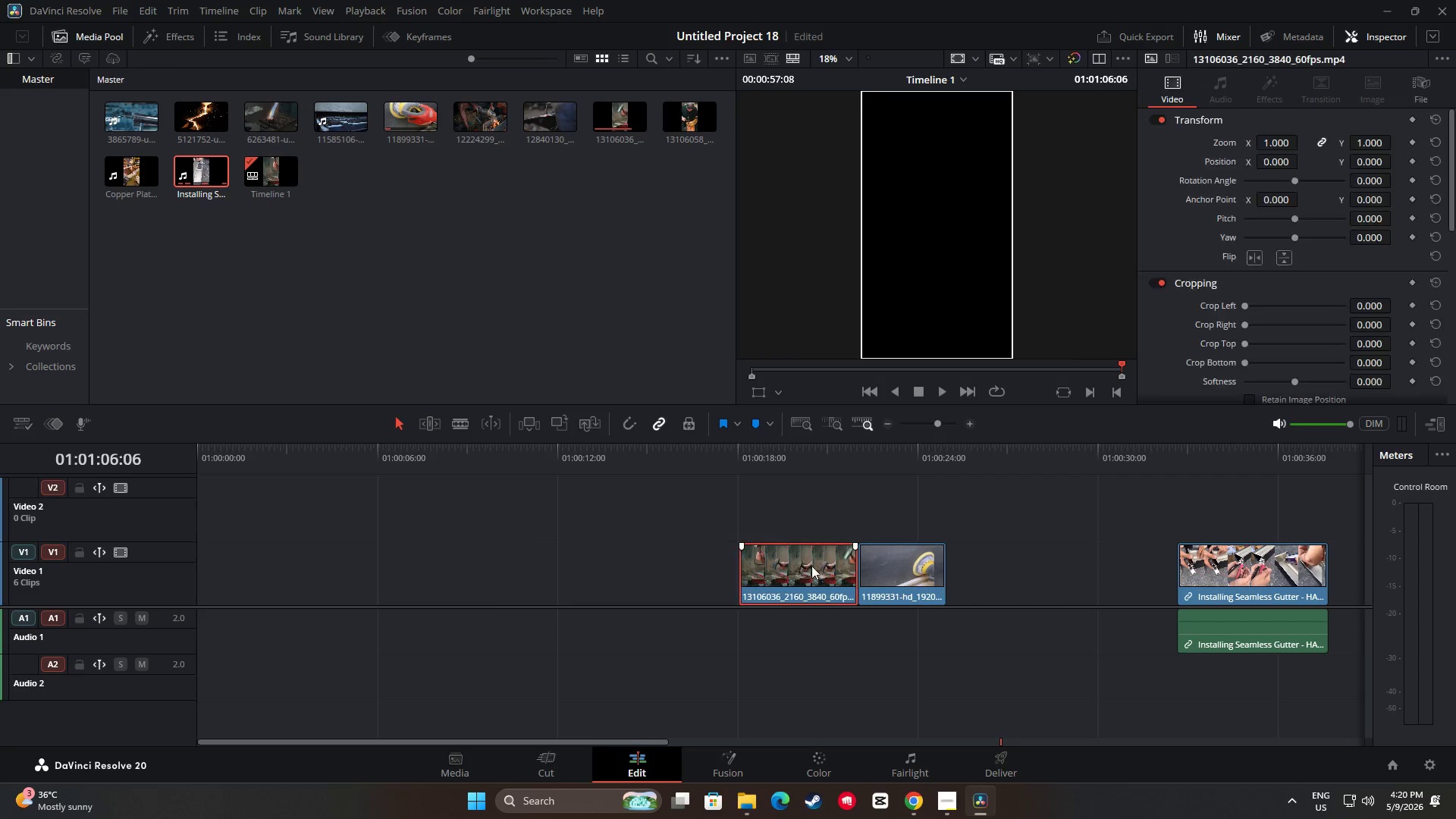 
key(Backspace)
 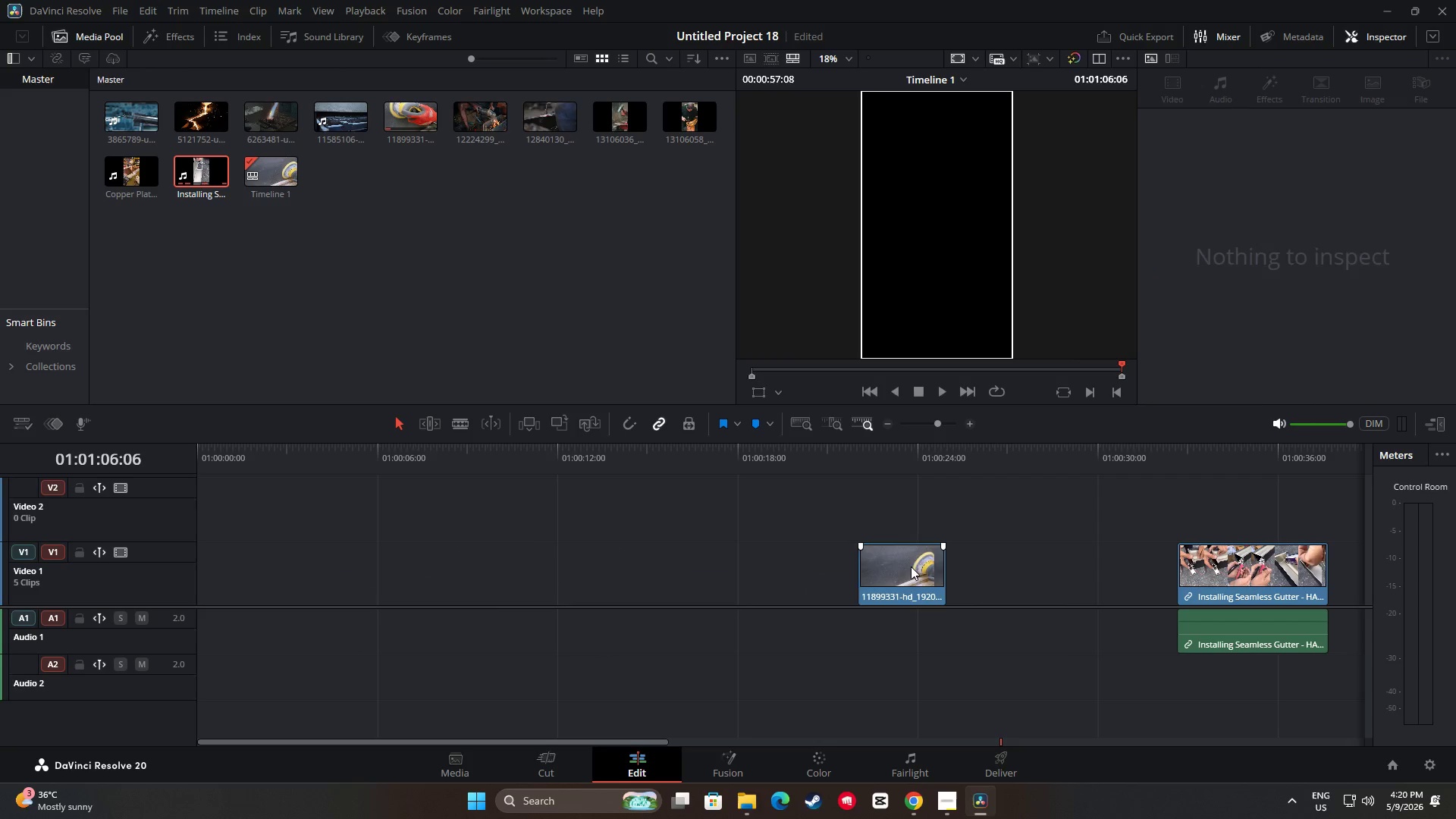 
triple_click([911, 566])
 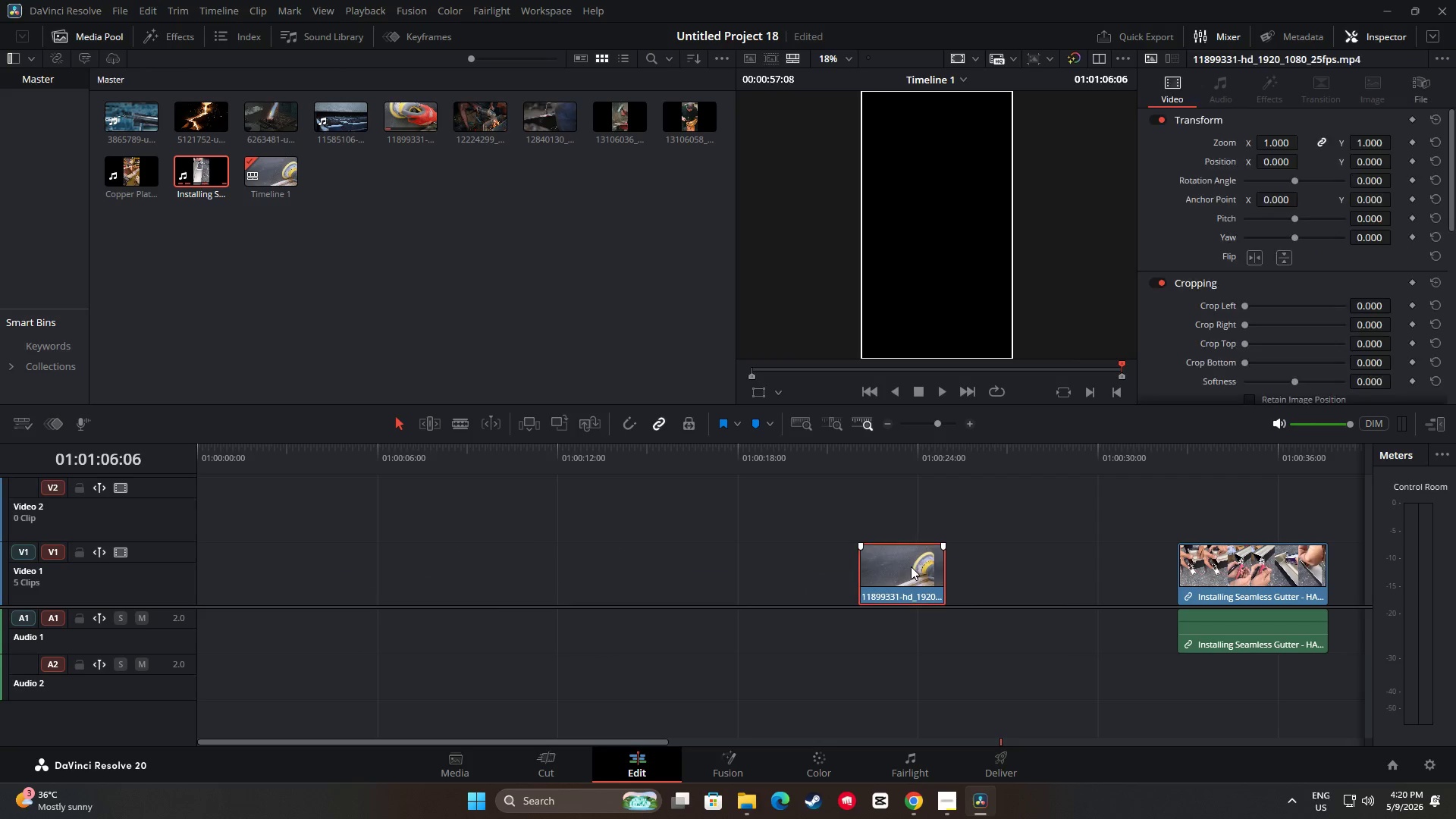 
key(Backspace)
 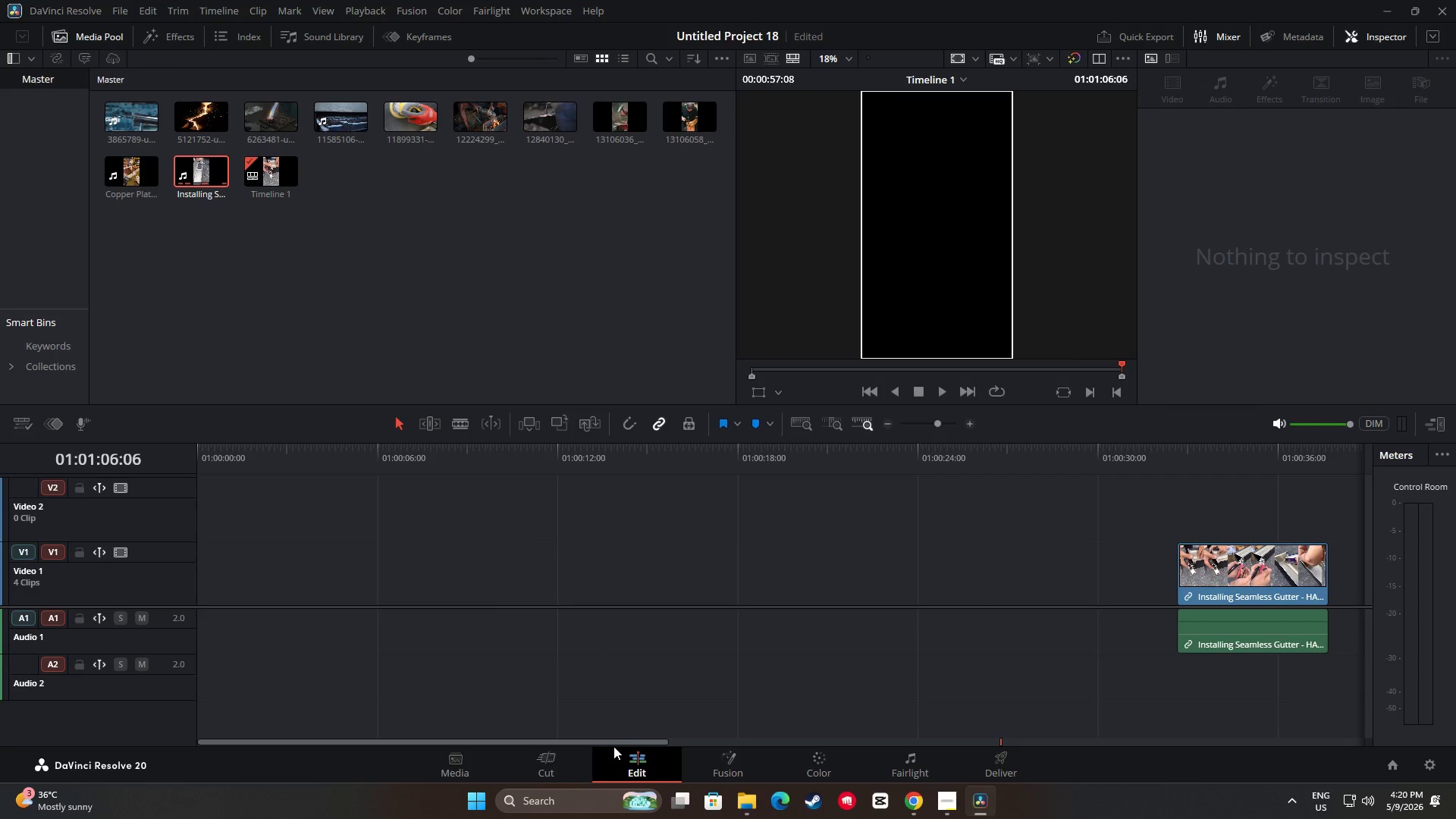 
left_click_drag(start_coordinate=[636, 741], to_coordinate=[995, 713])
 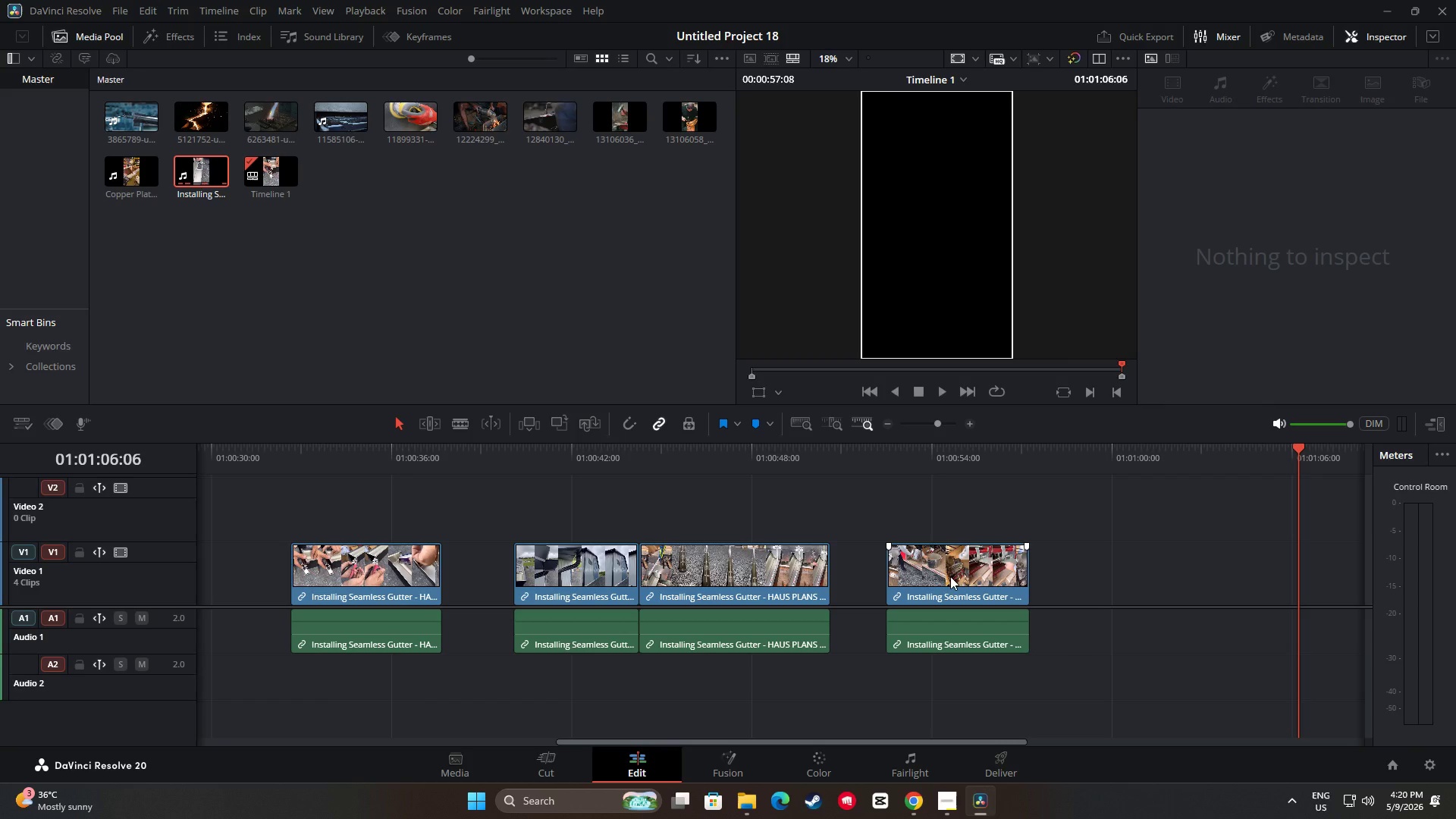 
left_click_drag(start_coordinate=[941, 579], to_coordinate=[223, 587])
 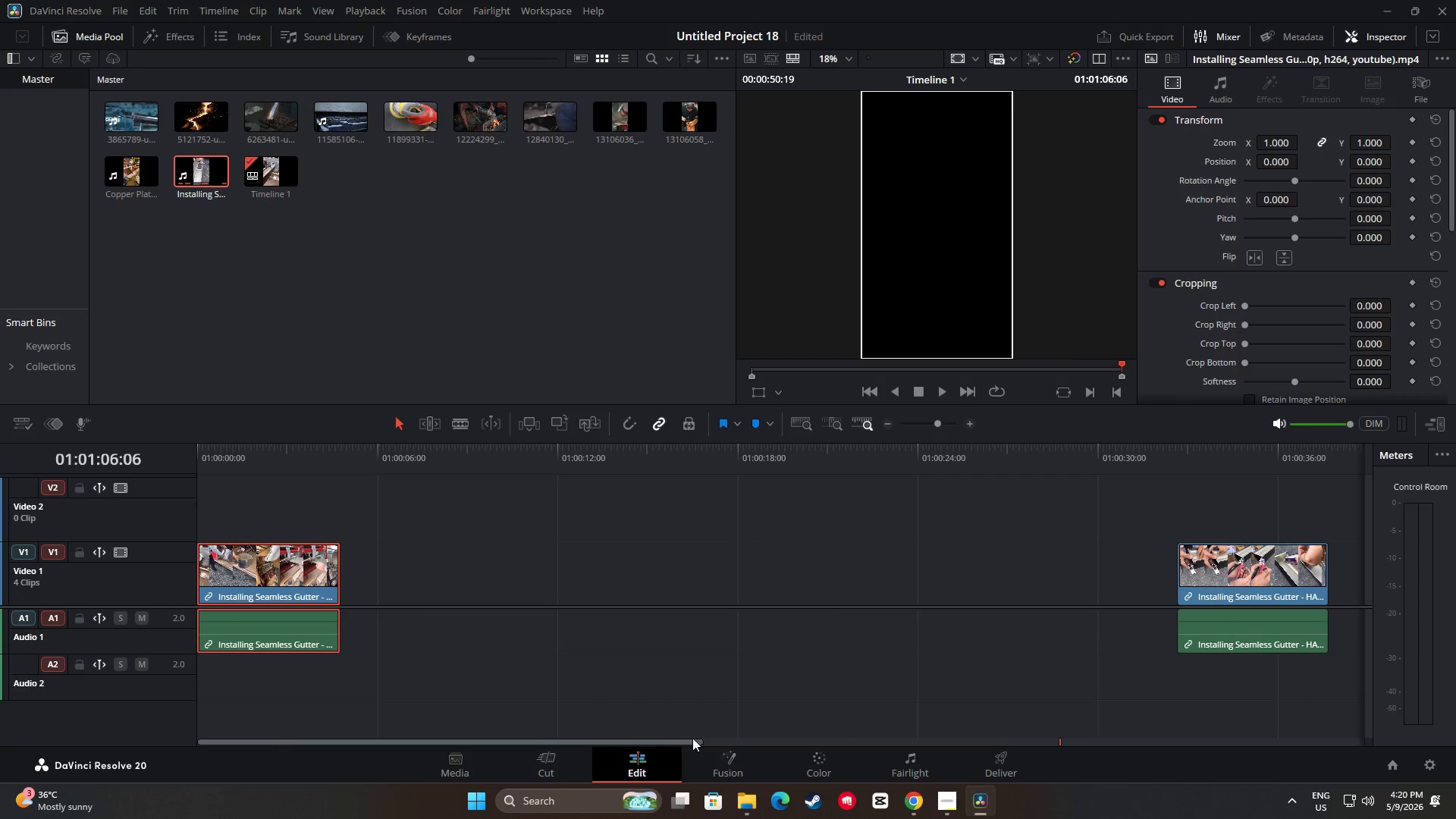 
left_click_drag(start_coordinate=[694, 743], to_coordinate=[942, 729])
 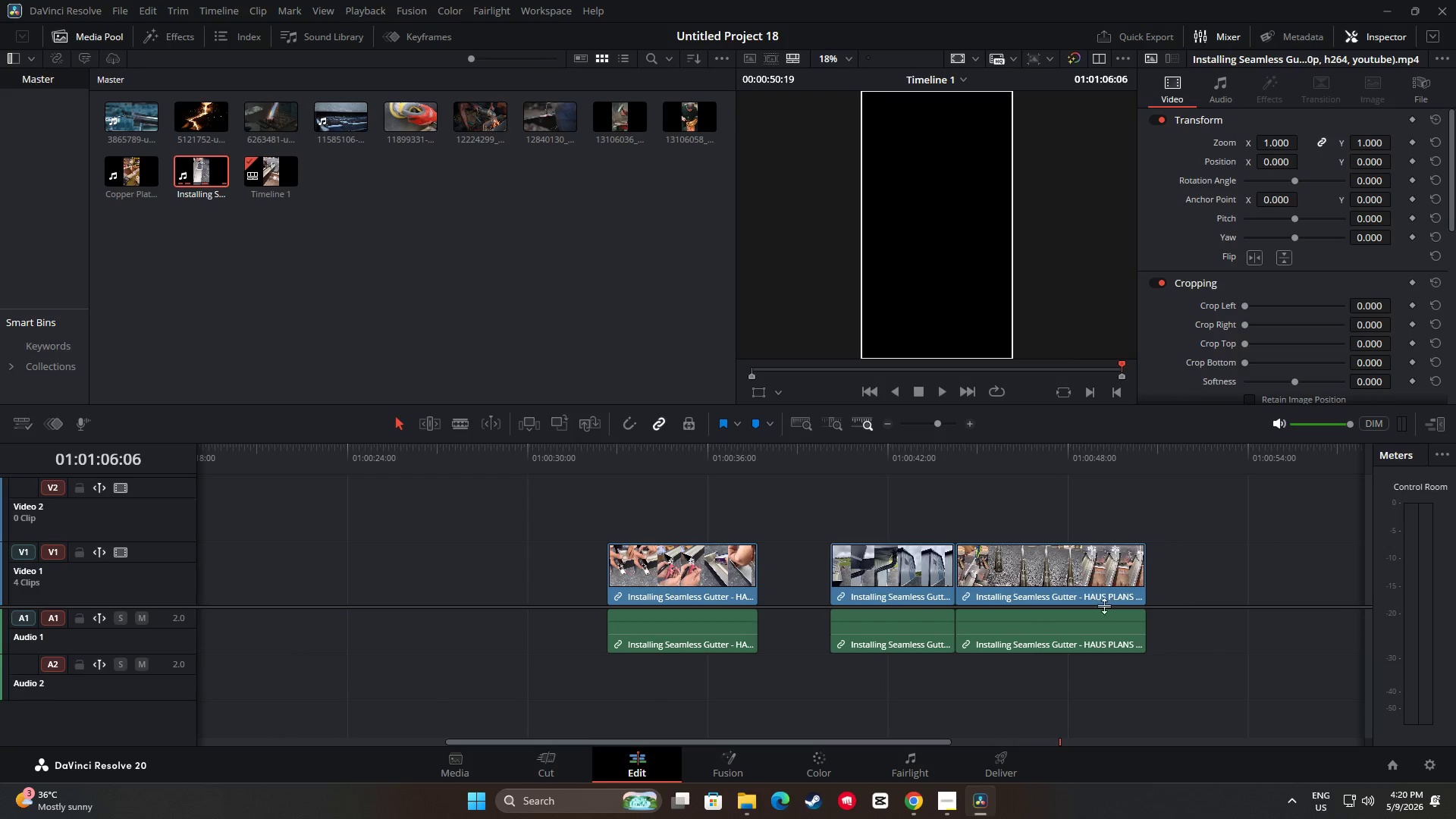 
left_click_drag(start_coordinate=[1112, 588], to_coordinate=[444, 602])
 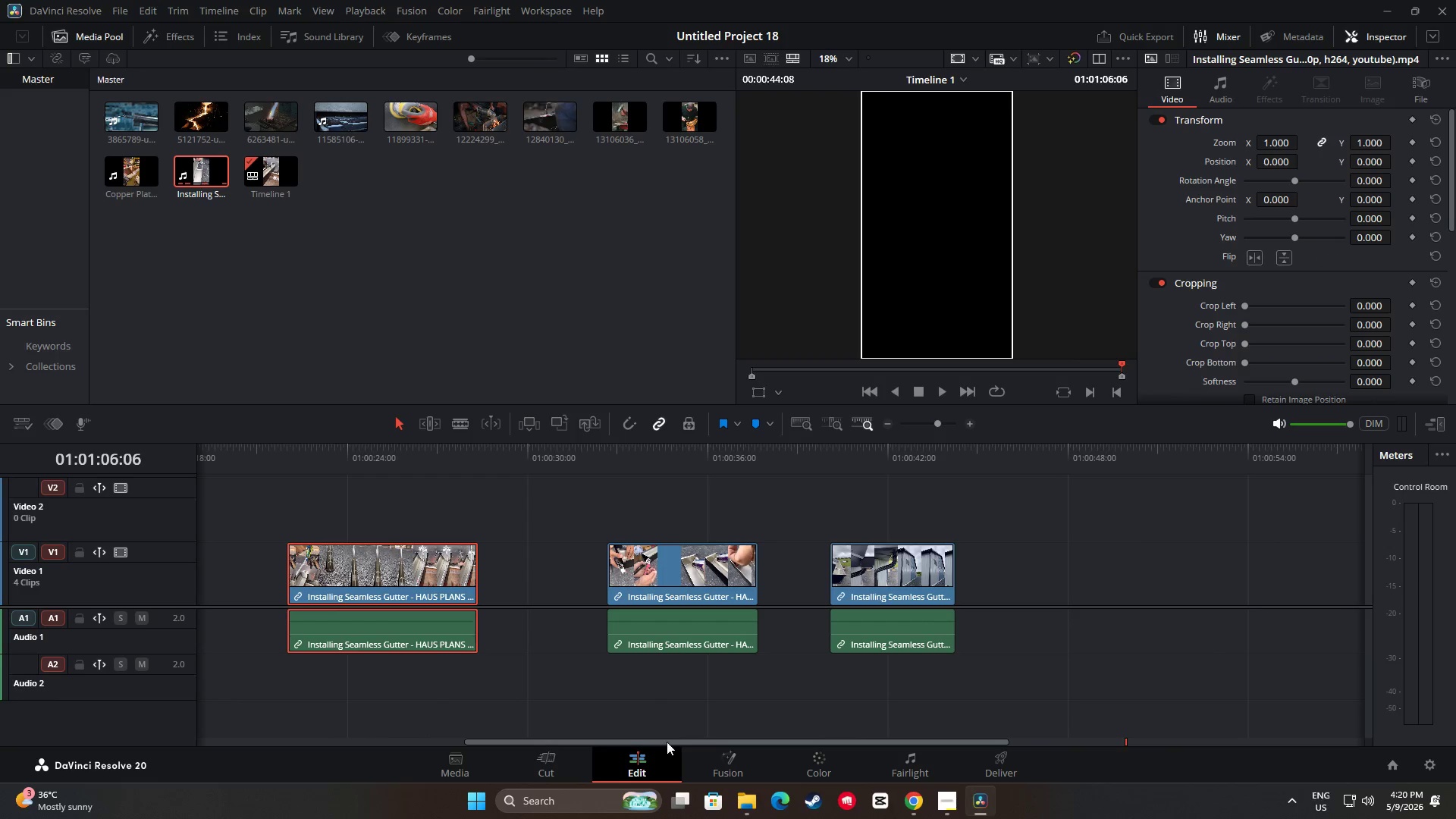 
left_click_drag(start_coordinate=[667, 742], to_coordinate=[433, 730])
 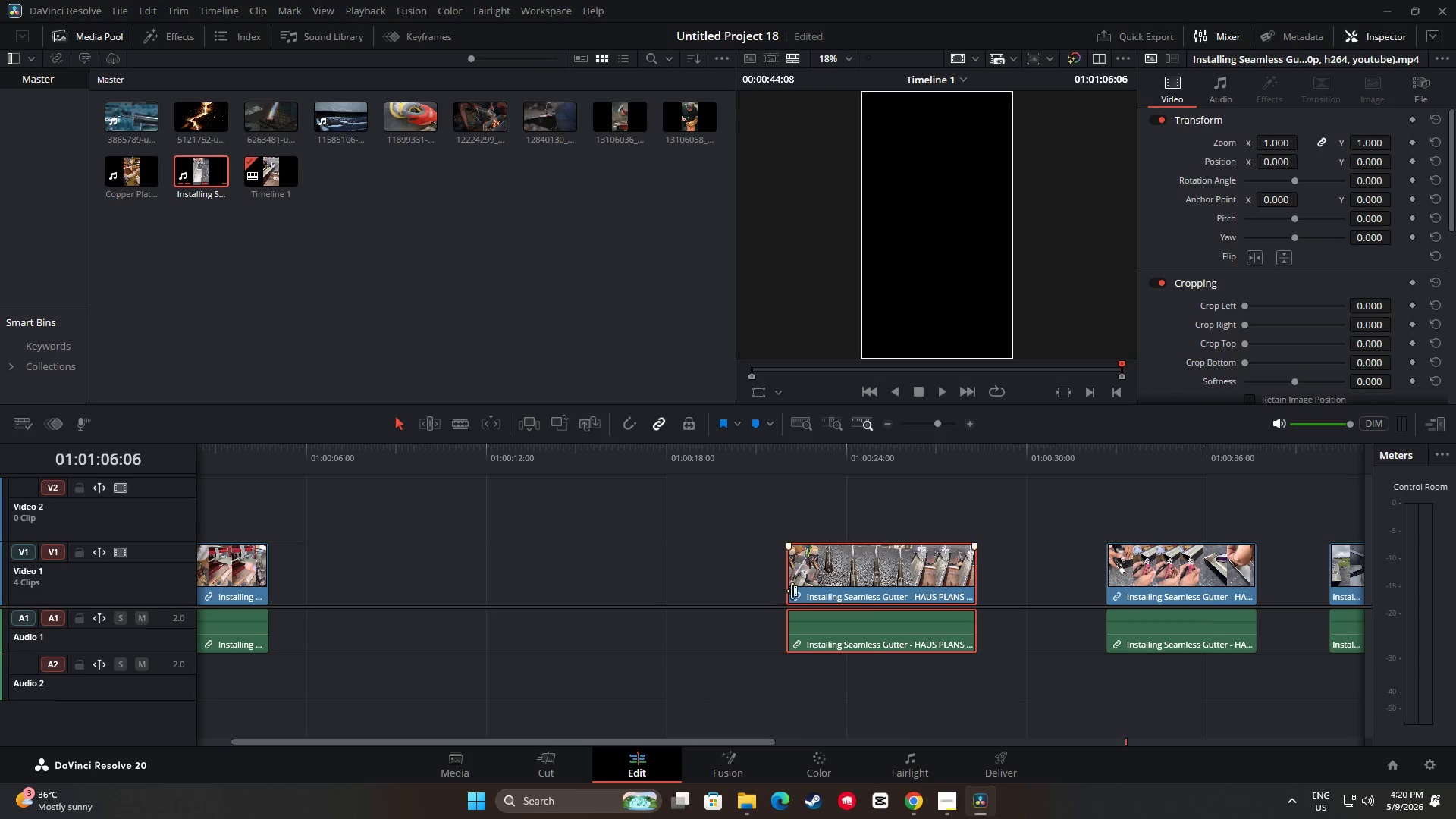 
left_click_drag(start_coordinate=[841, 582], to_coordinate=[324, 592])
 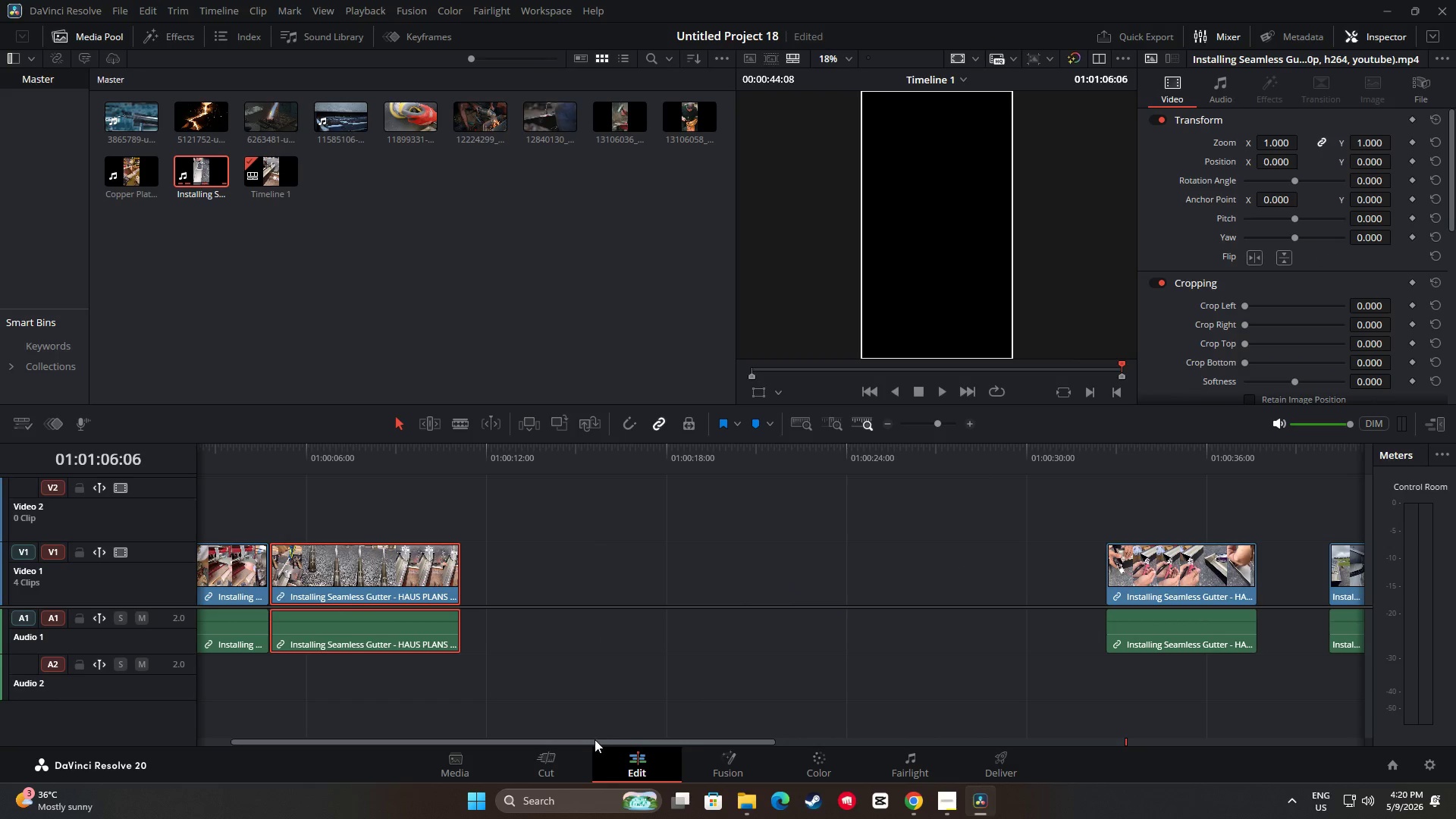 
left_click_drag(start_coordinate=[593, 740], to_coordinate=[443, 736])
 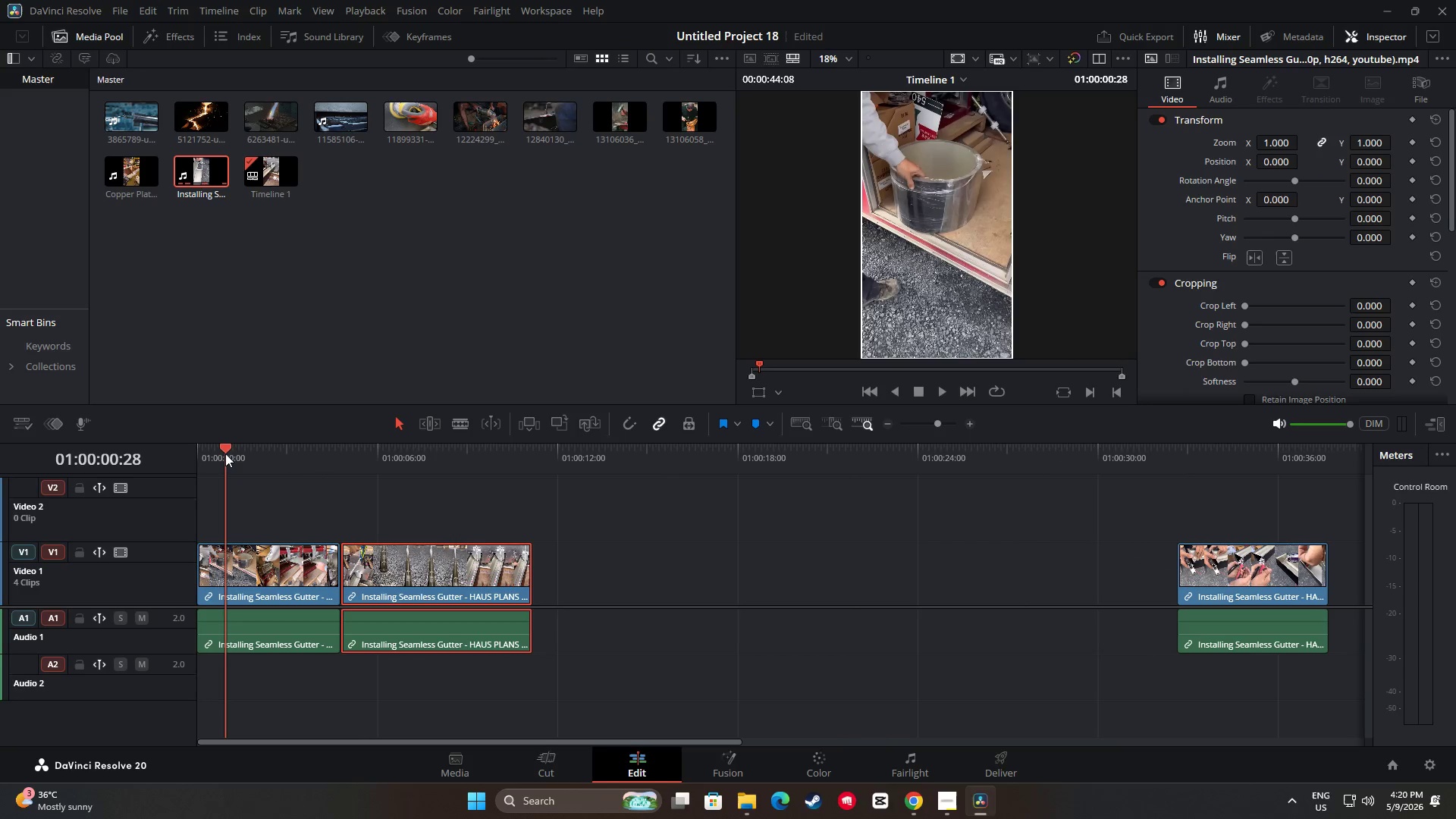 
left_click_drag(start_coordinate=[220, 451], to_coordinate=[180, 452])
 